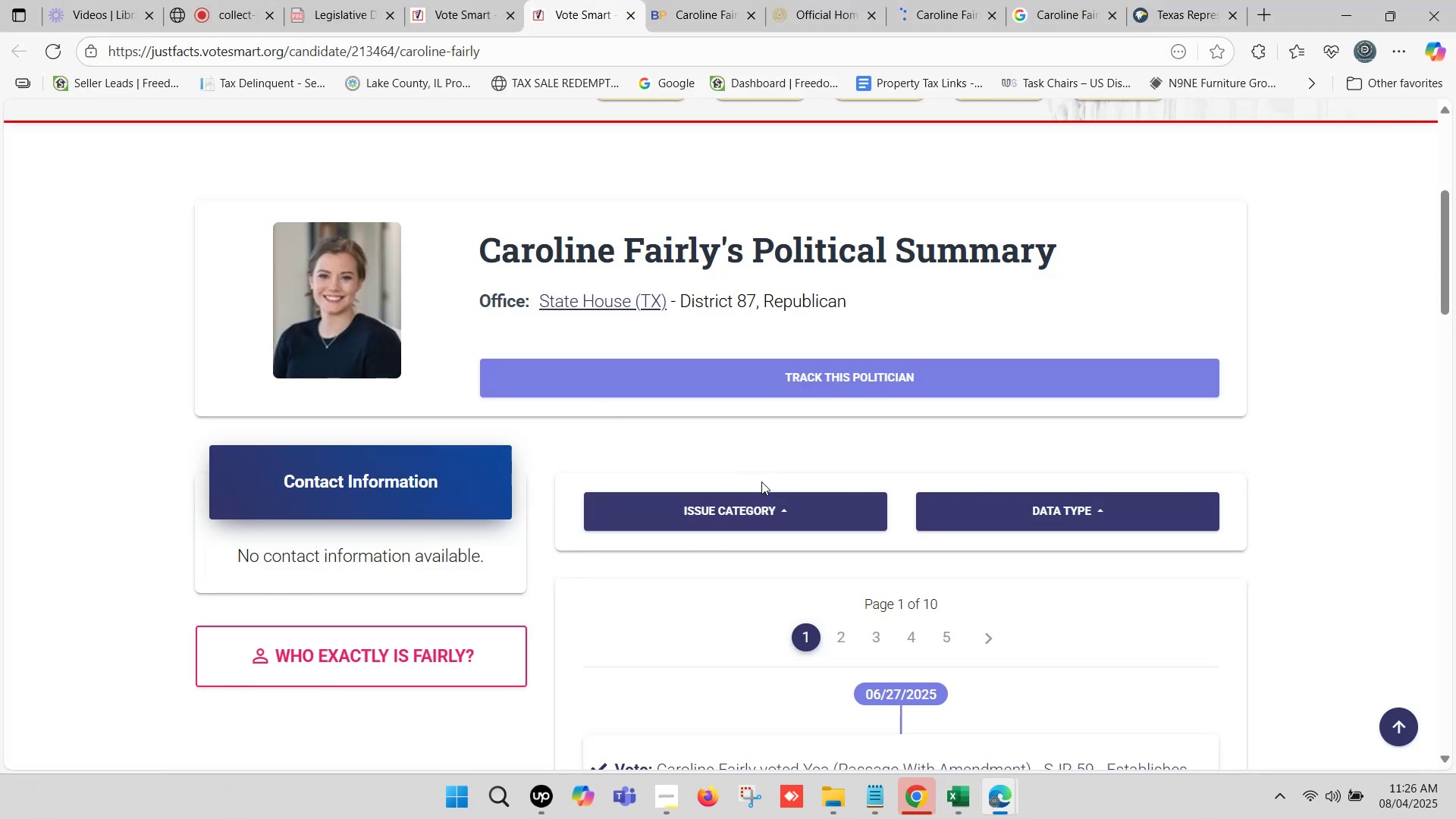 
left_click([959, 795])
 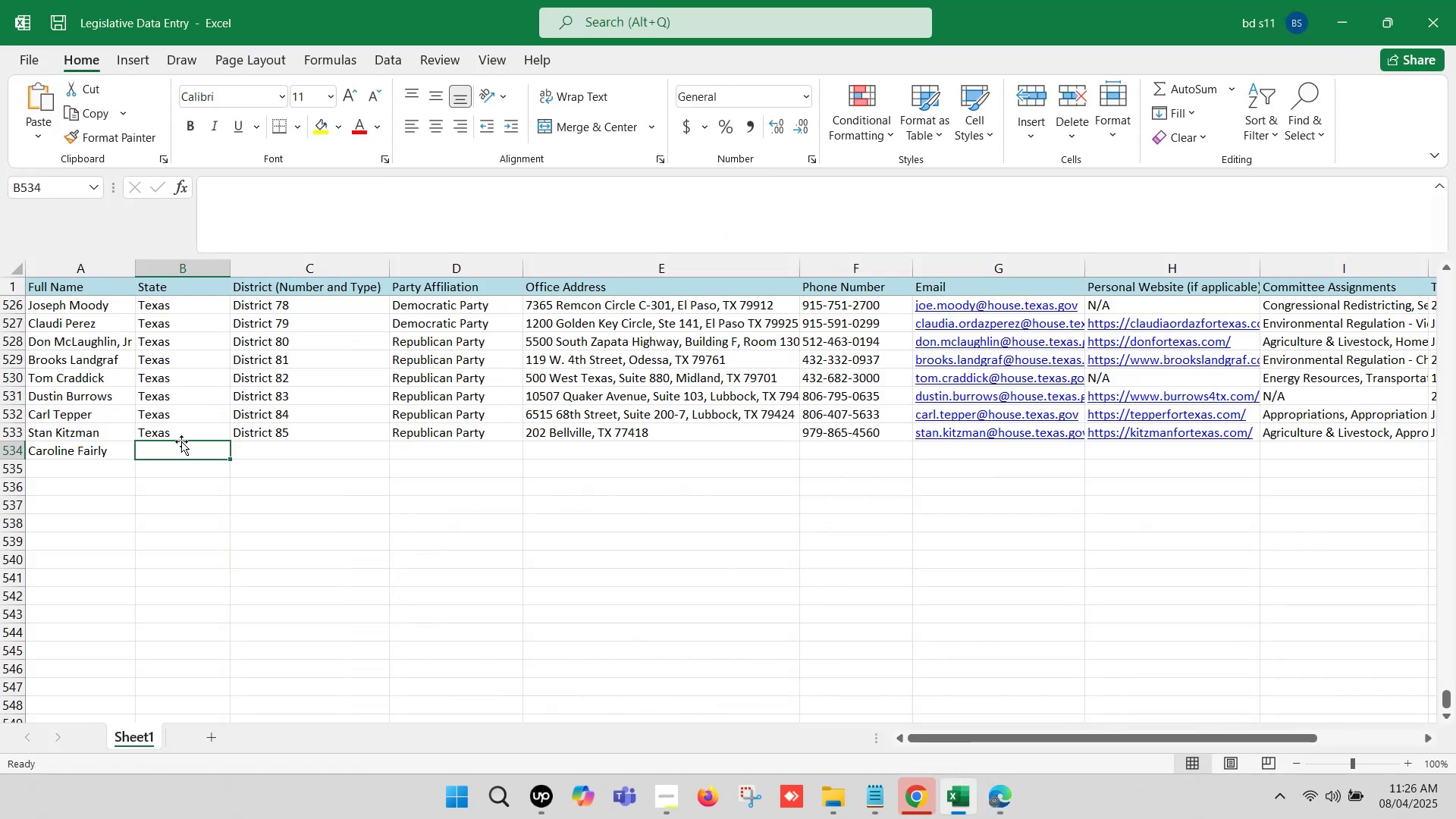 
left_click_drag(start_coordinate=[177, 433], to_coordinate=[406, 430])
 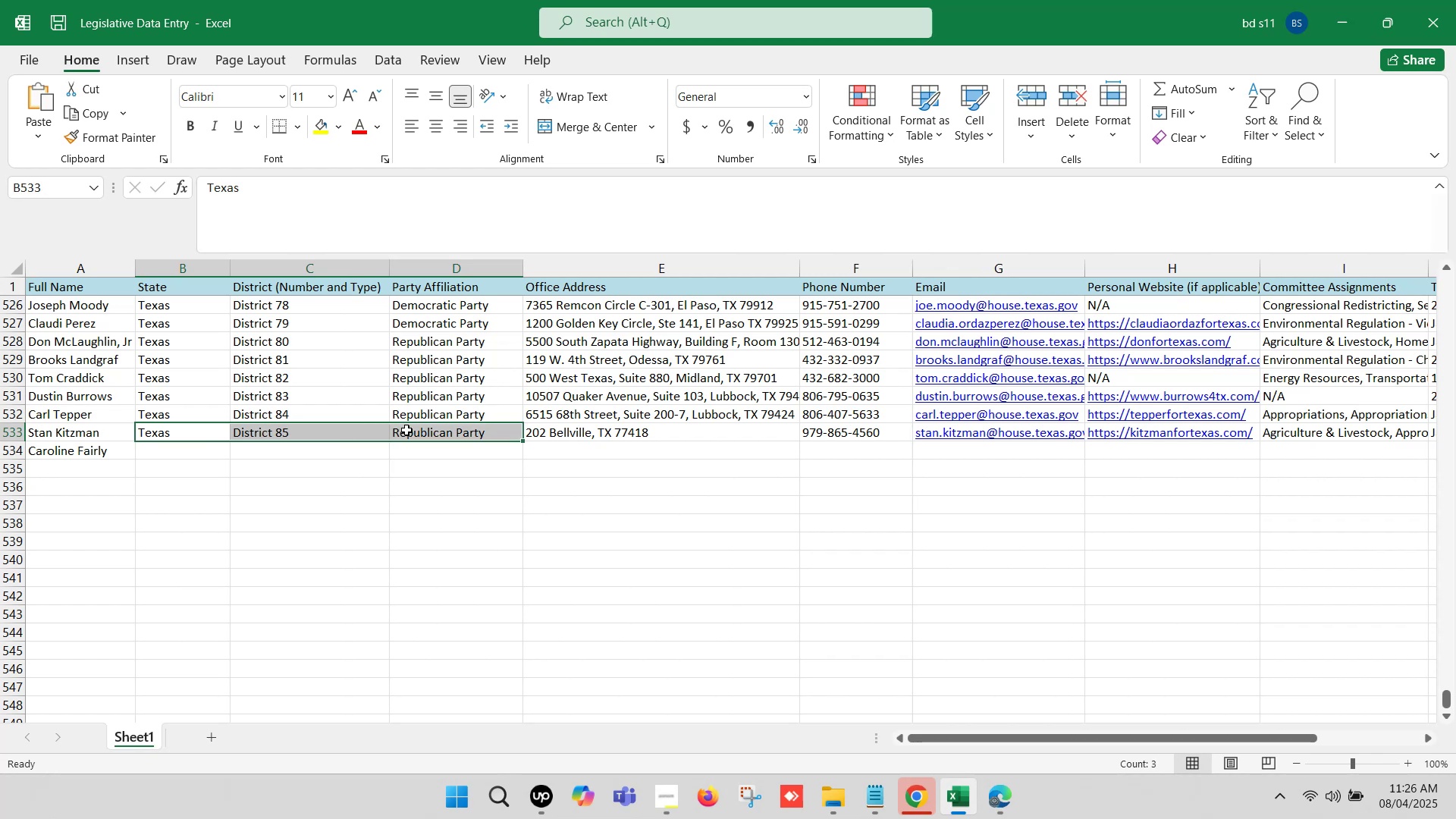 
key(Control+C)
 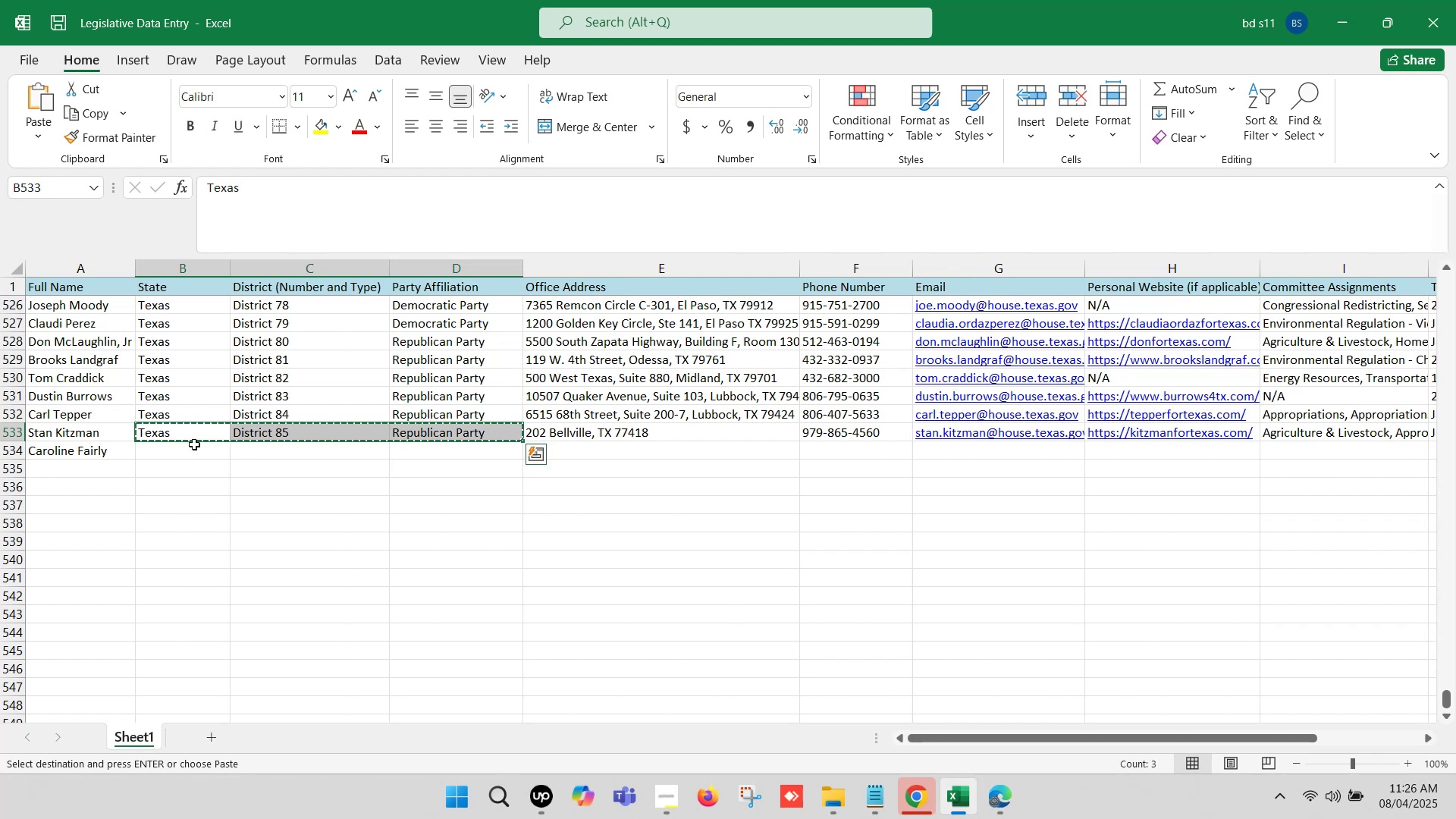 
left_click([178, 448])
 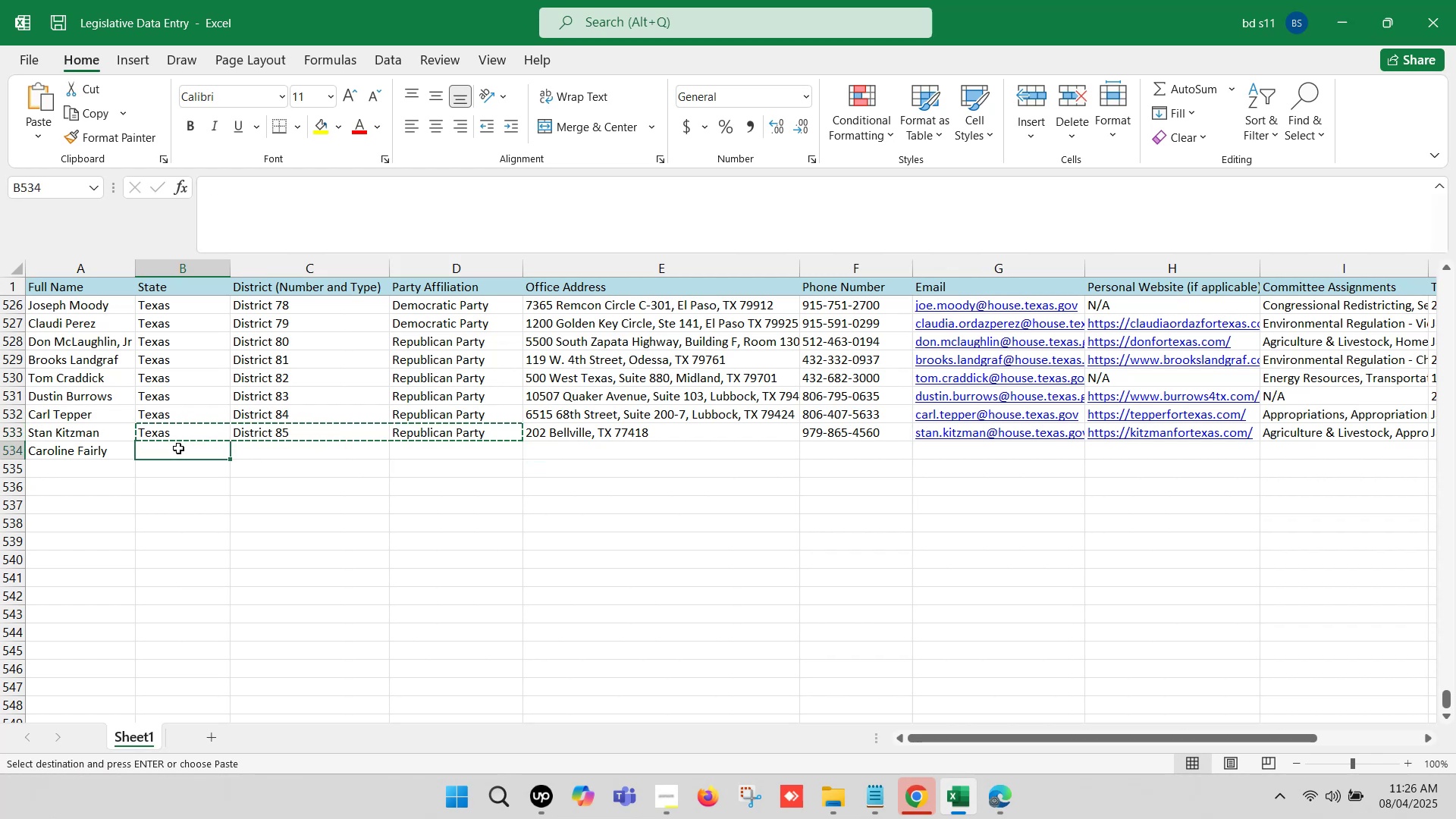 
key(Control+V)
 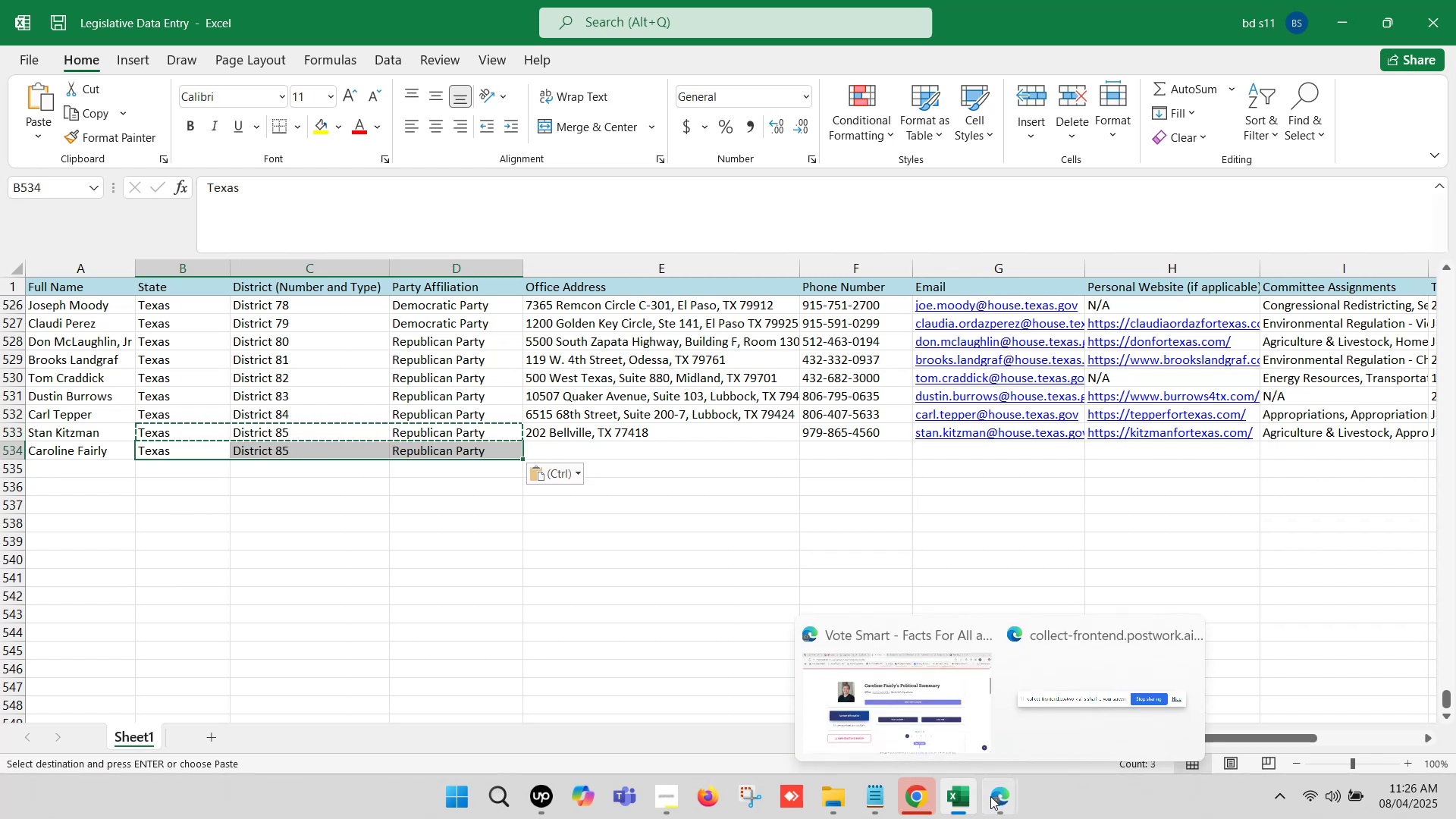 
left_click([901, 731])
 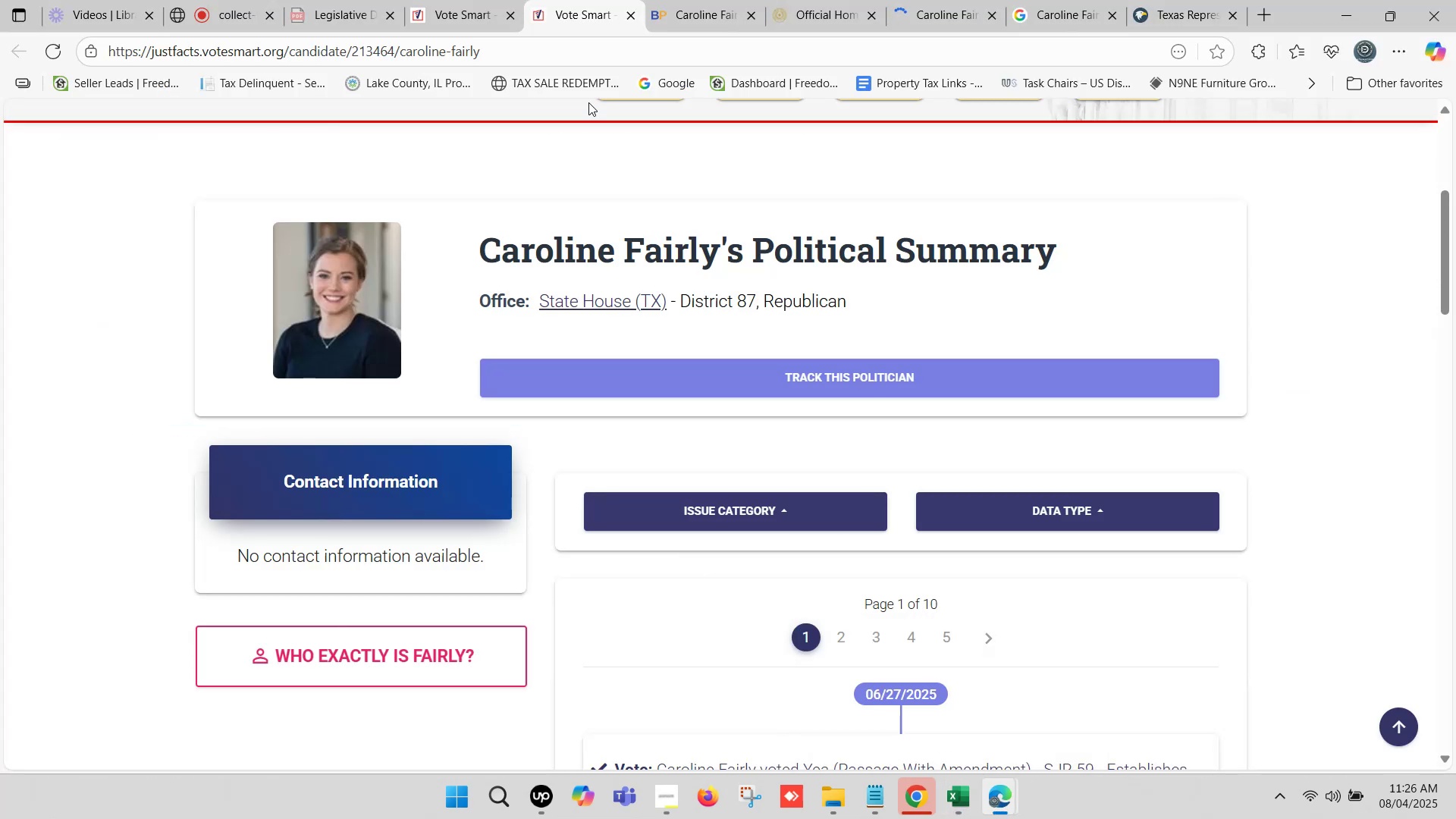 
left_click([453, 0])
 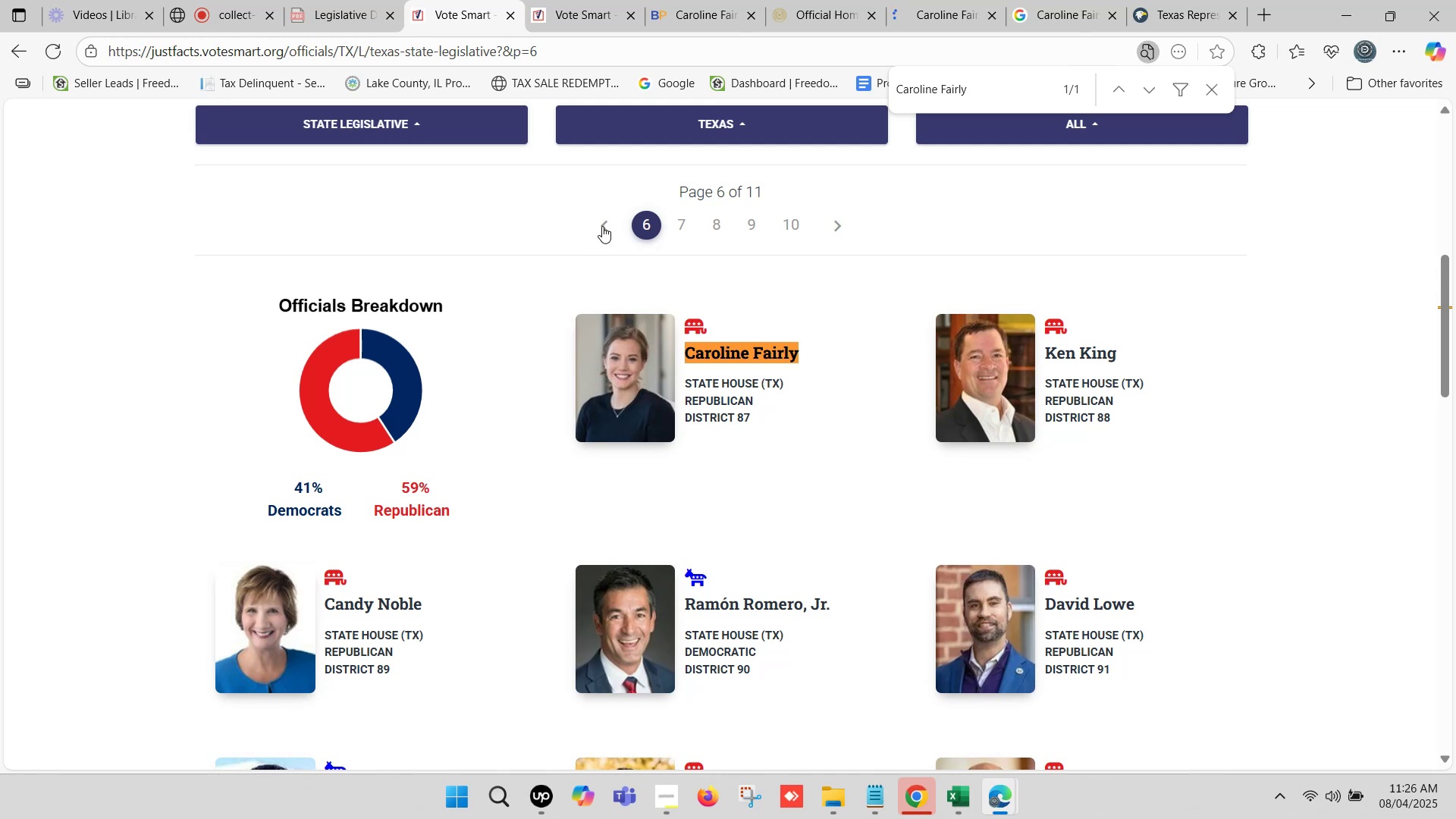 
left_click([602, 226])
 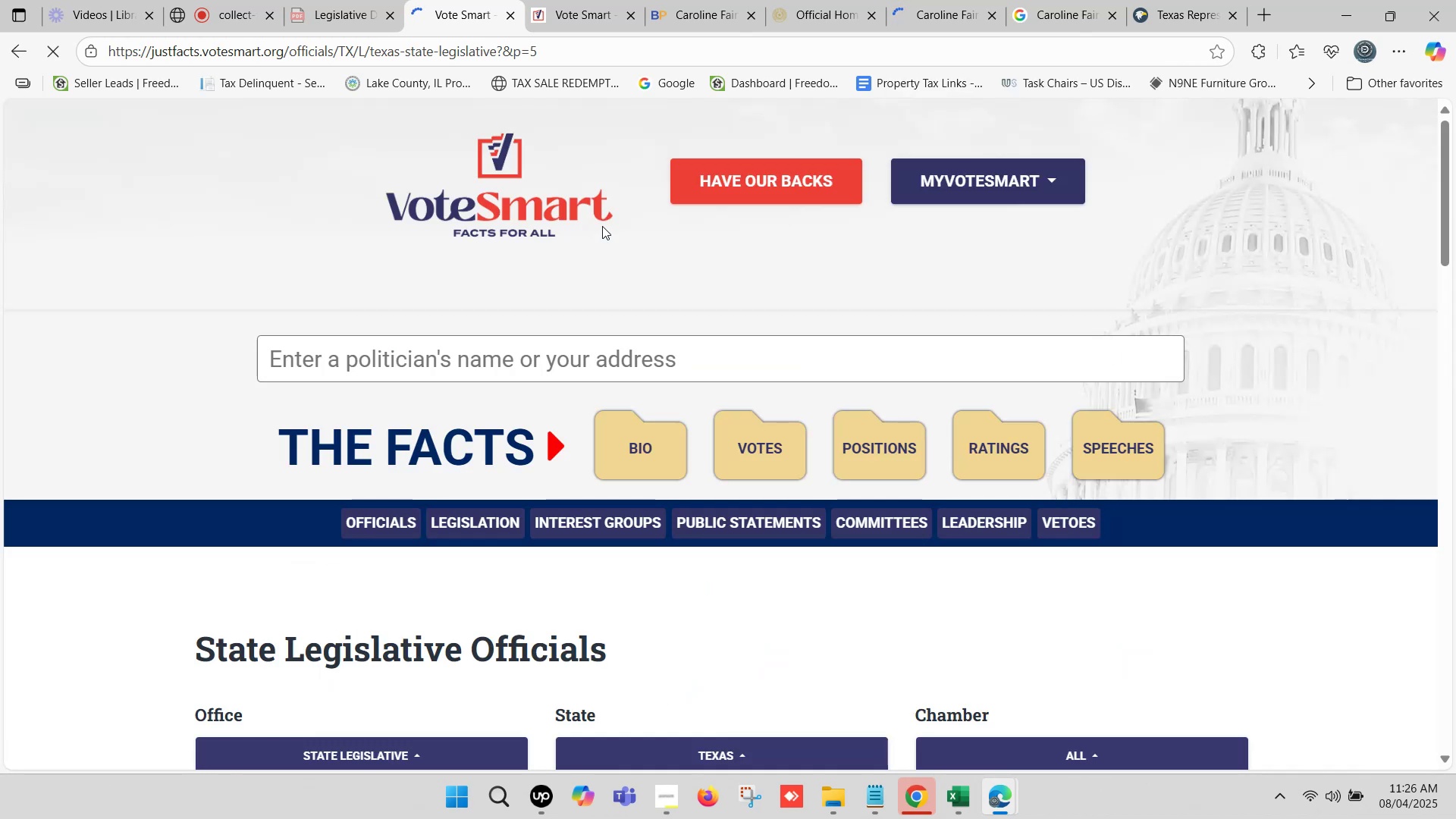 
scroll: coordinate [957, 408], scroll_direction: down, amount: 14.0
 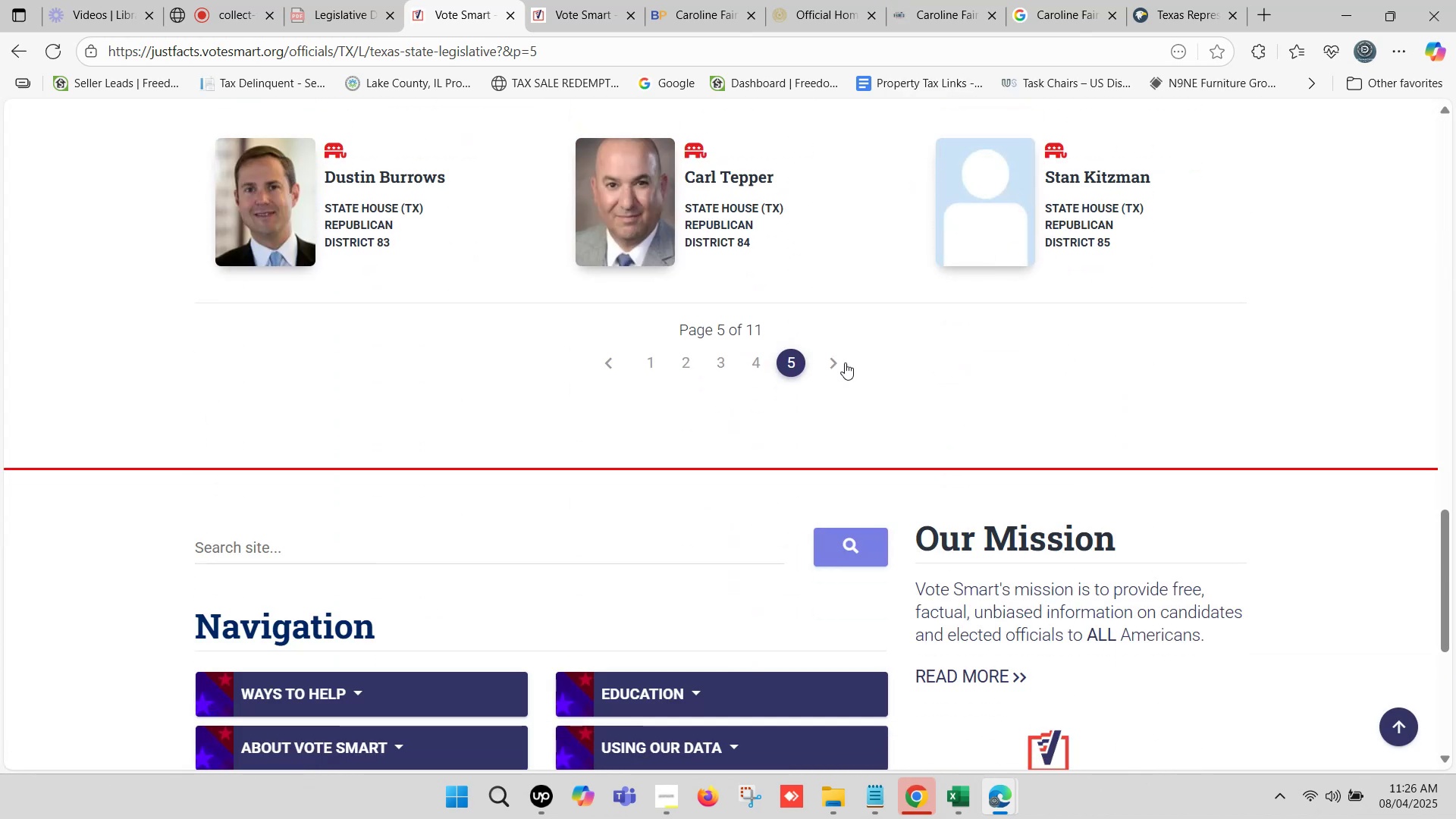 
left_click([830, 358])
 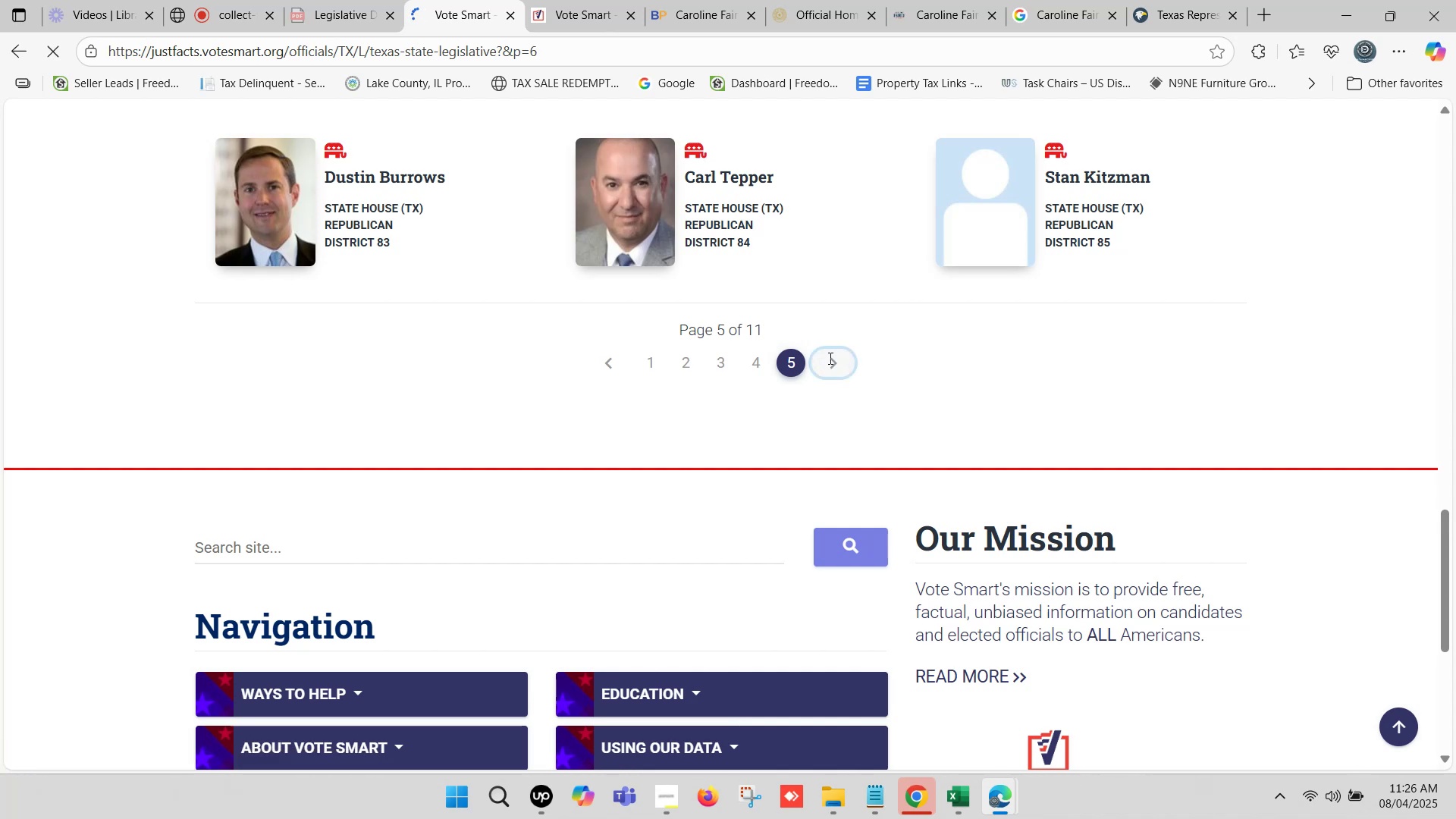 
scroll: coordinate [488, 539], scroll_direction: down, amount: 4.0
 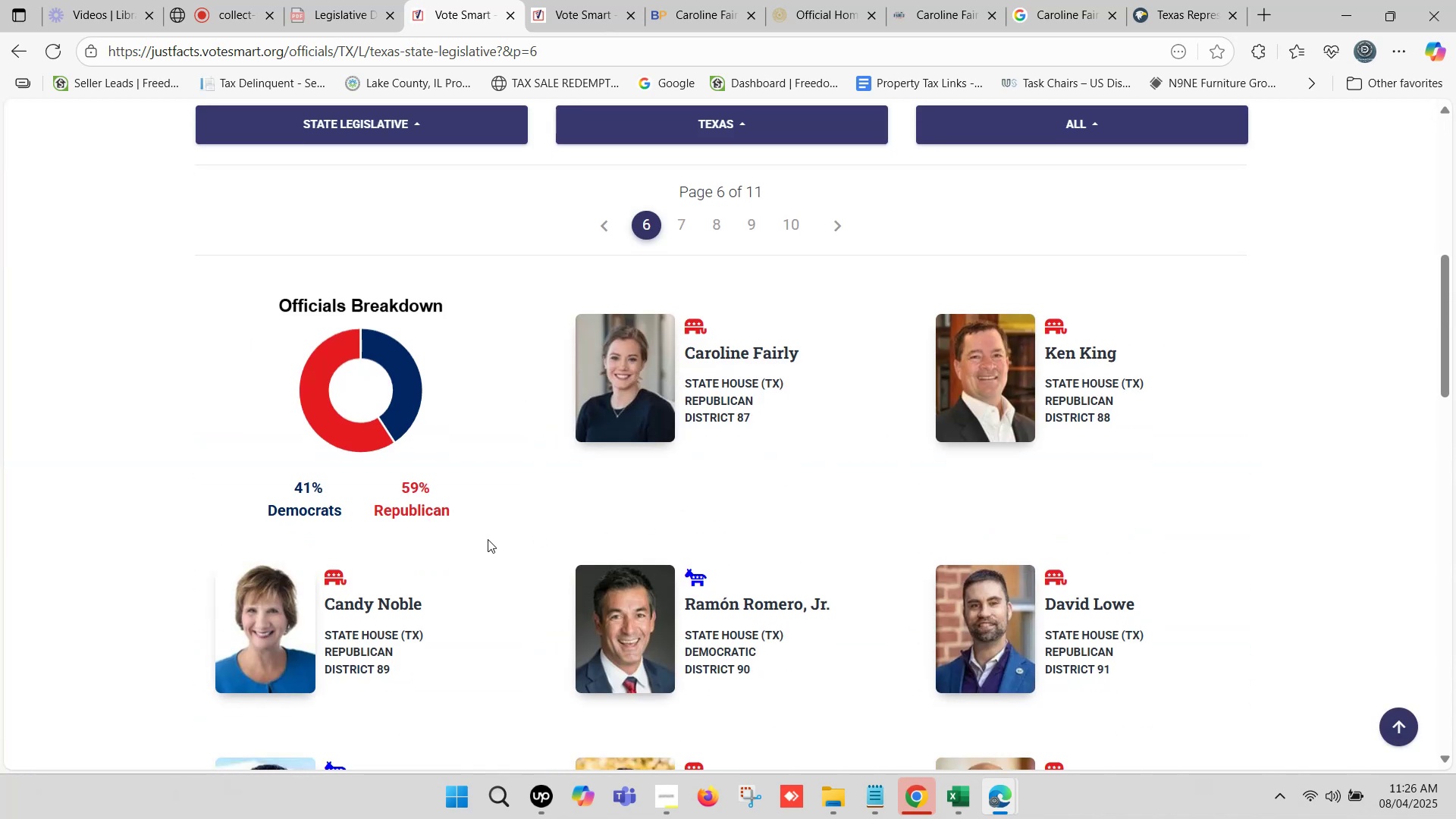 
scroll: coordinate [488, 539], scroll_direction: up, amount: 1.0
 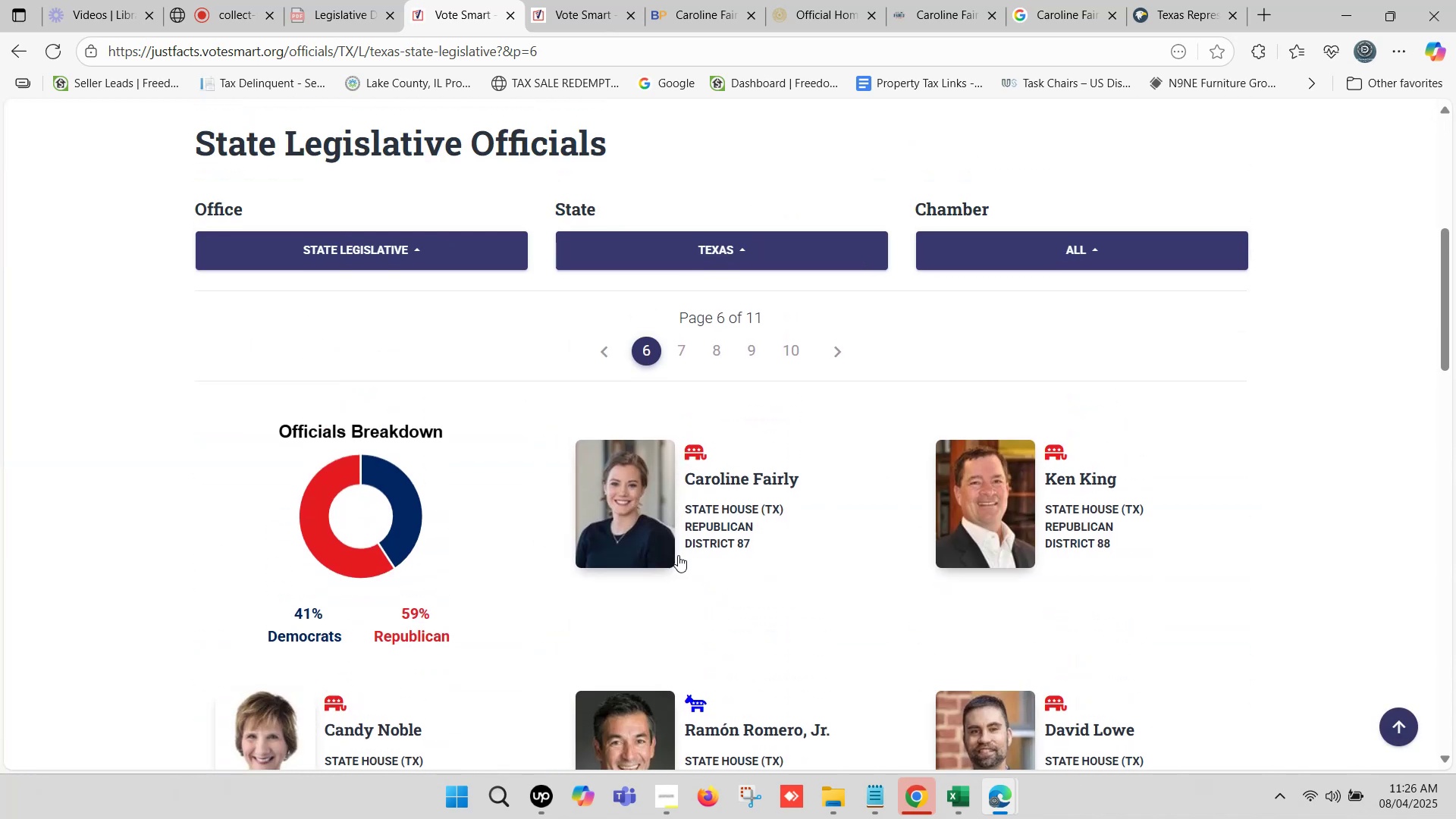 
scroll: coordinate [744, 558], scroll_direction: down, amount: 1.0
 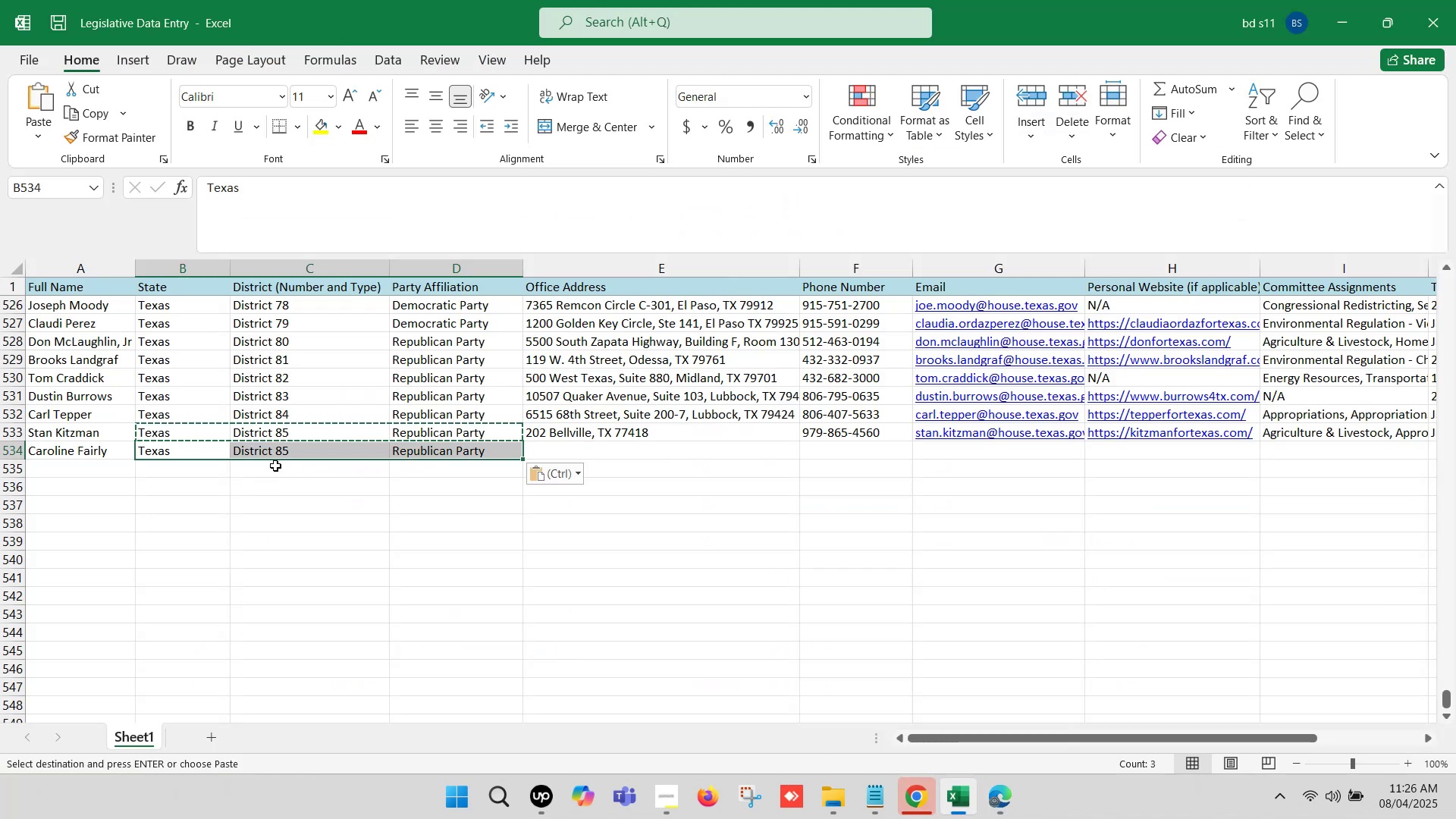 
double_click([290, 453])
 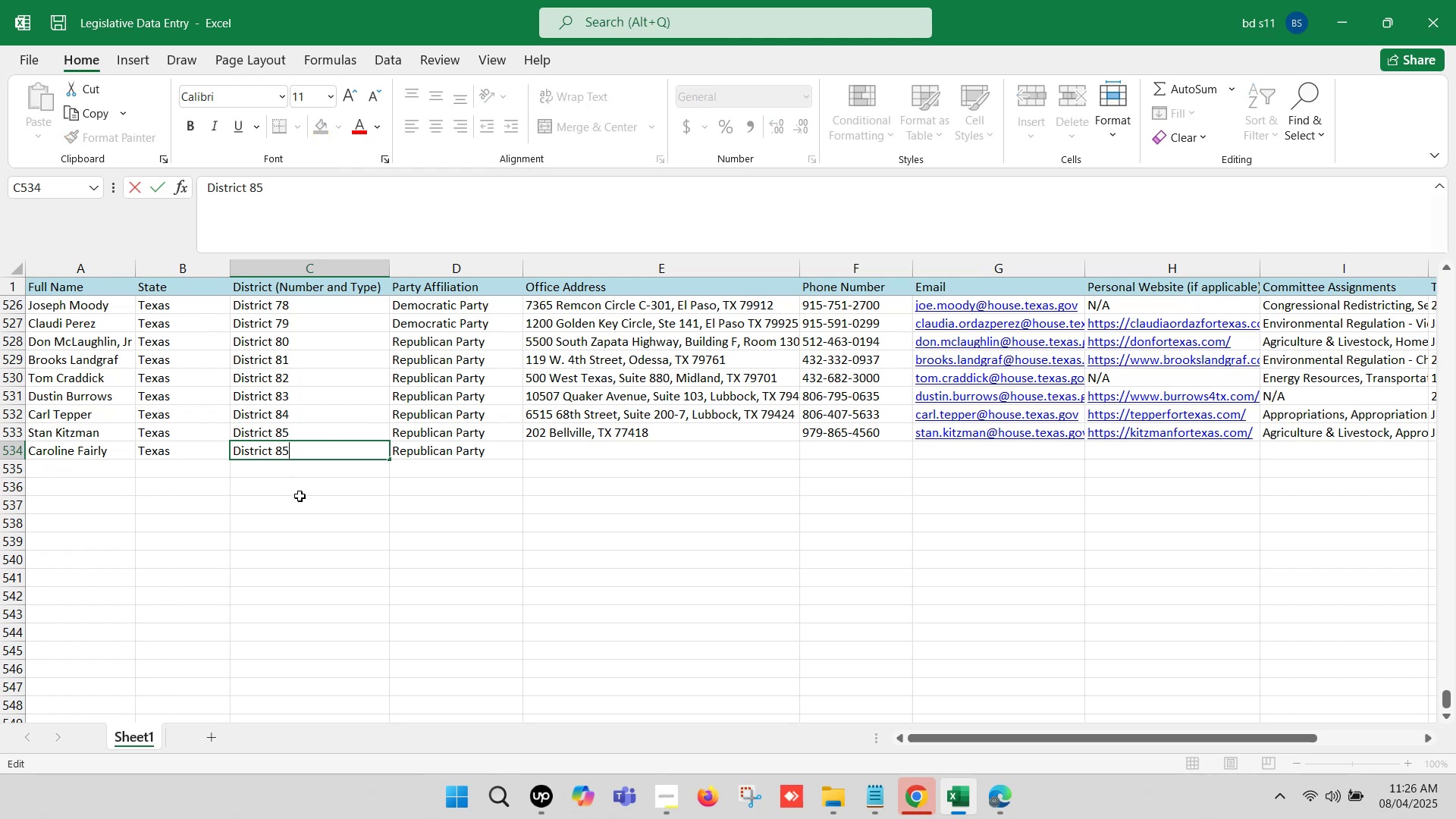 
key(Backspace)
 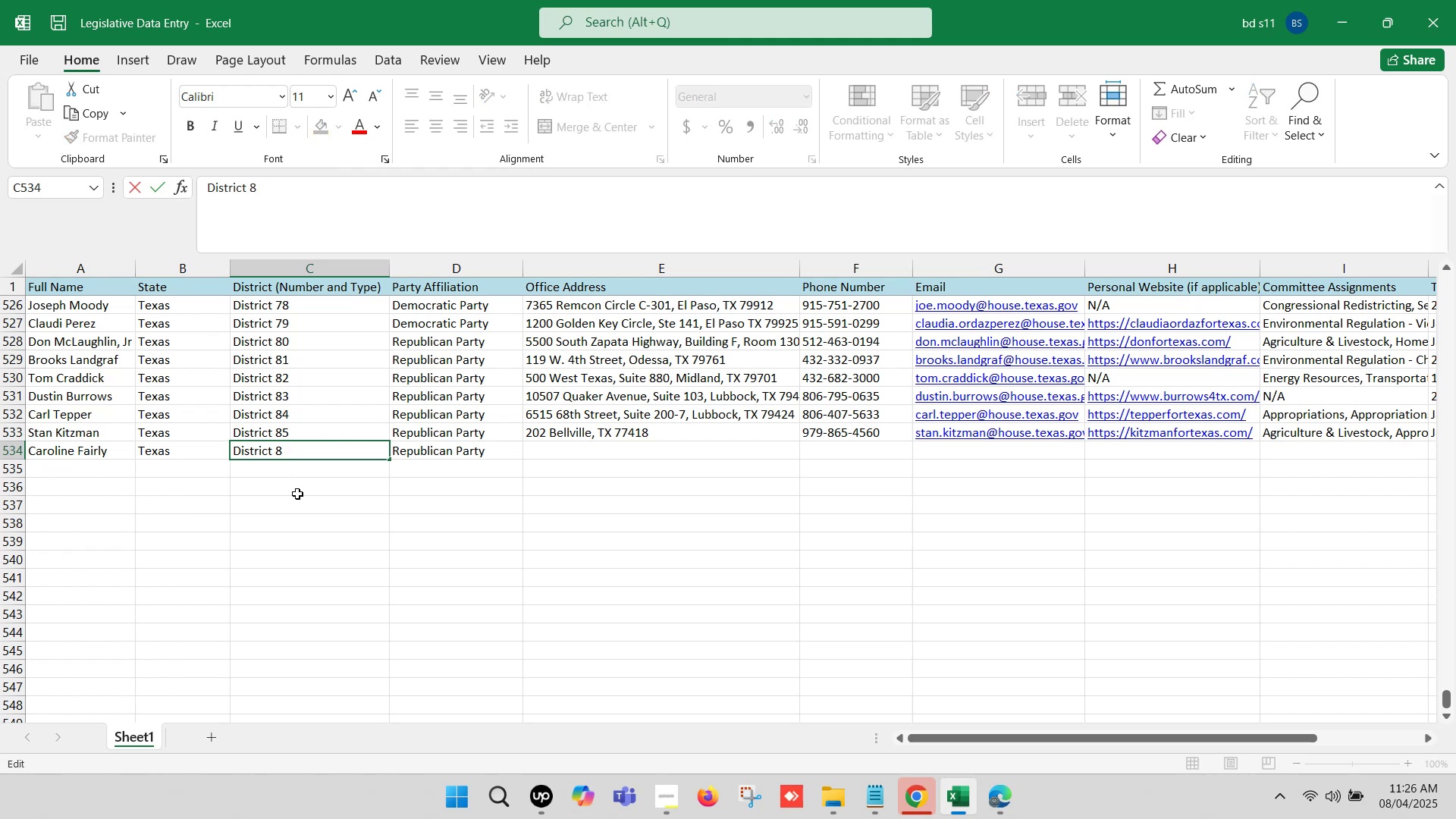 
key(7)
 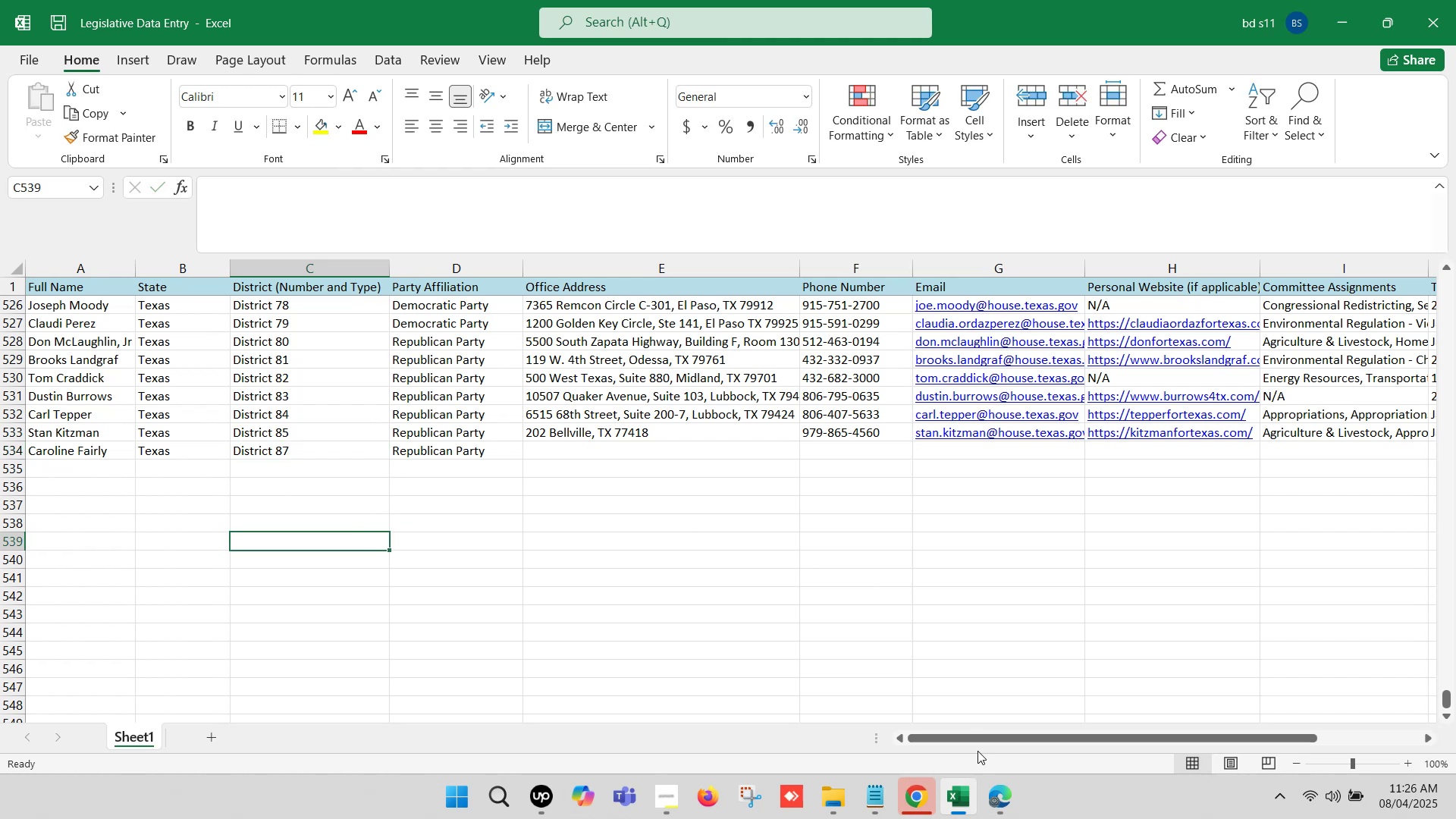 
left_click([1001, 811])
 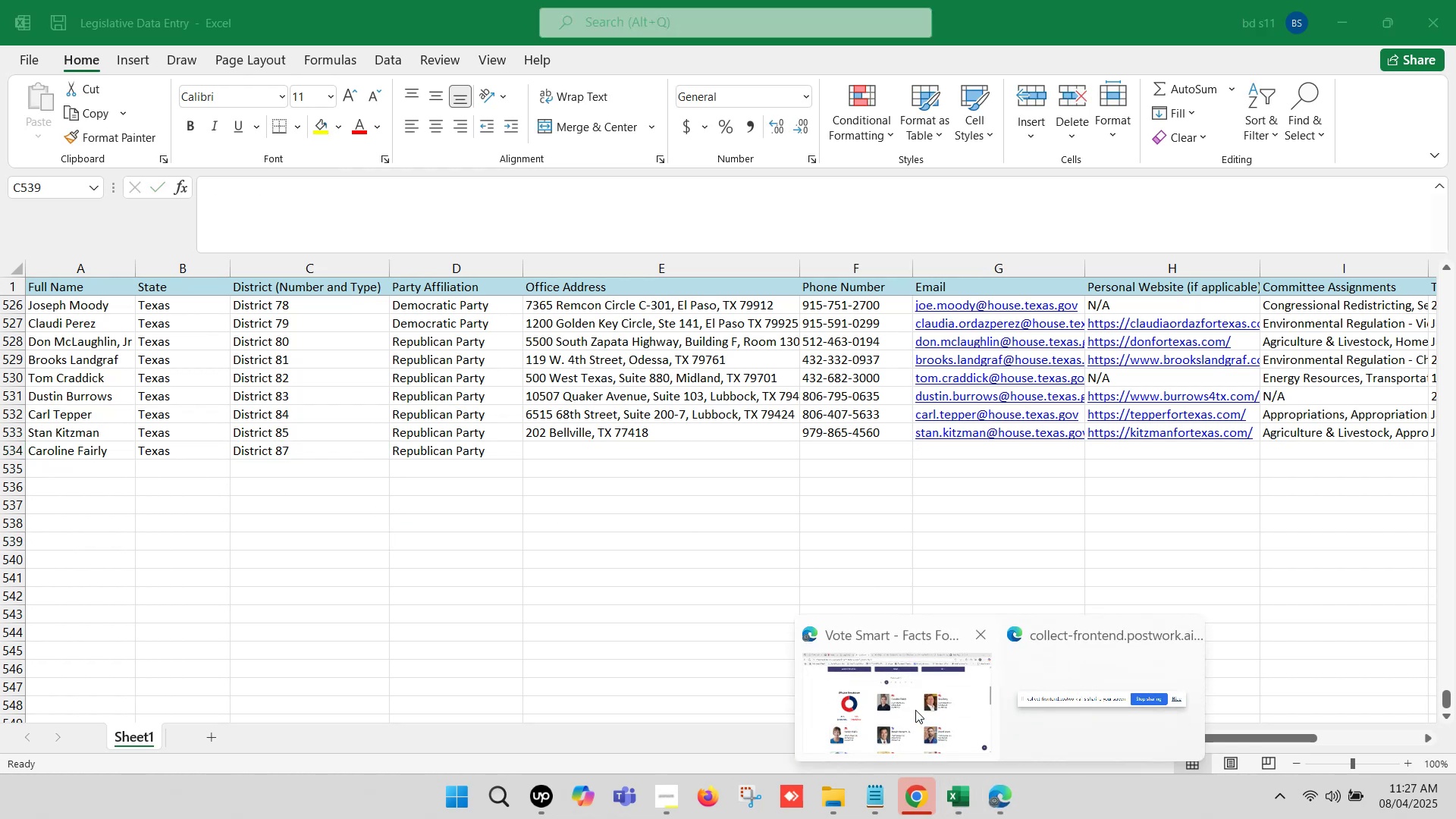 
left_click([911, 704])
 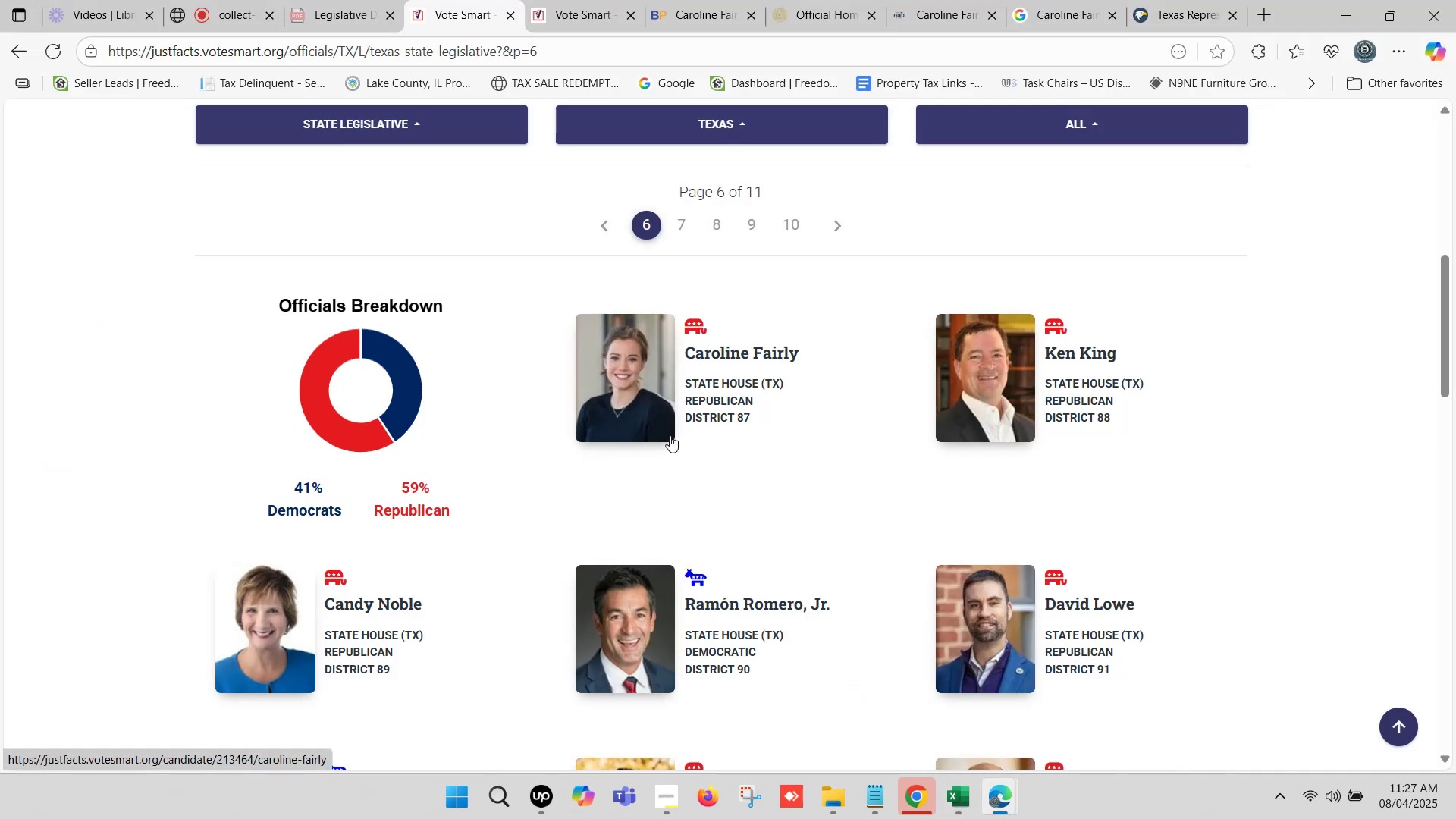 
left_click([586, 0])
 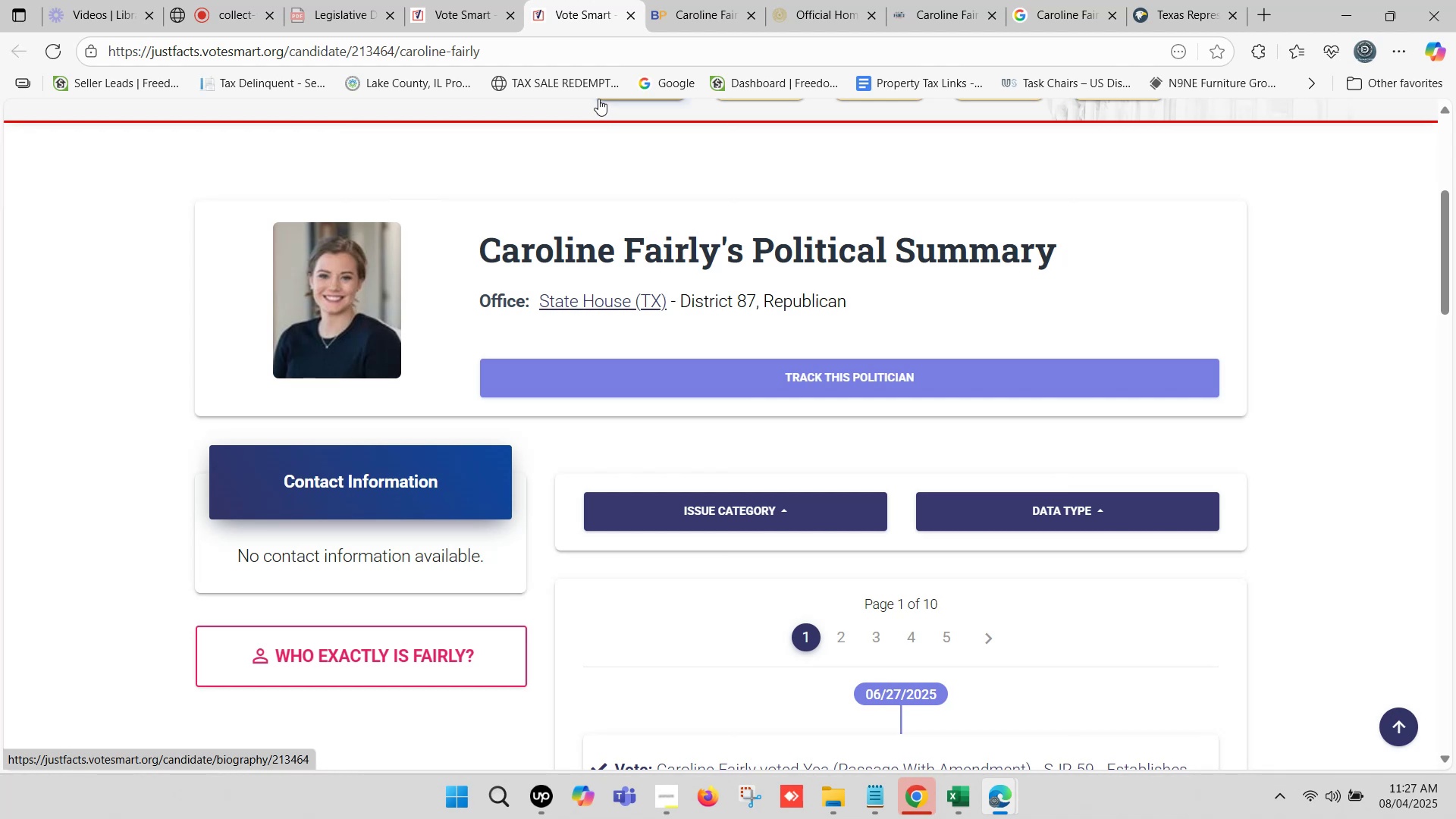 
wait(5.42)
 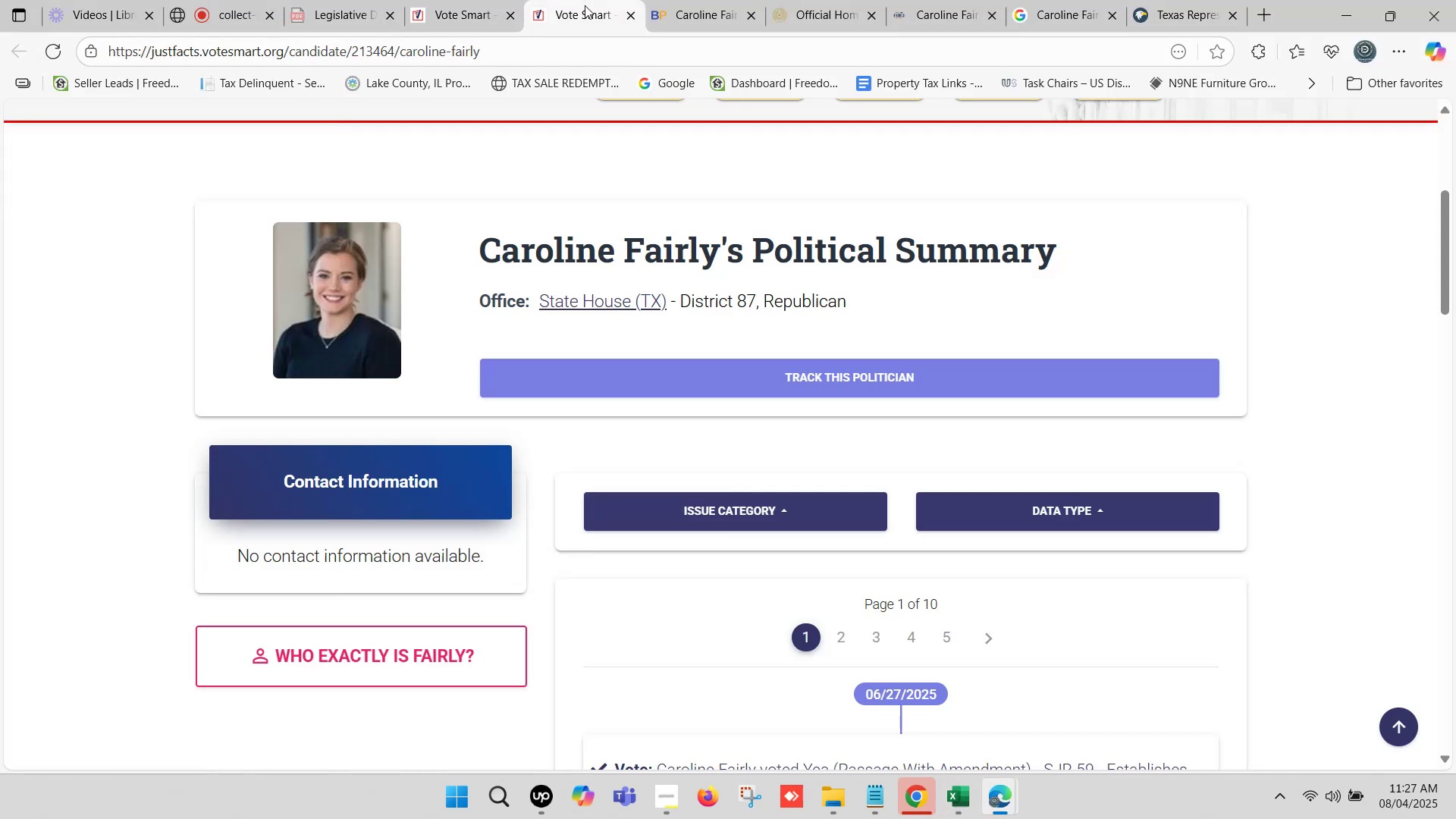 
left_click([964, 806])
 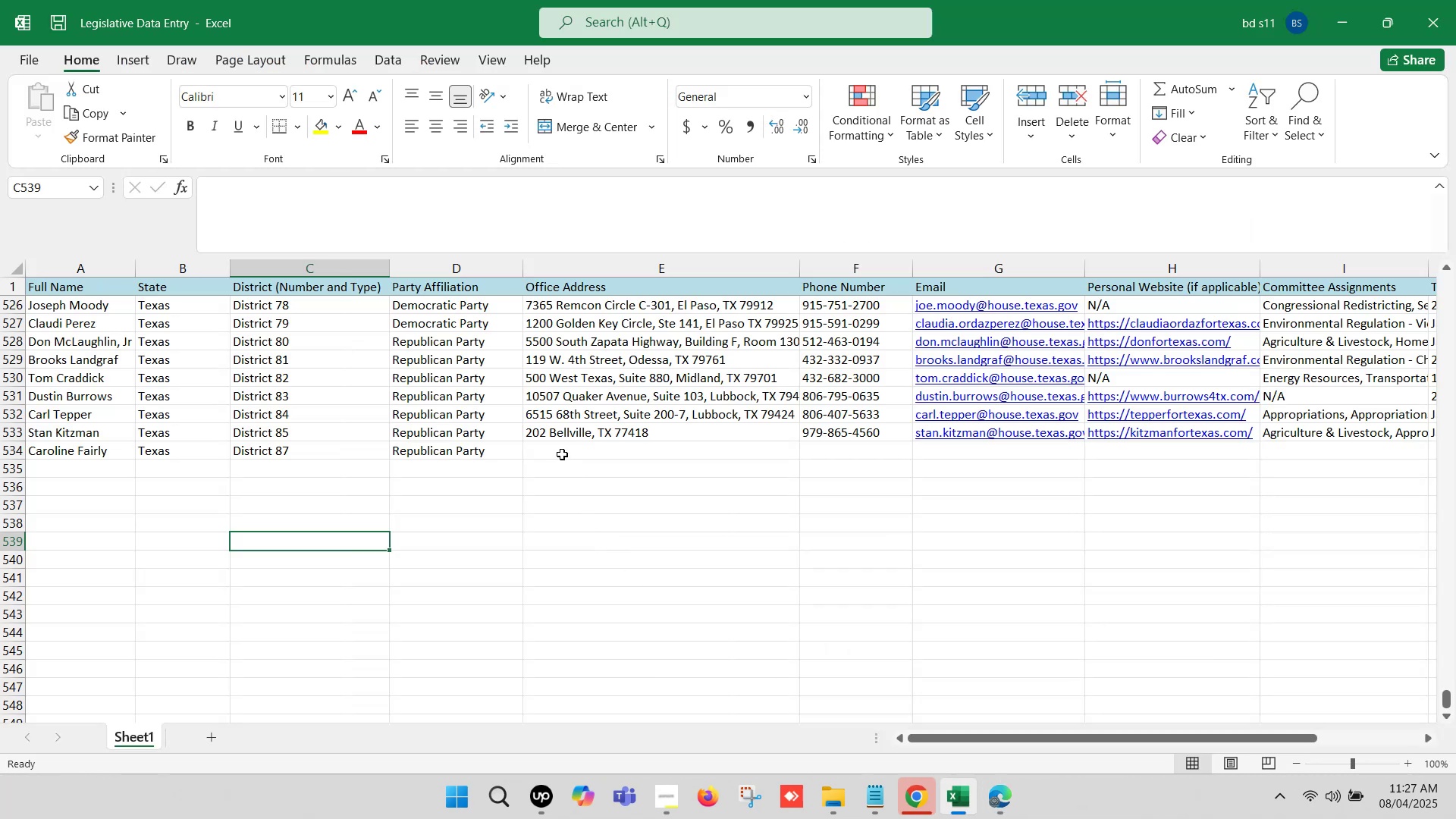 
left_click([559, 447])
 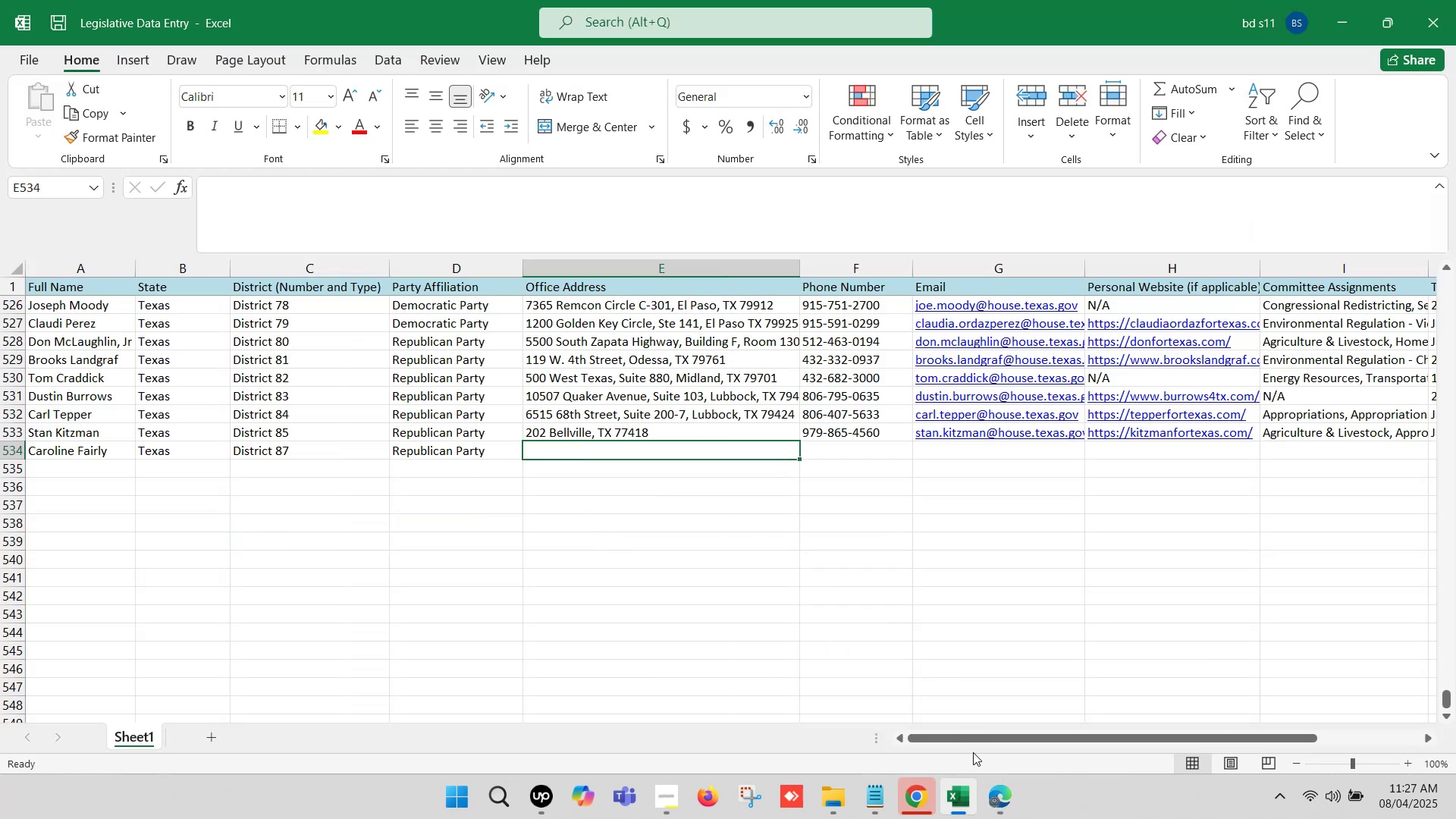 
left_click([1001, 813])
 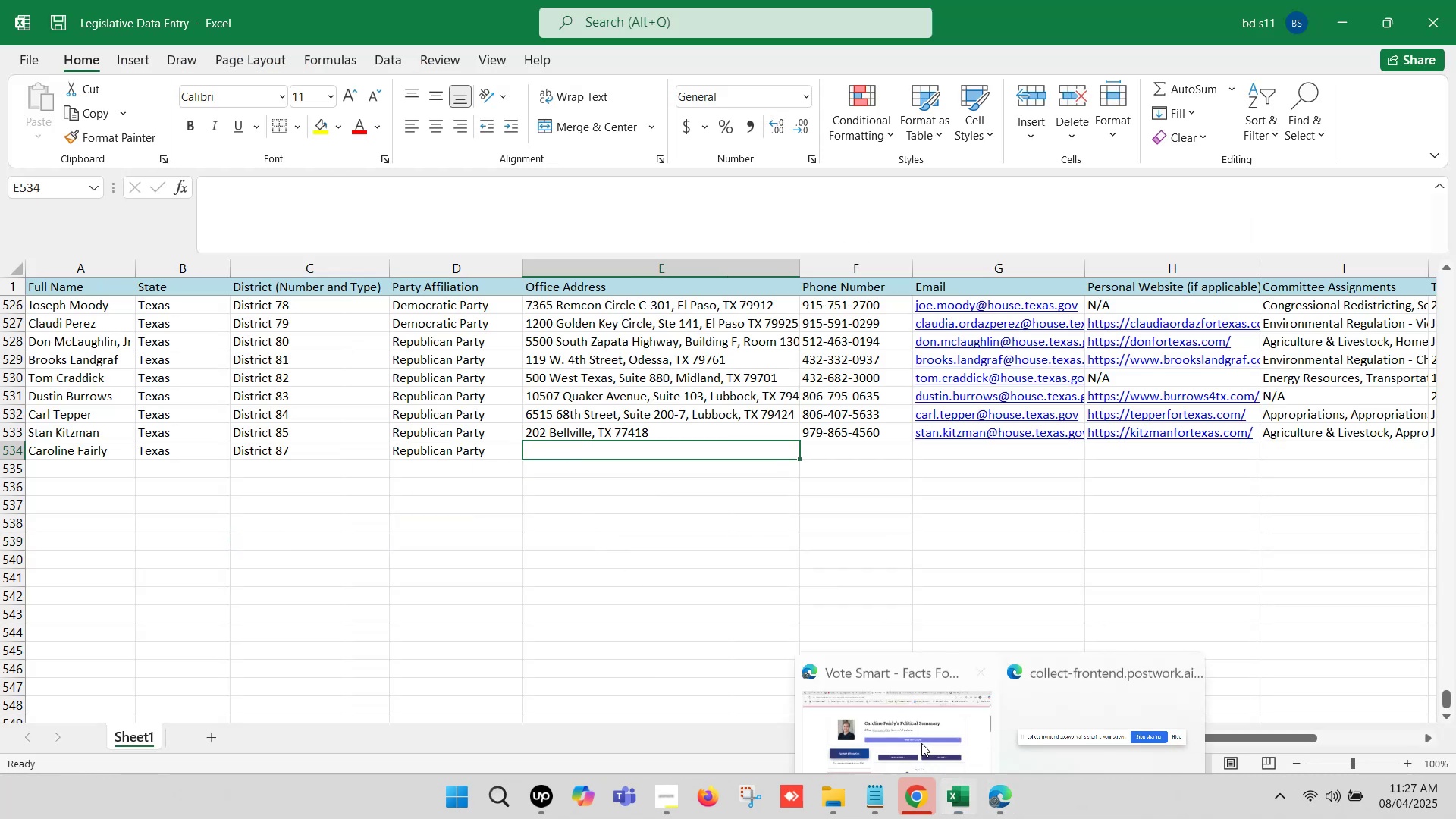 
left_click([889, 716])
 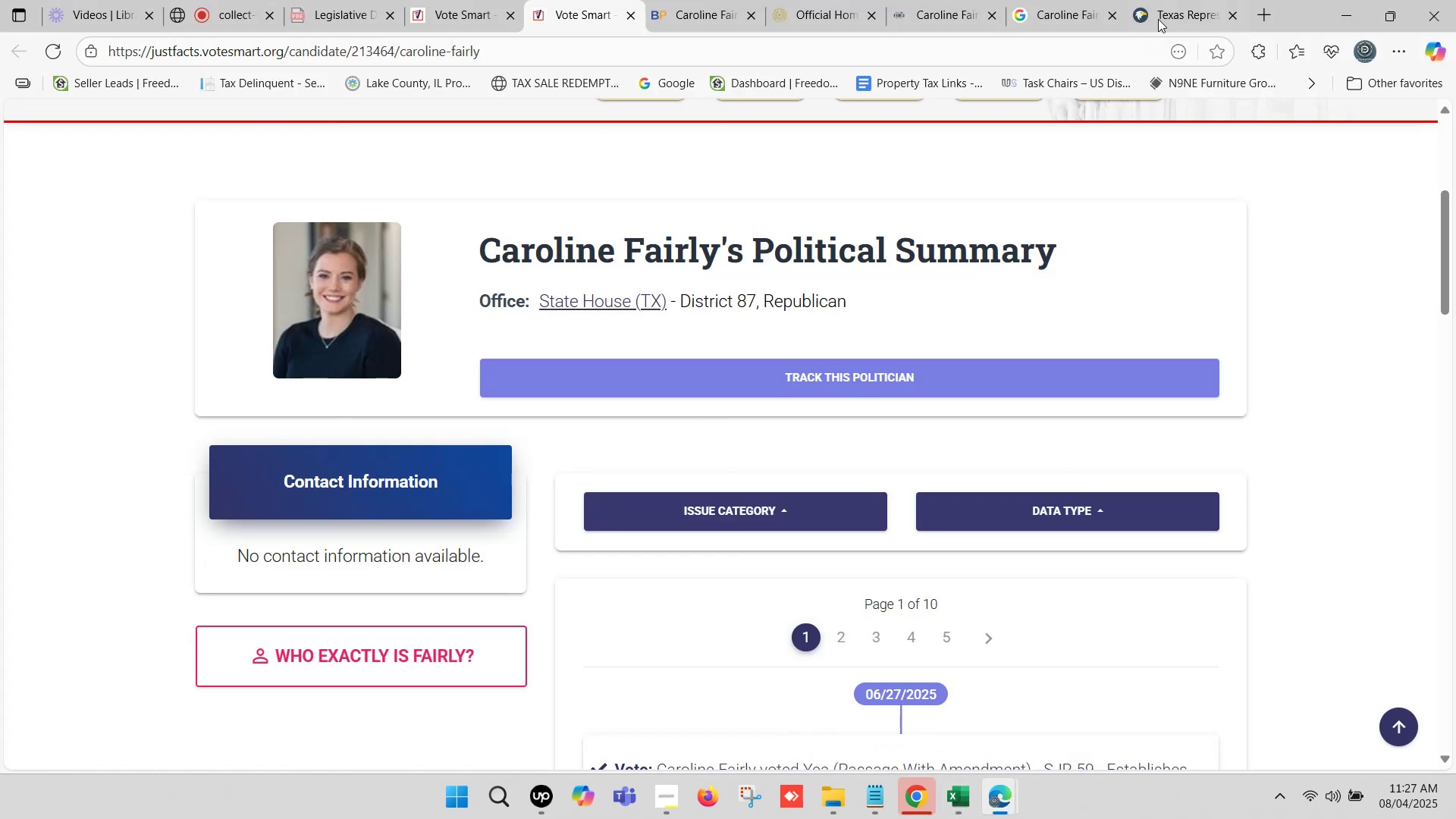 
left_click([1176, 0])
 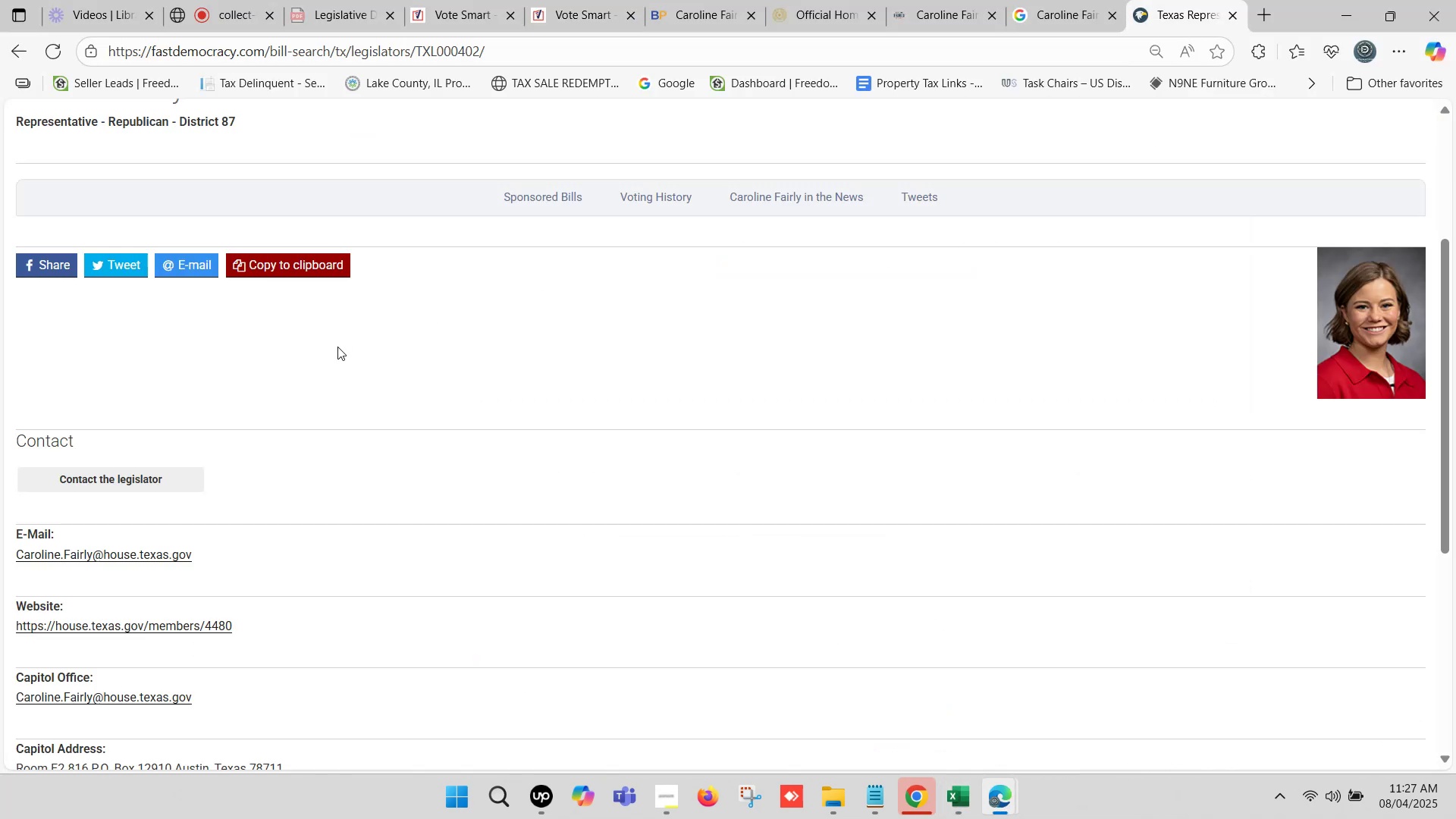 
scroll: coordinate [318, 355], scroll_direction: down, amount: 3.0
 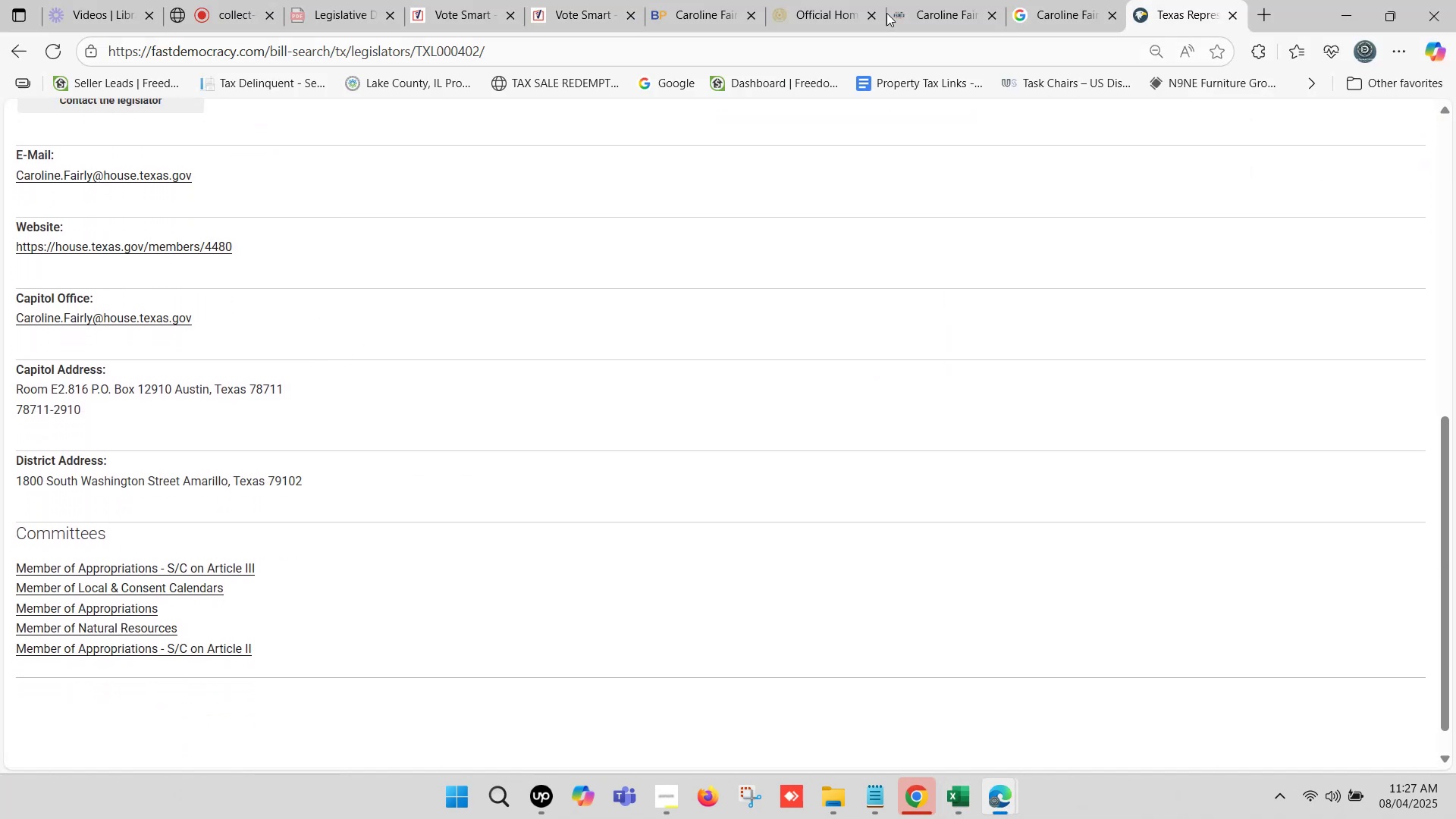 
left_click([928, 0])
 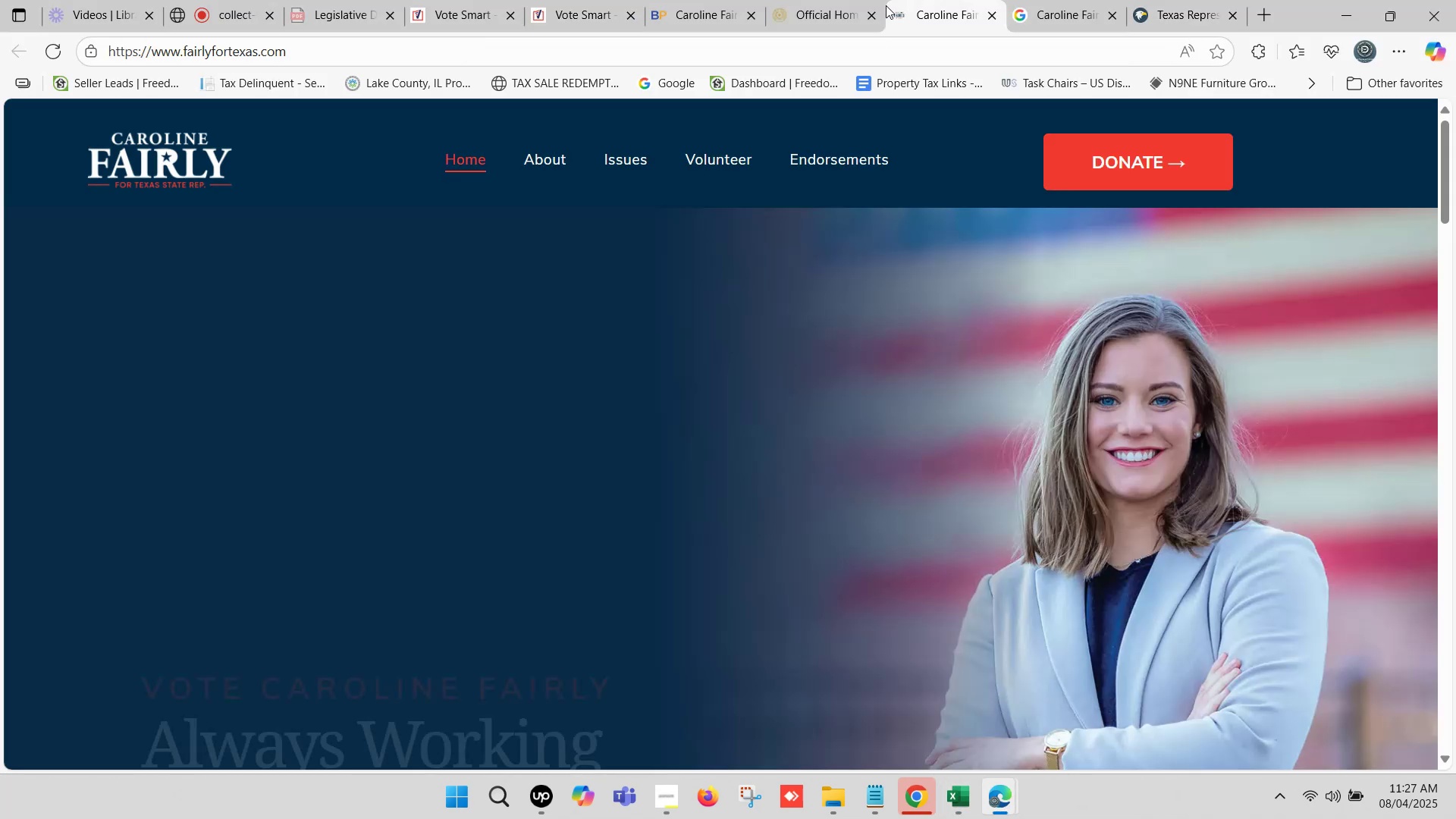 
left_click([802, 0])
 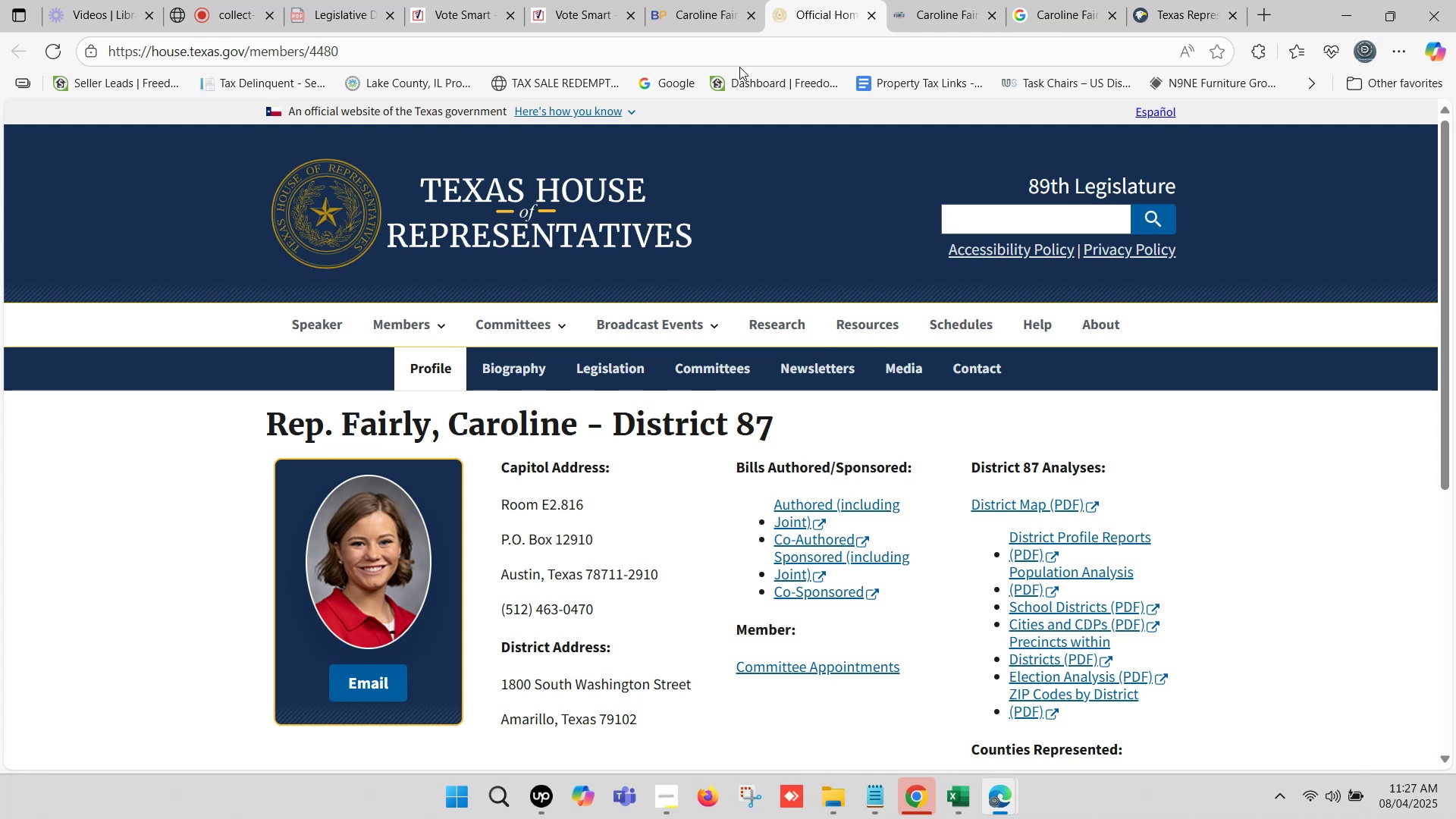 
scroll: coordinate [653, 338], scroll_direction: down, amount: 1.0
 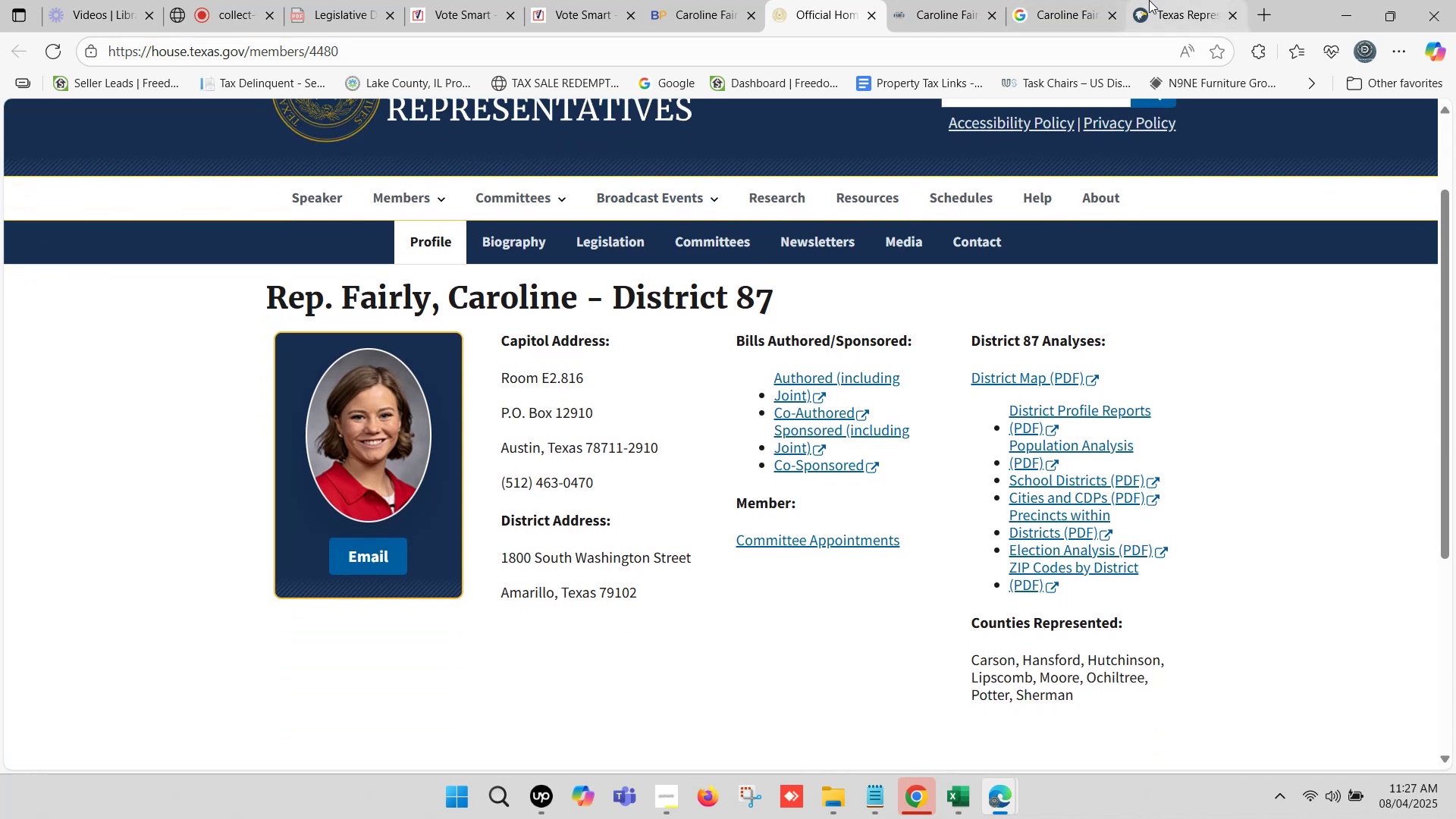 
left_click([1149, 0])
 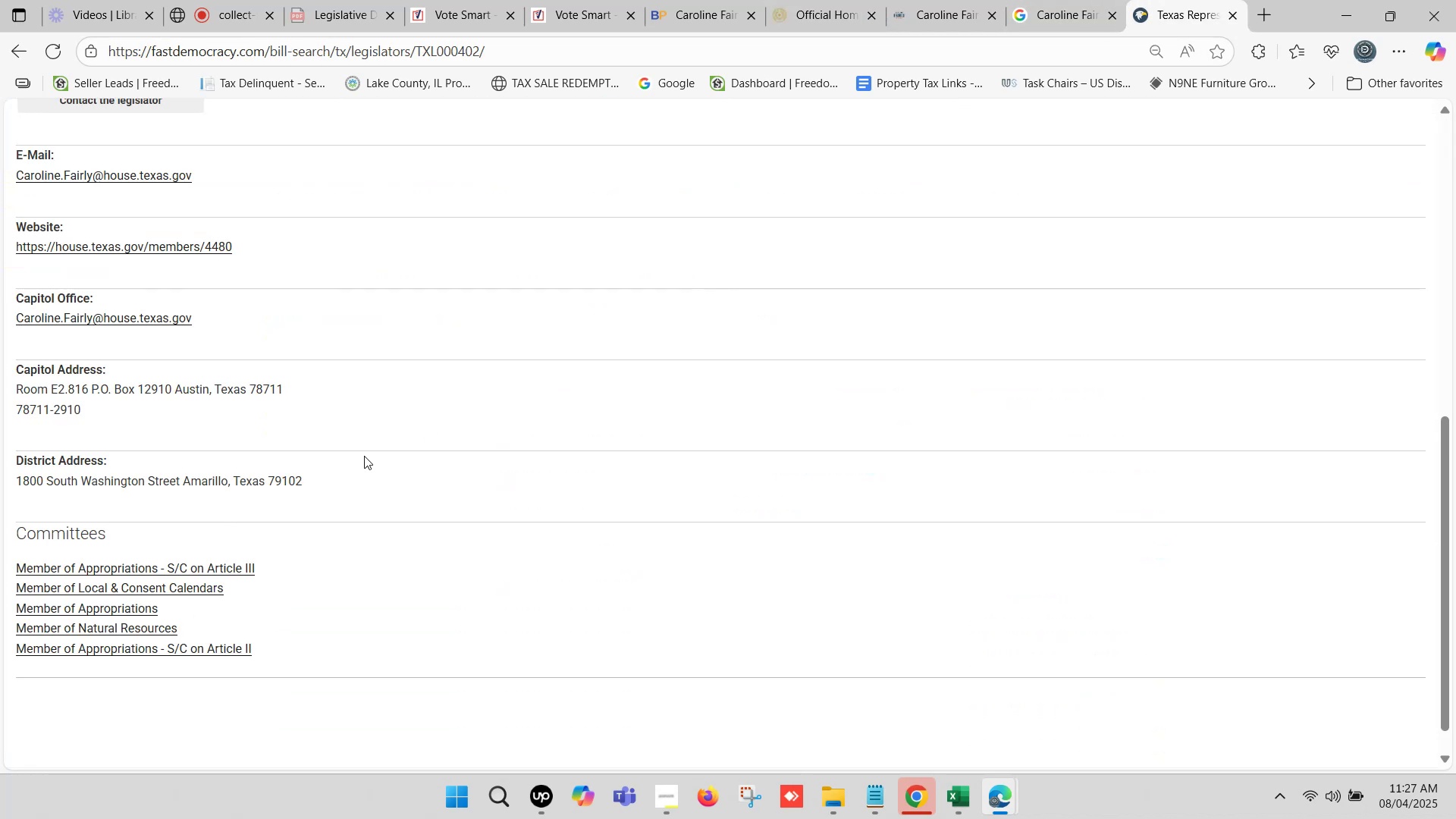 
left_click_drag(start_coordinate=[314, 475], to_coordinate=[19, 484])
 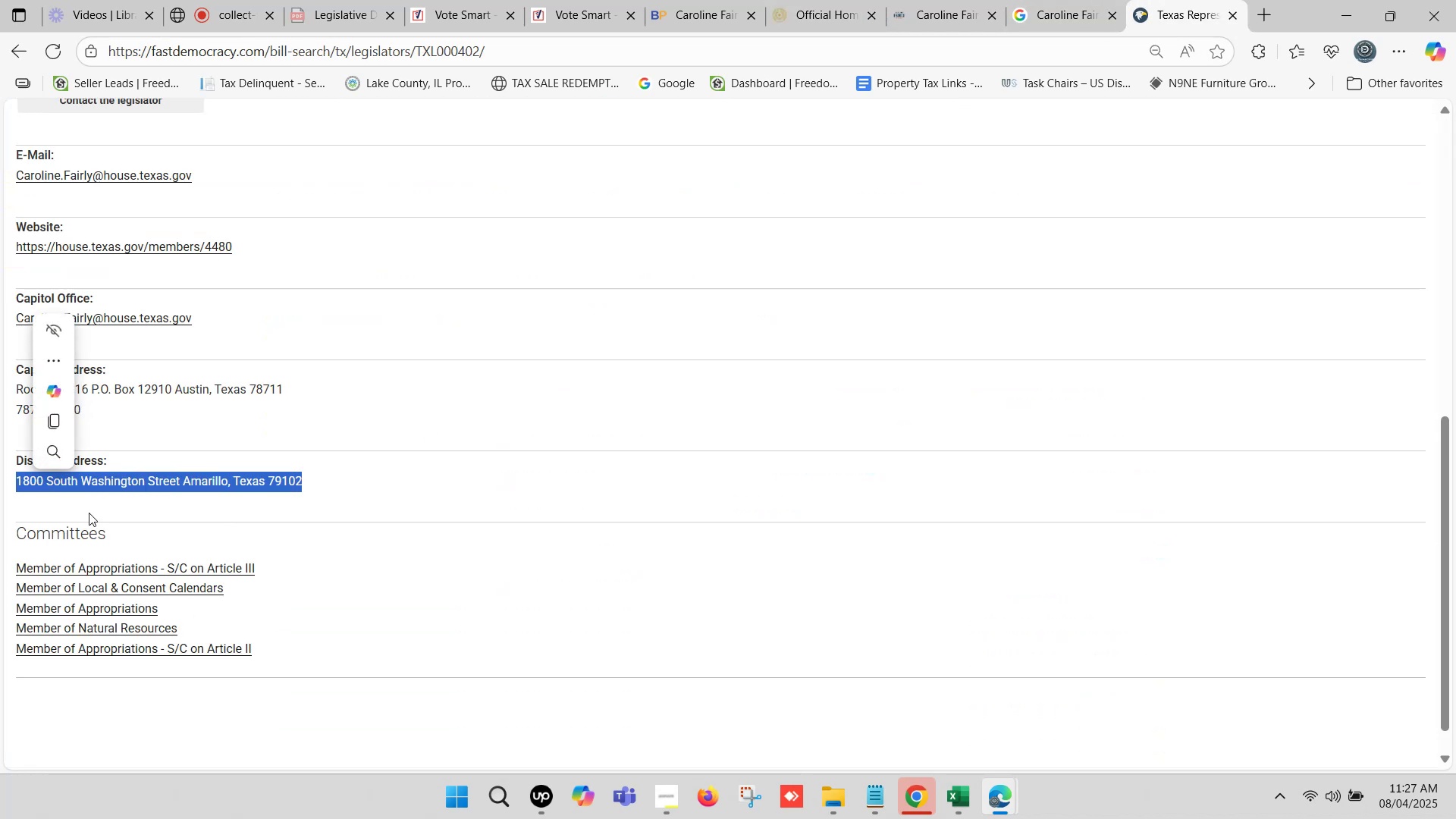 
key(Control+C)
 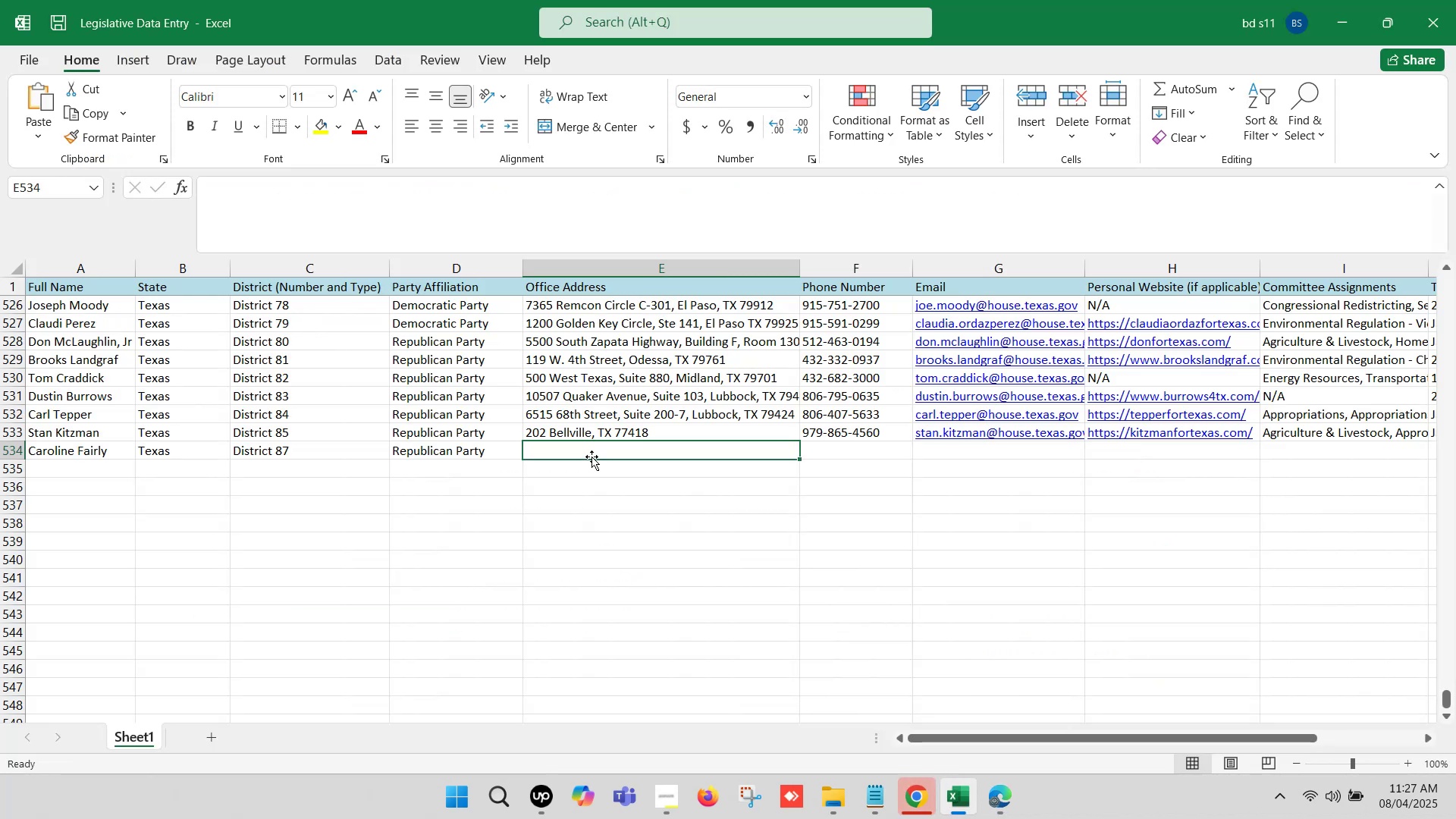 
double_click([588, 452])
 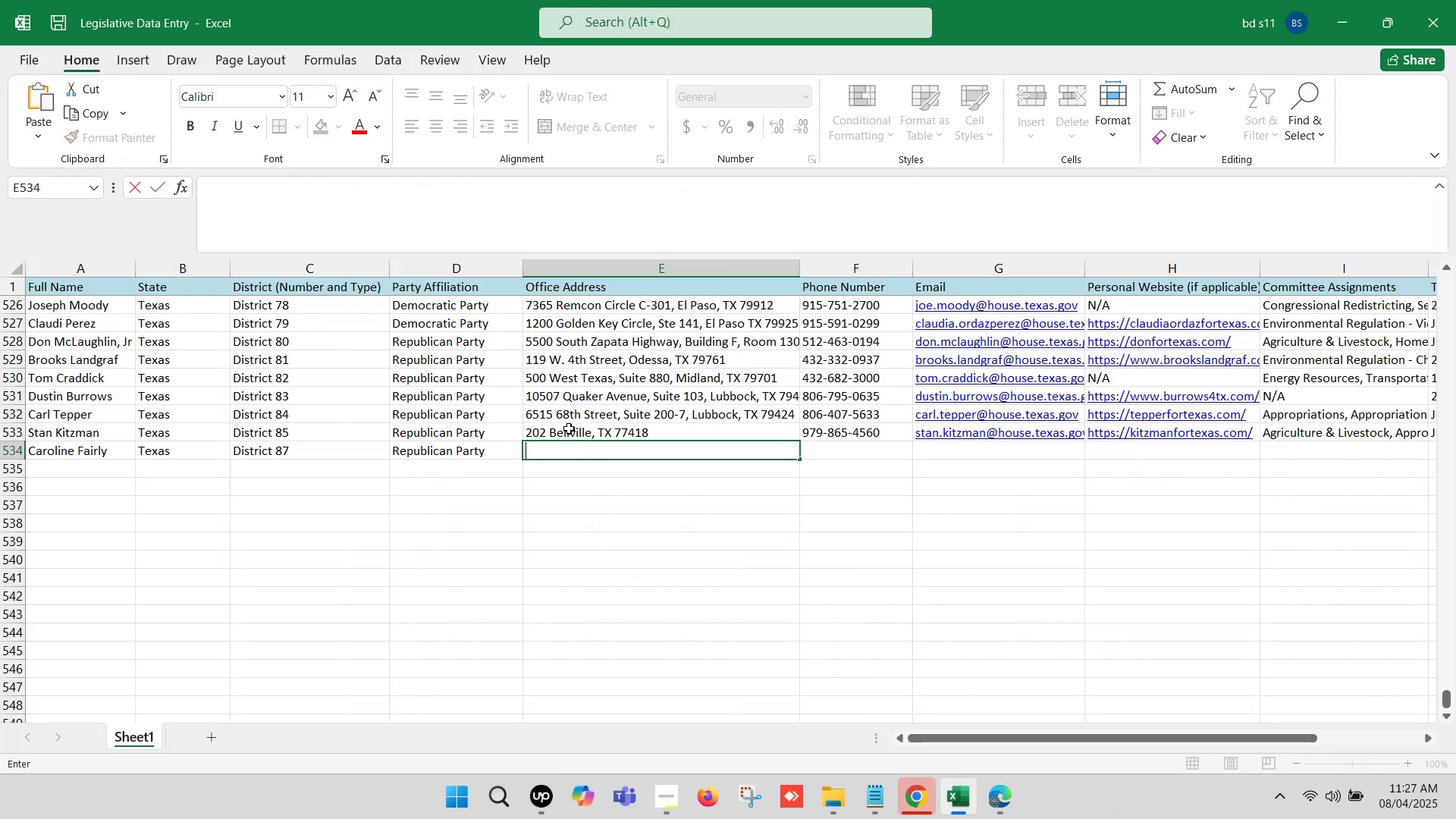 
key(Control+V)
 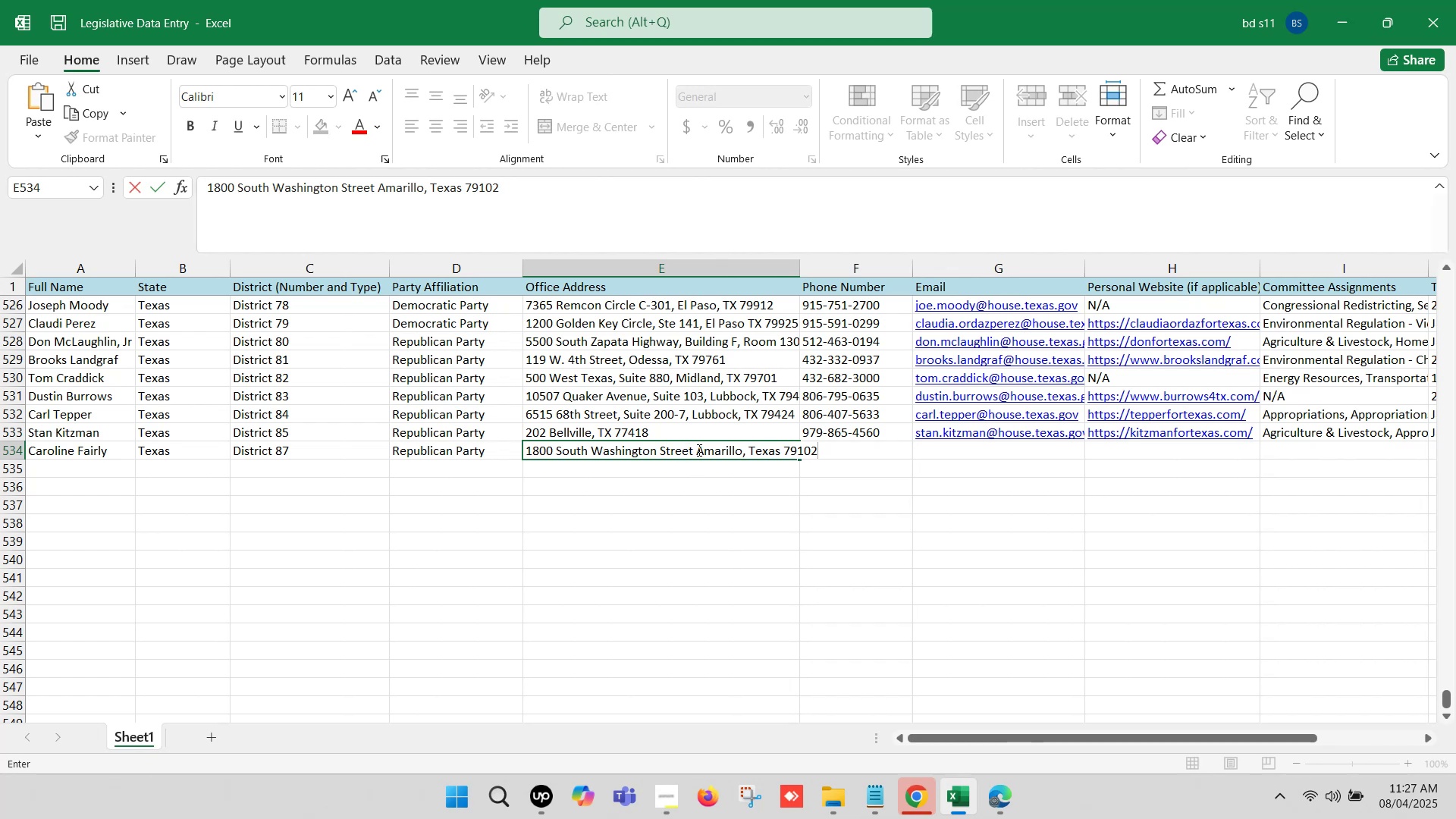 
left_click([690, 446])
 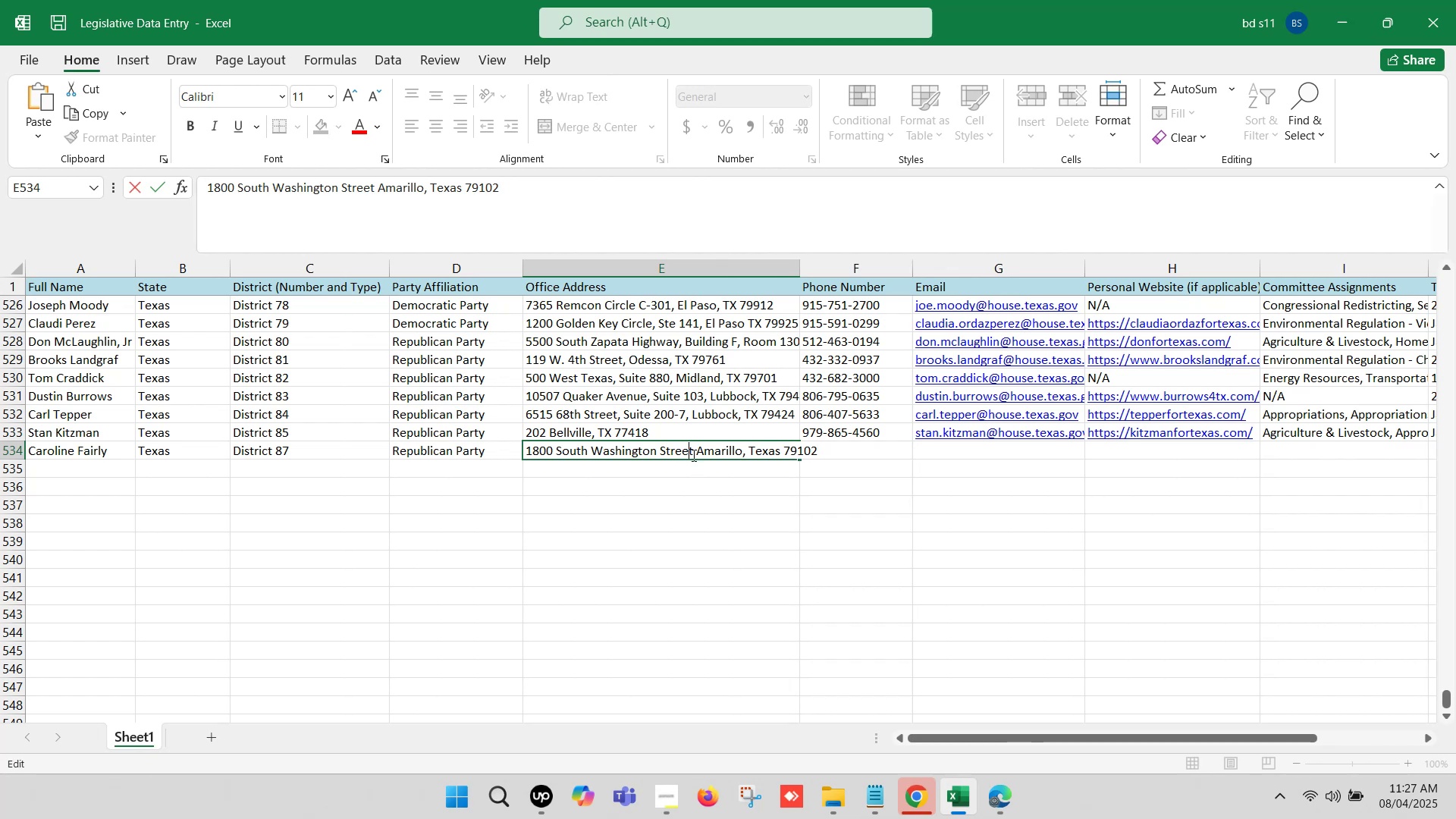 
left_click([692, 455])
 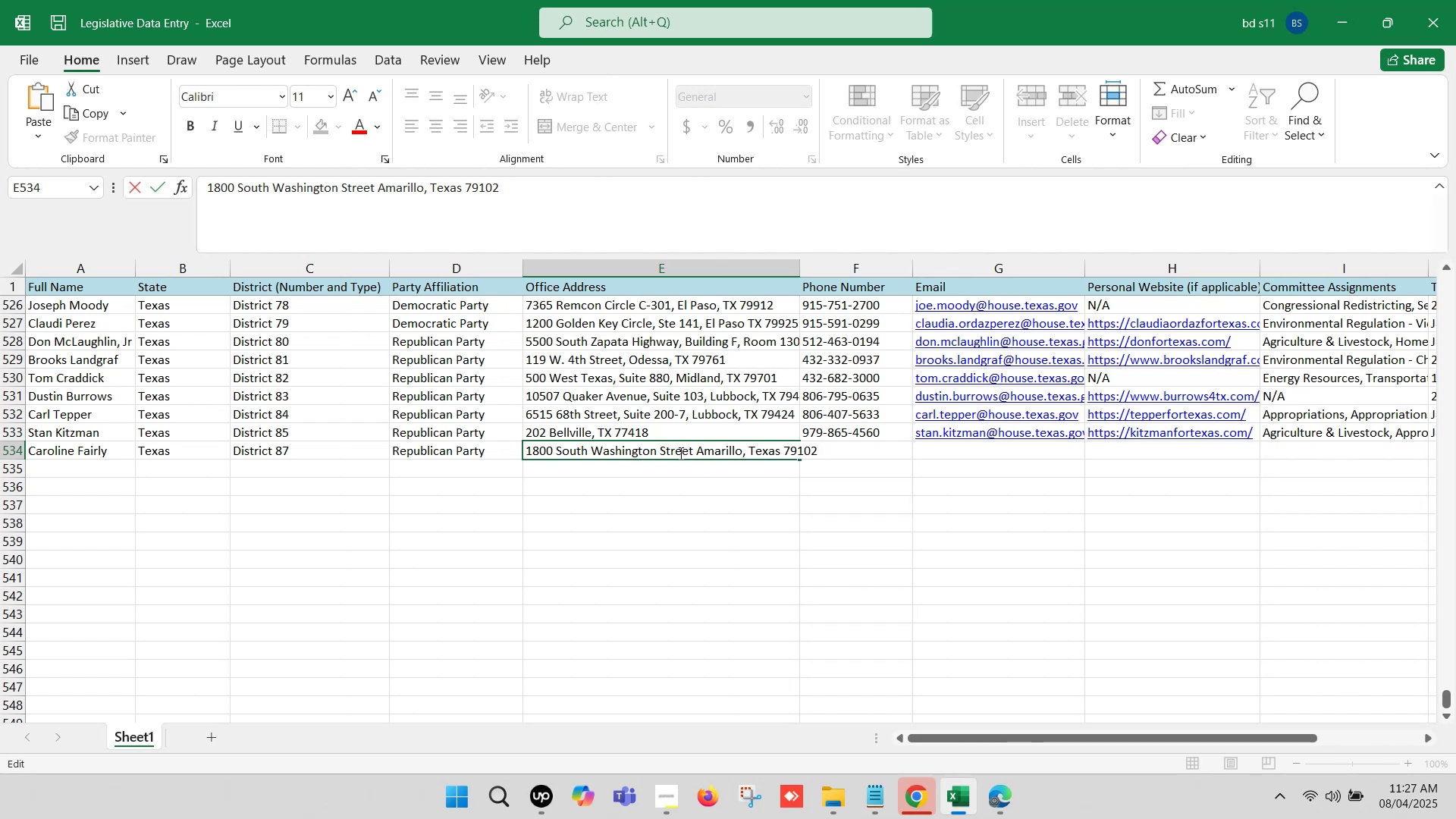 
key(Comma)
 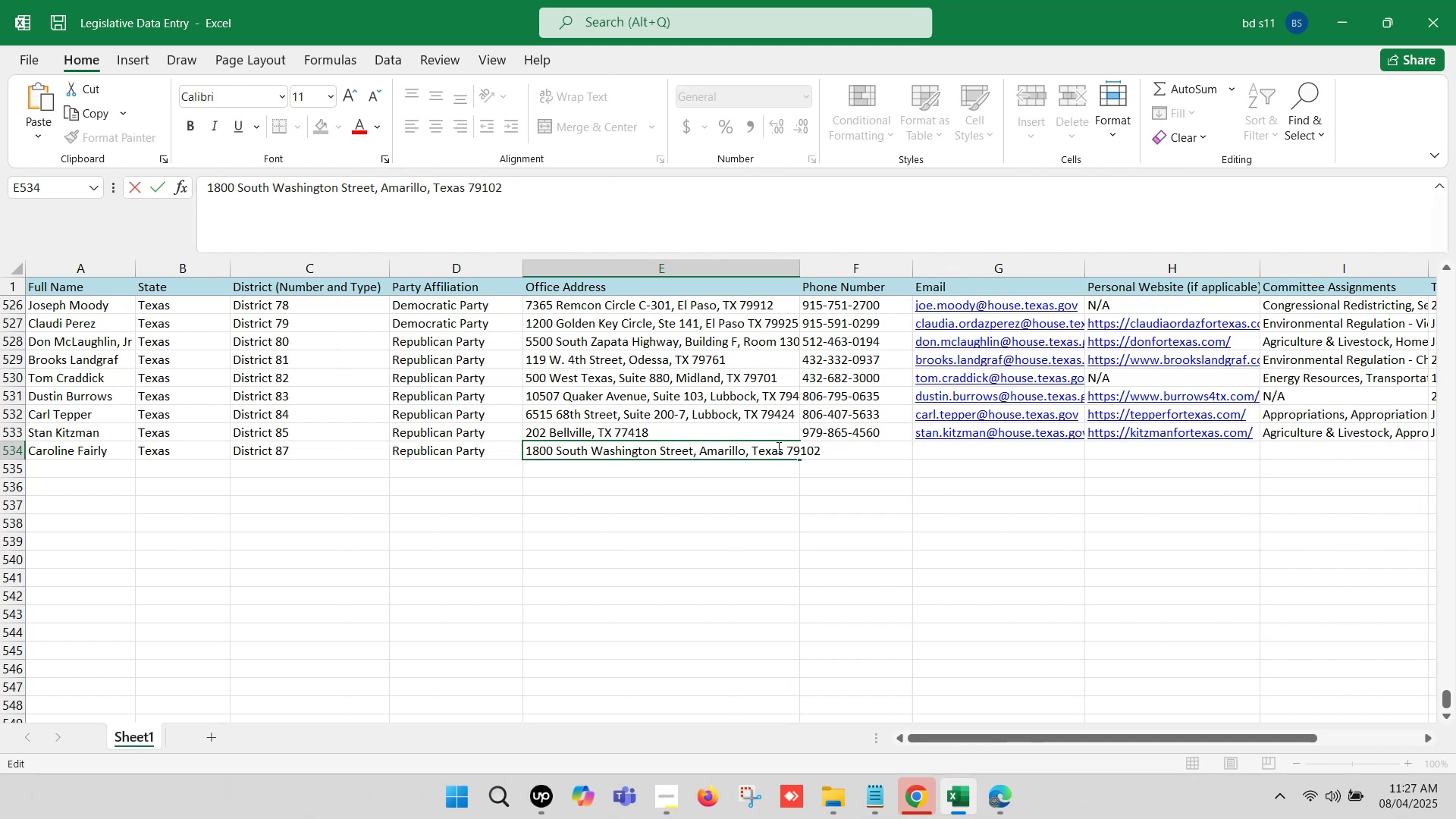 
left_click([780, 447])
 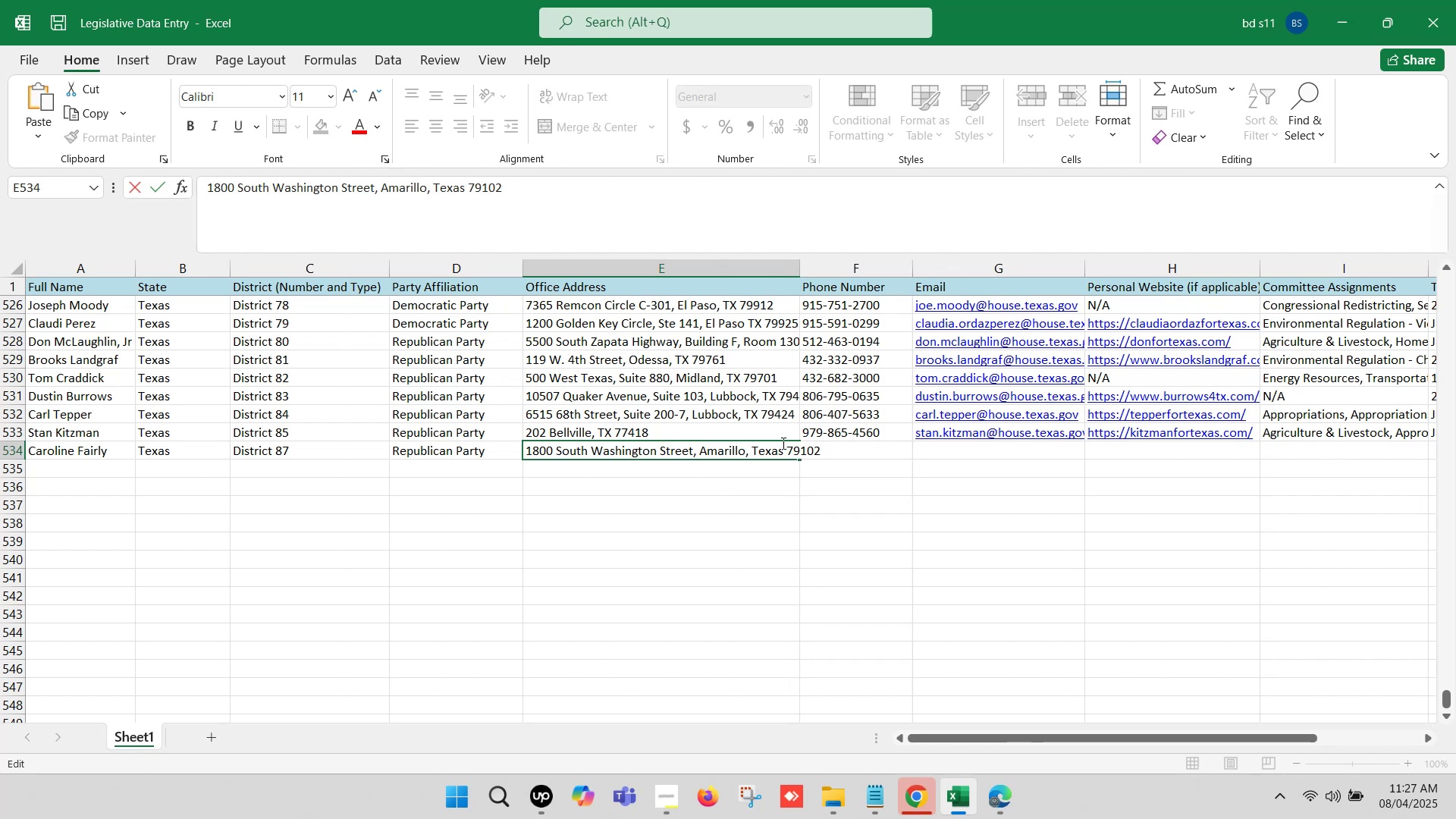 
left_click([781, 447])
 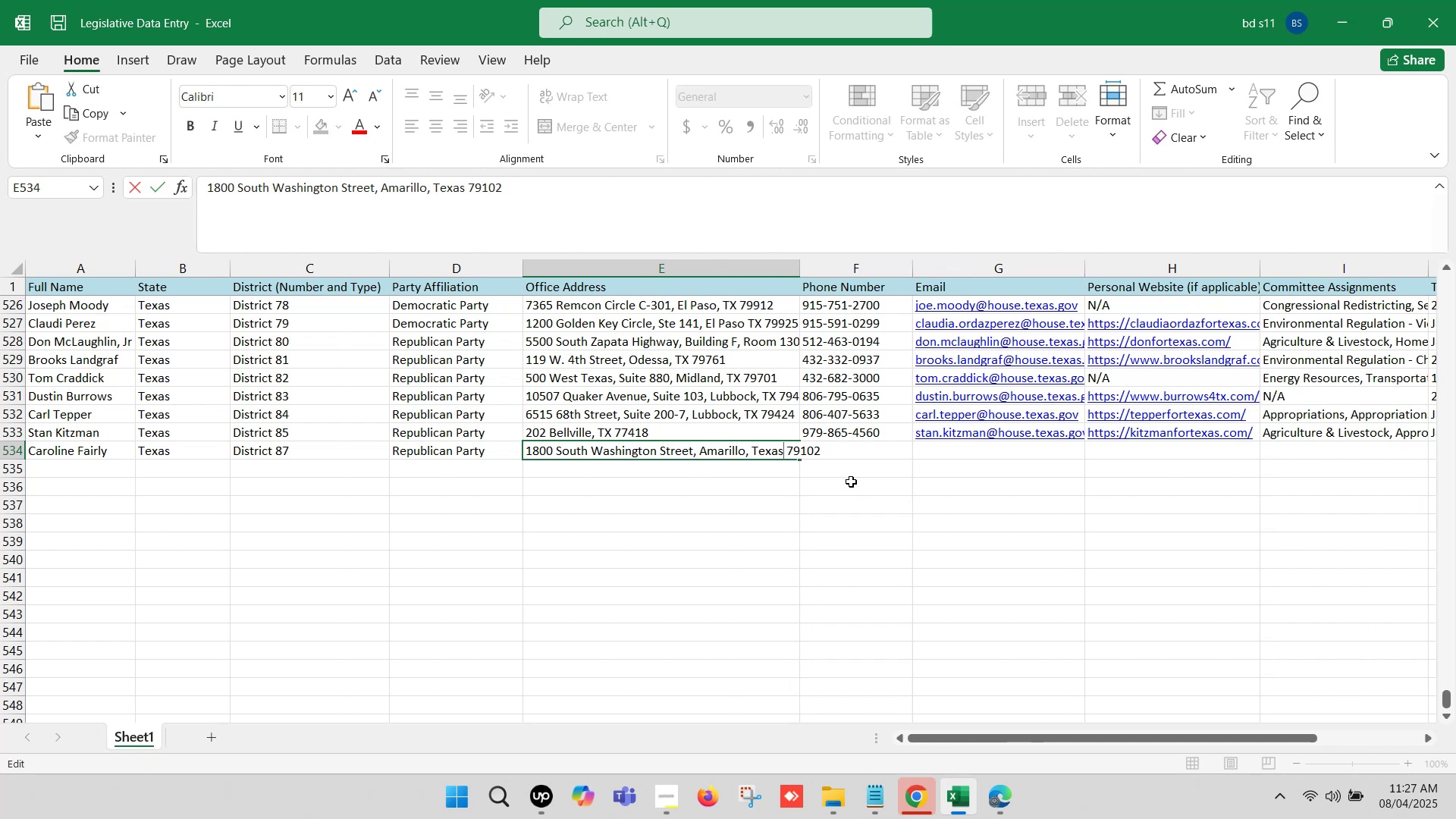 
key(Backspace)
 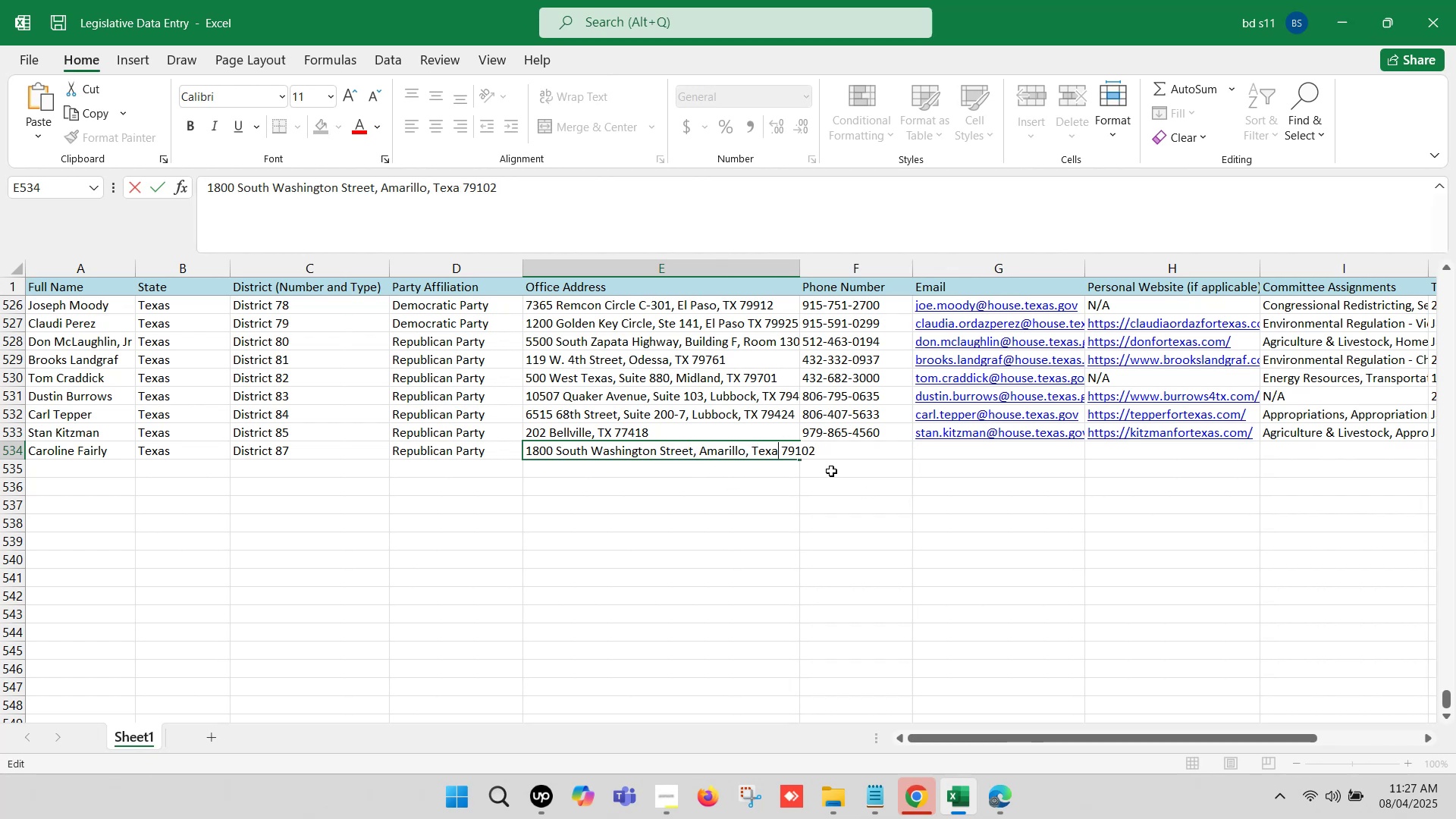 
key(Backspace)
 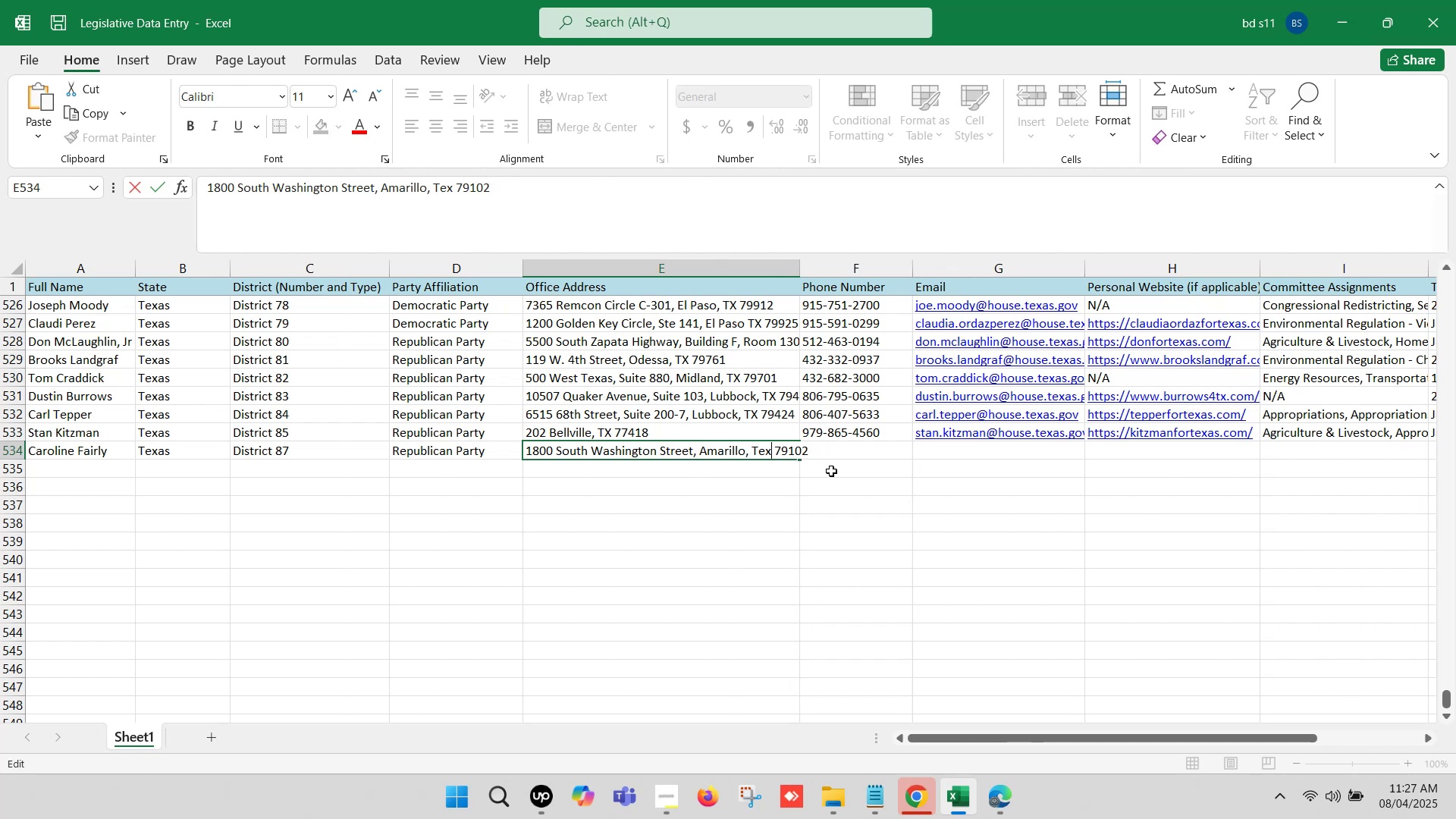 
key(Backspace)
 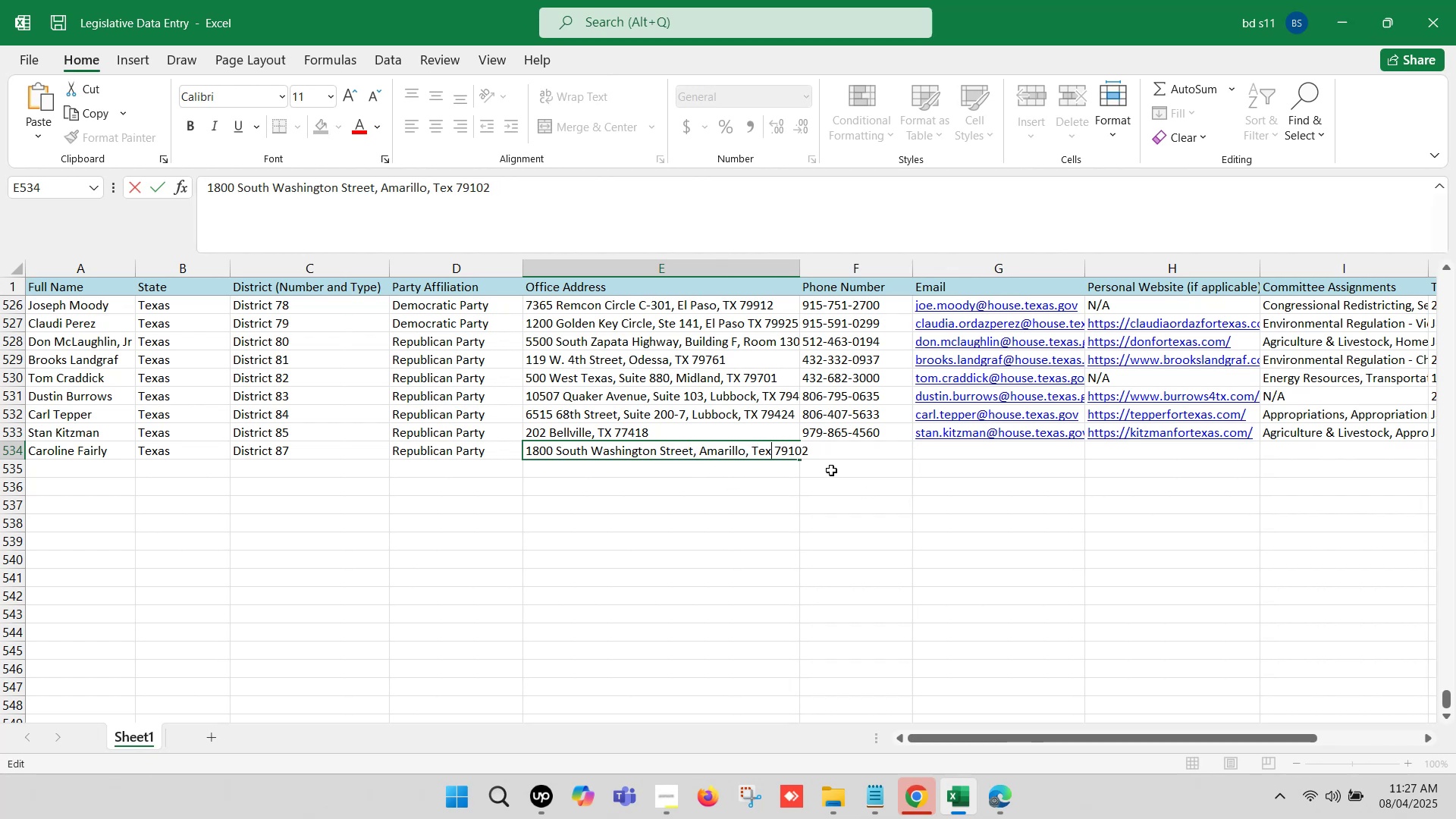 
key(Backspace)
 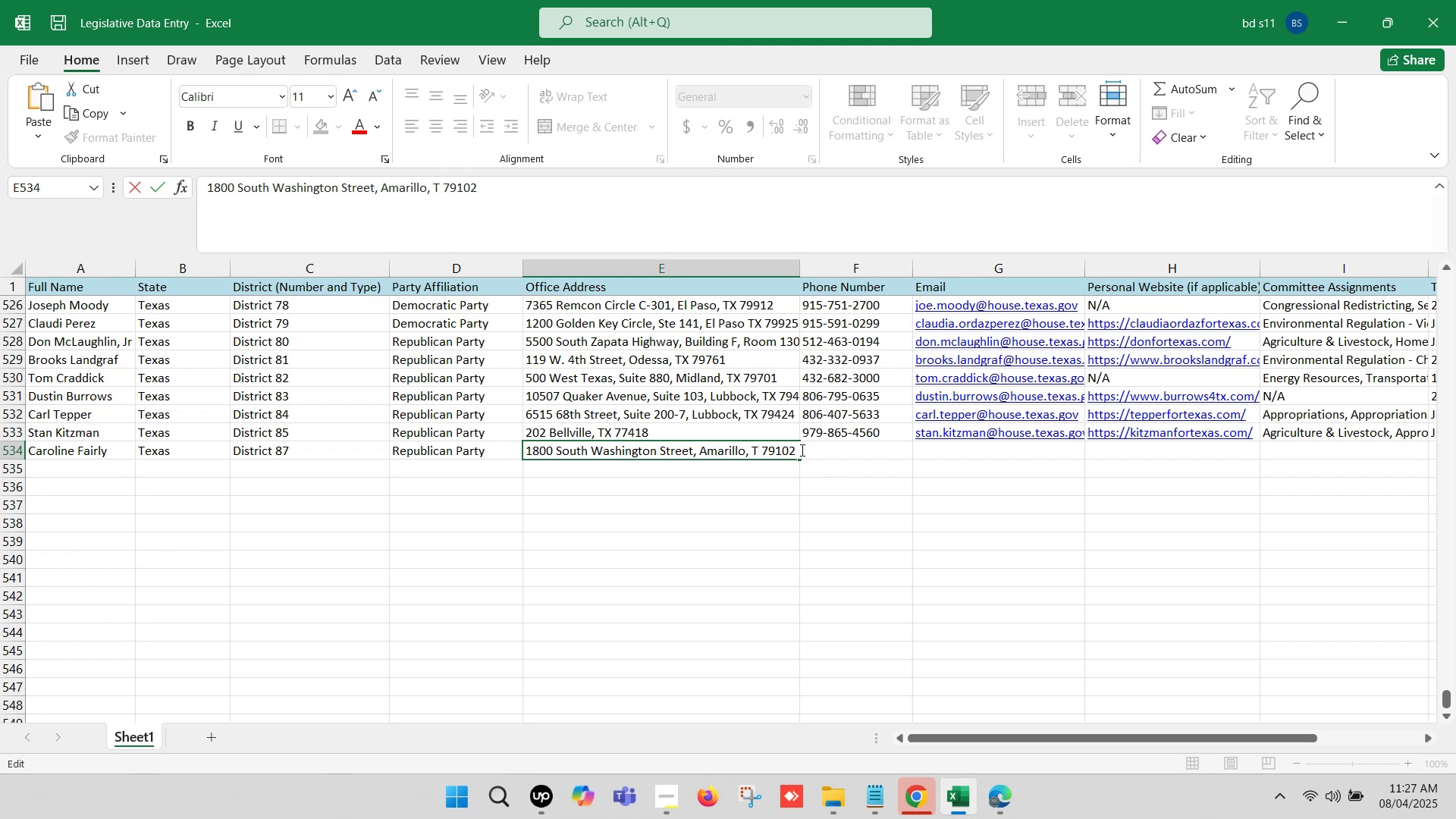 
key(Shift+X)
 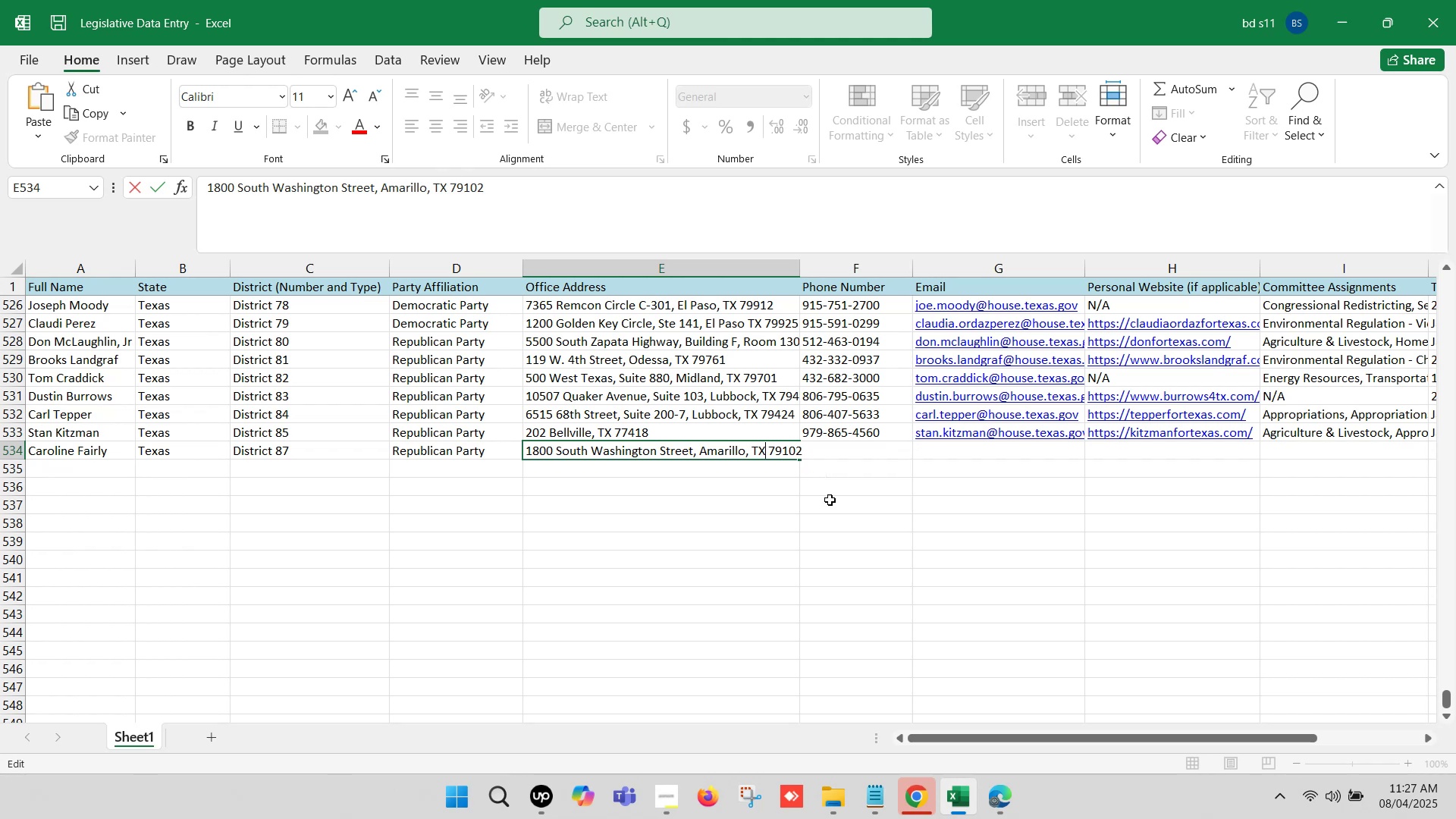 
left_click([830, 504])
 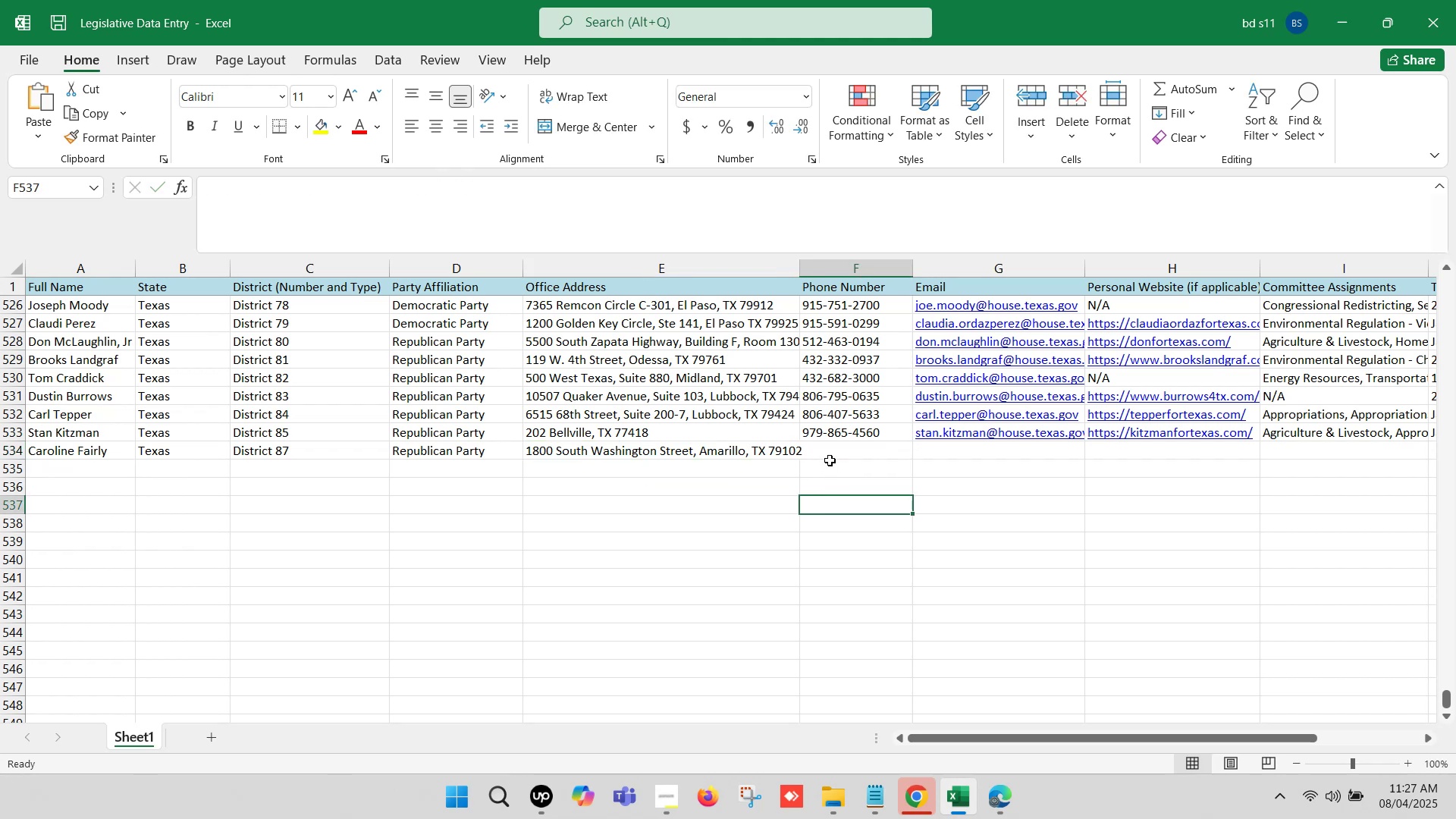 
left_click([828, 452])
 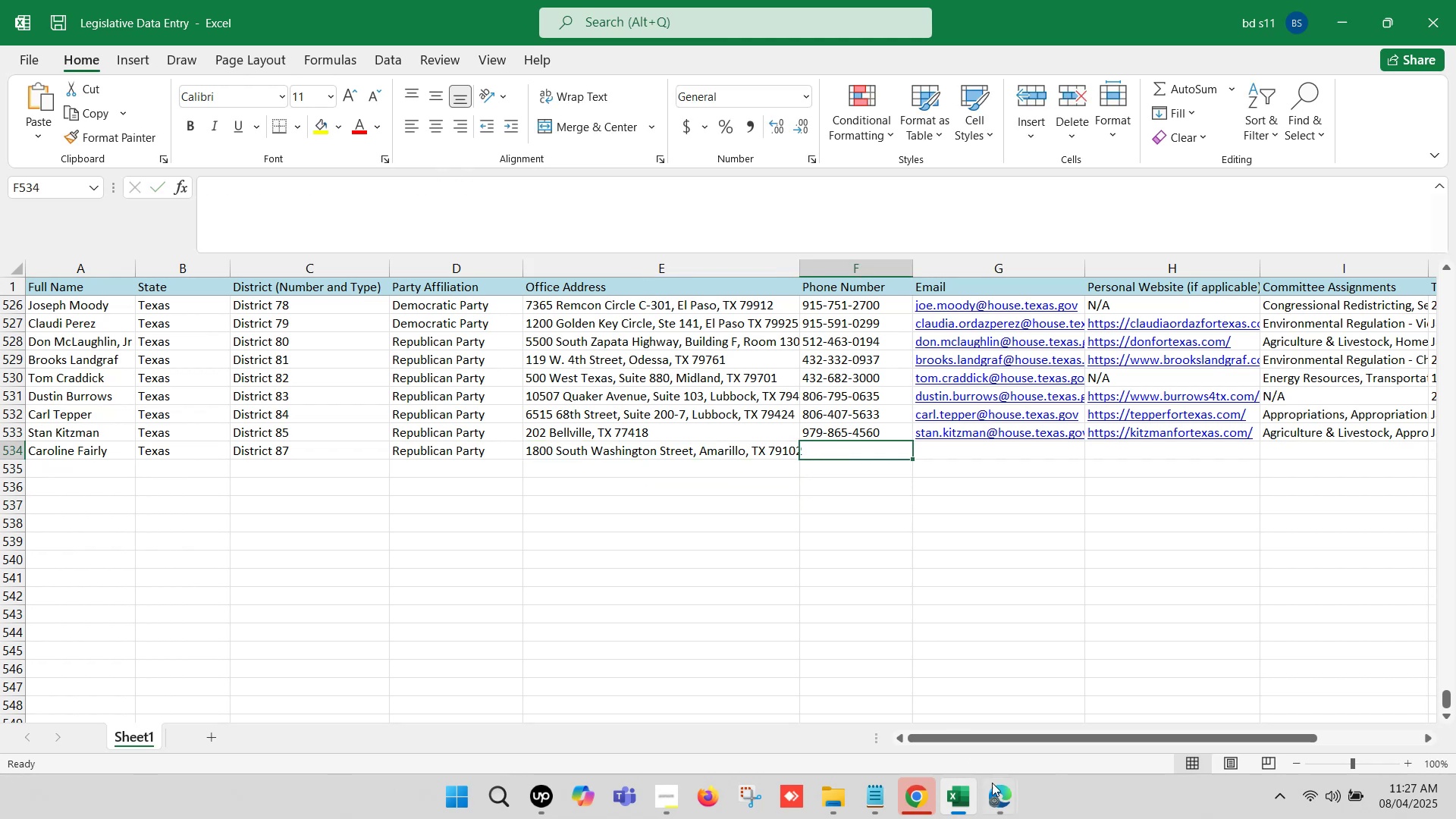 
left_click([1002, 800])
 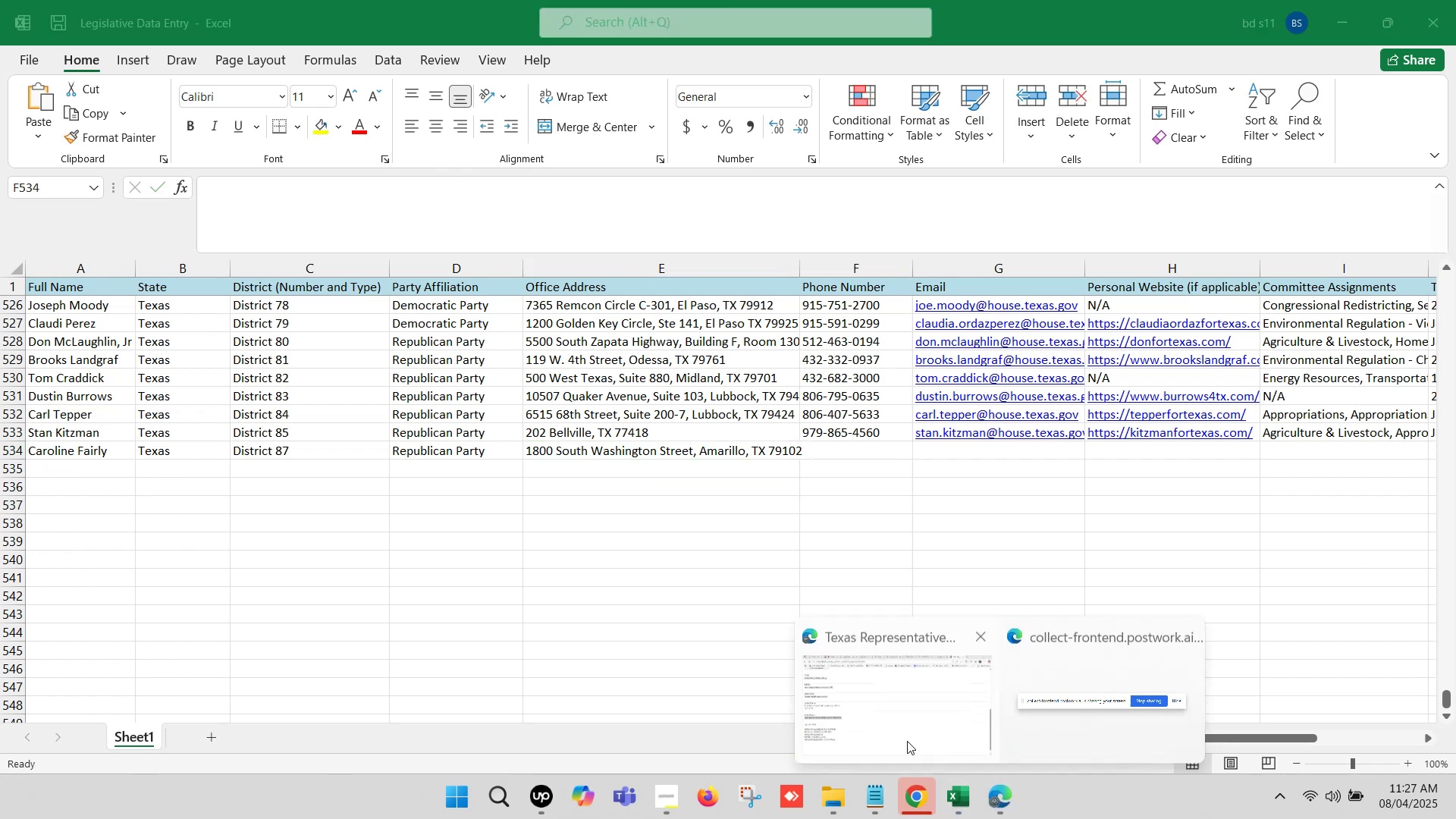 
left_click([893, 728])
 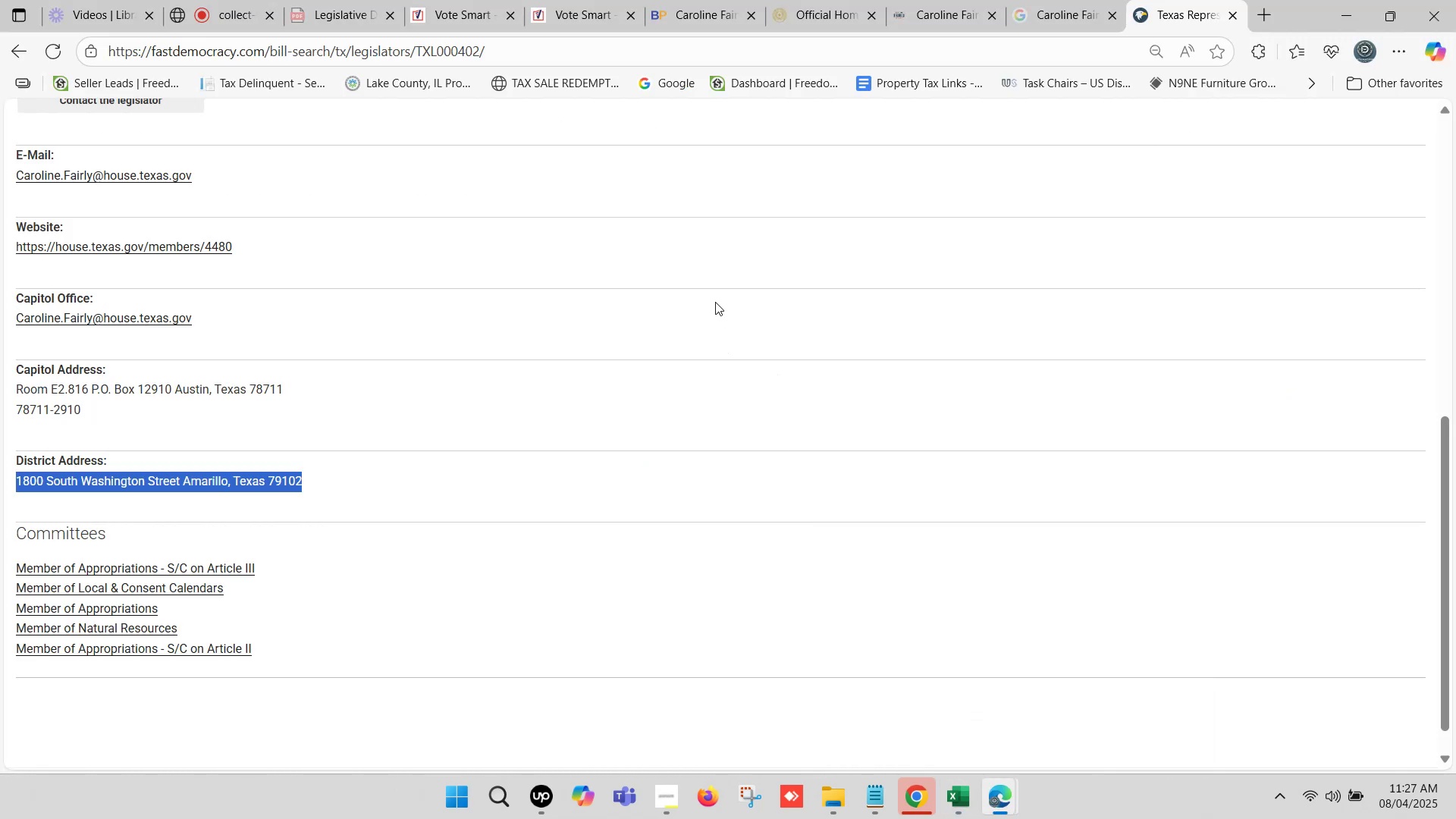 
scroll: coordinate [713, 292], scroll_direction: up, amount: 2.0
 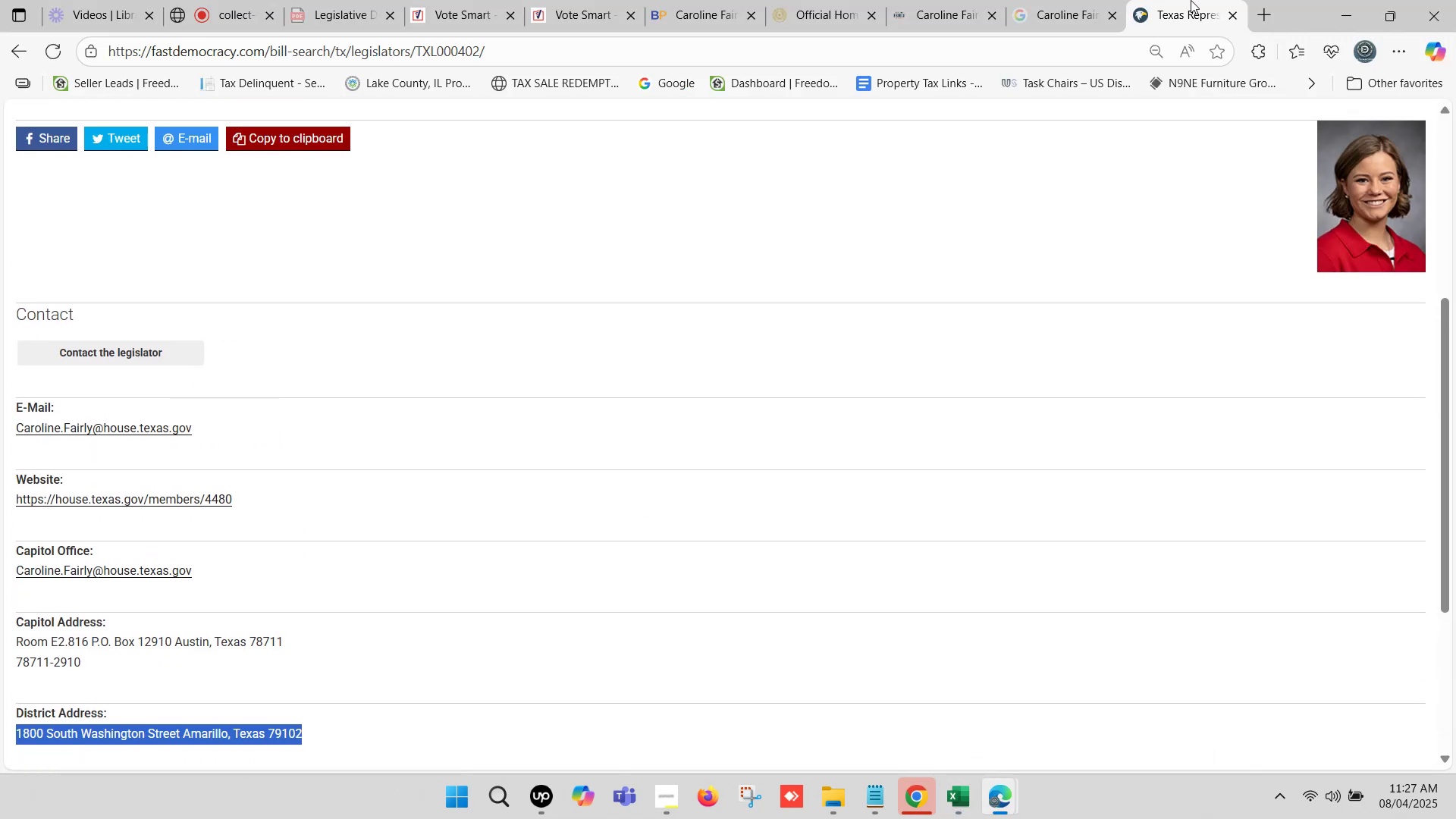 
double_click([1039, 0])
 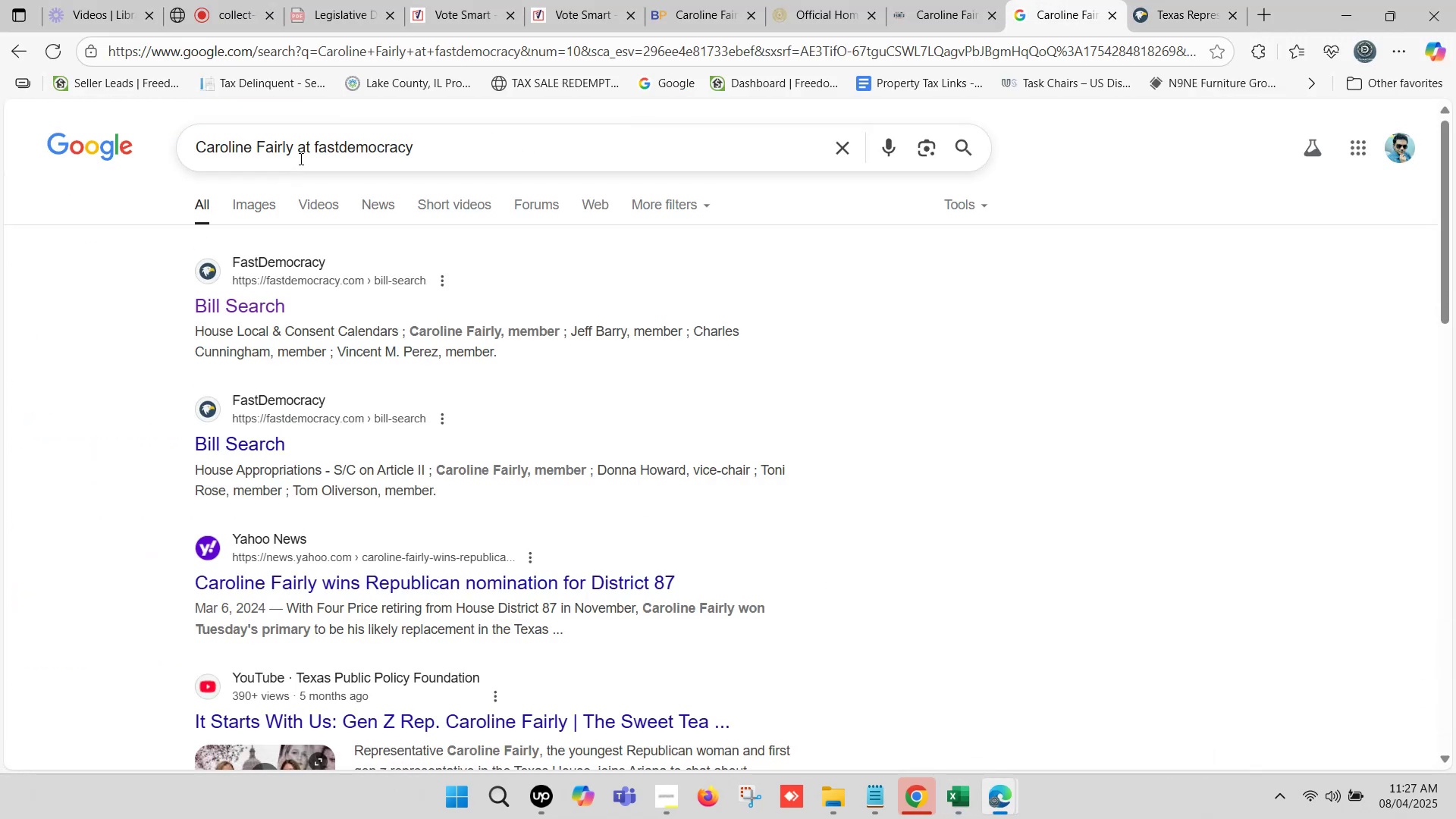 
left_click_drag(start_coordinate=[315, 149], to_coordinate=[758, 149])
 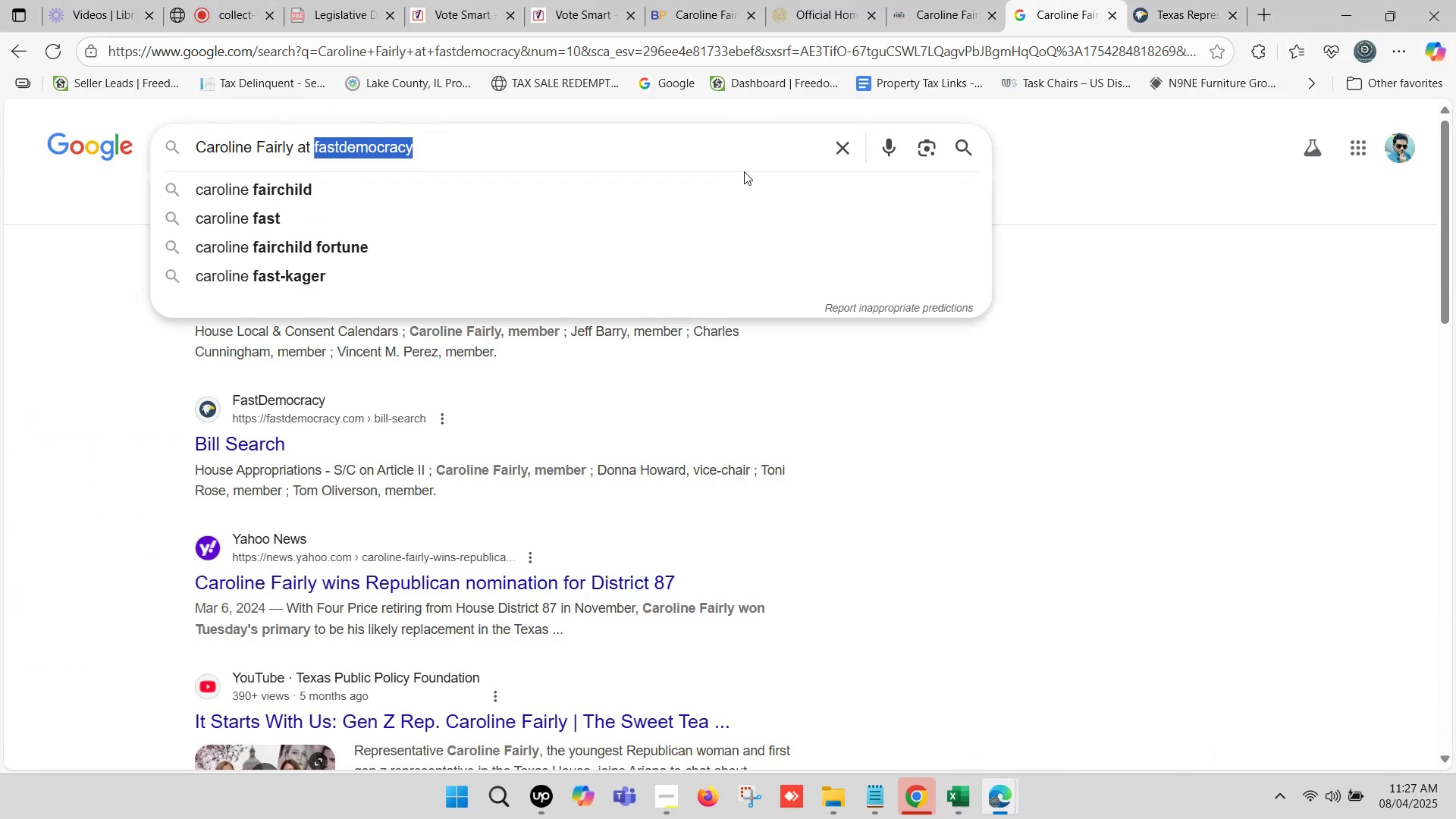 
type(phone number)
 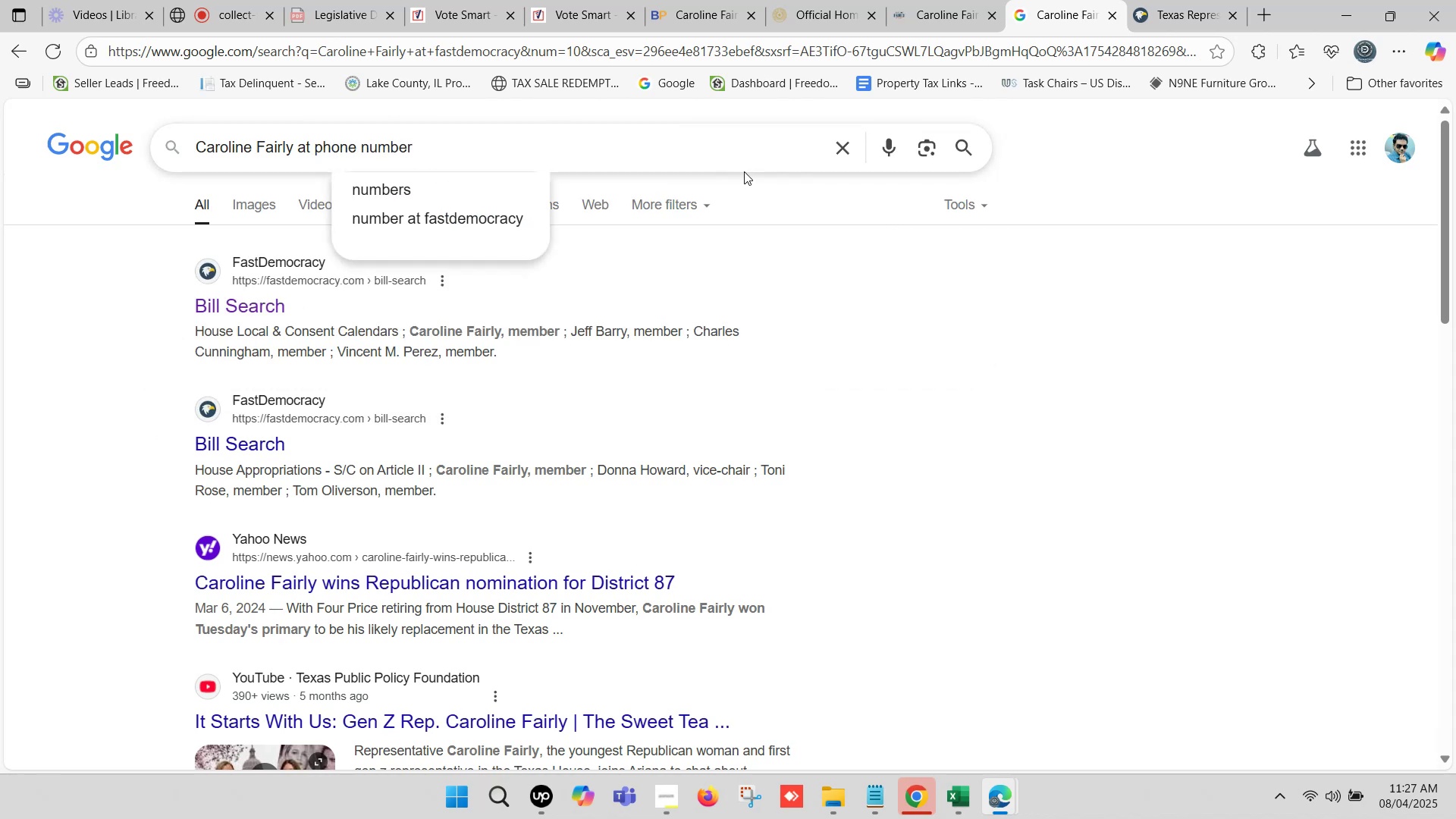 
key(Enter)
 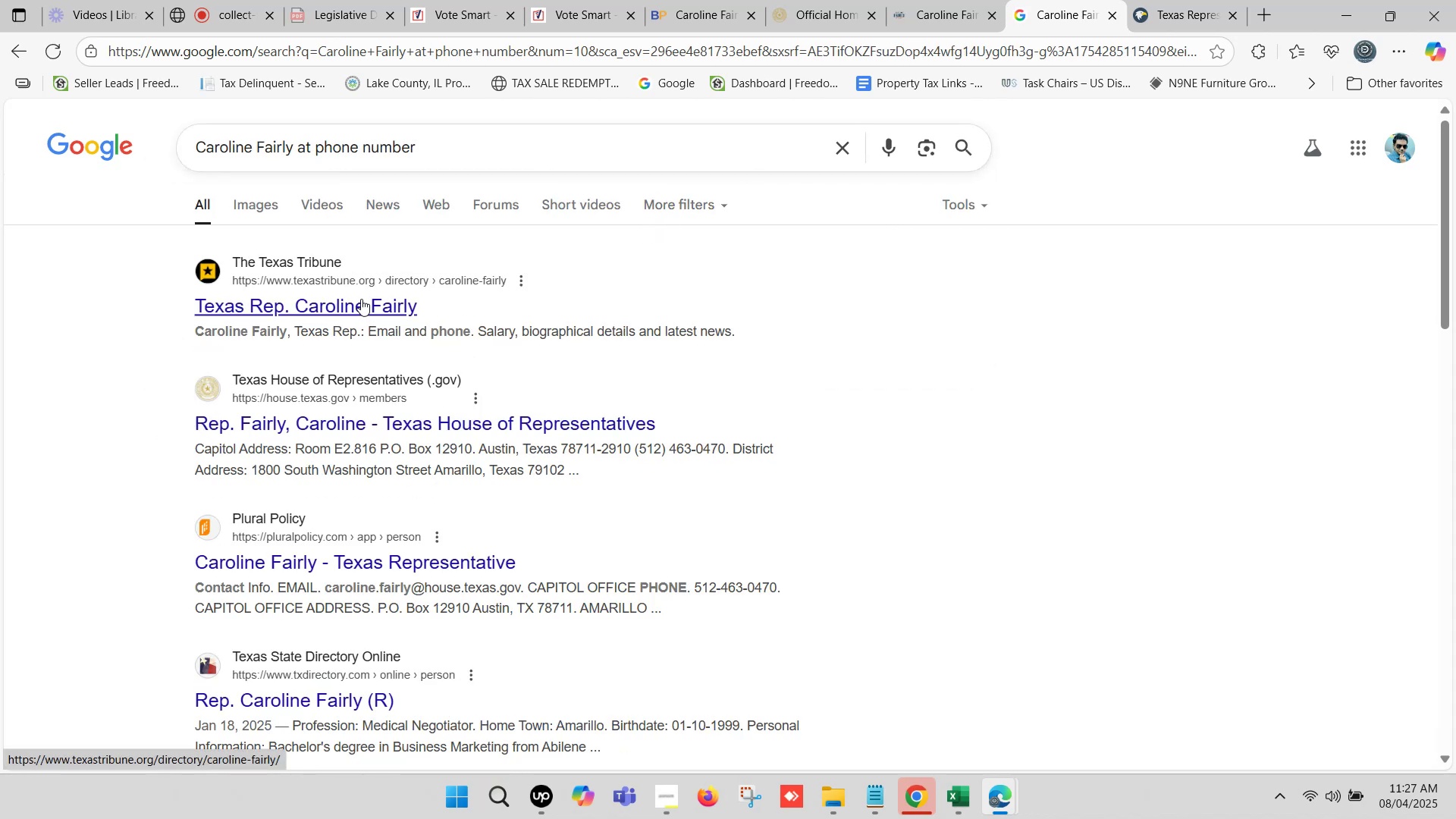 
left_click([459, 318])
 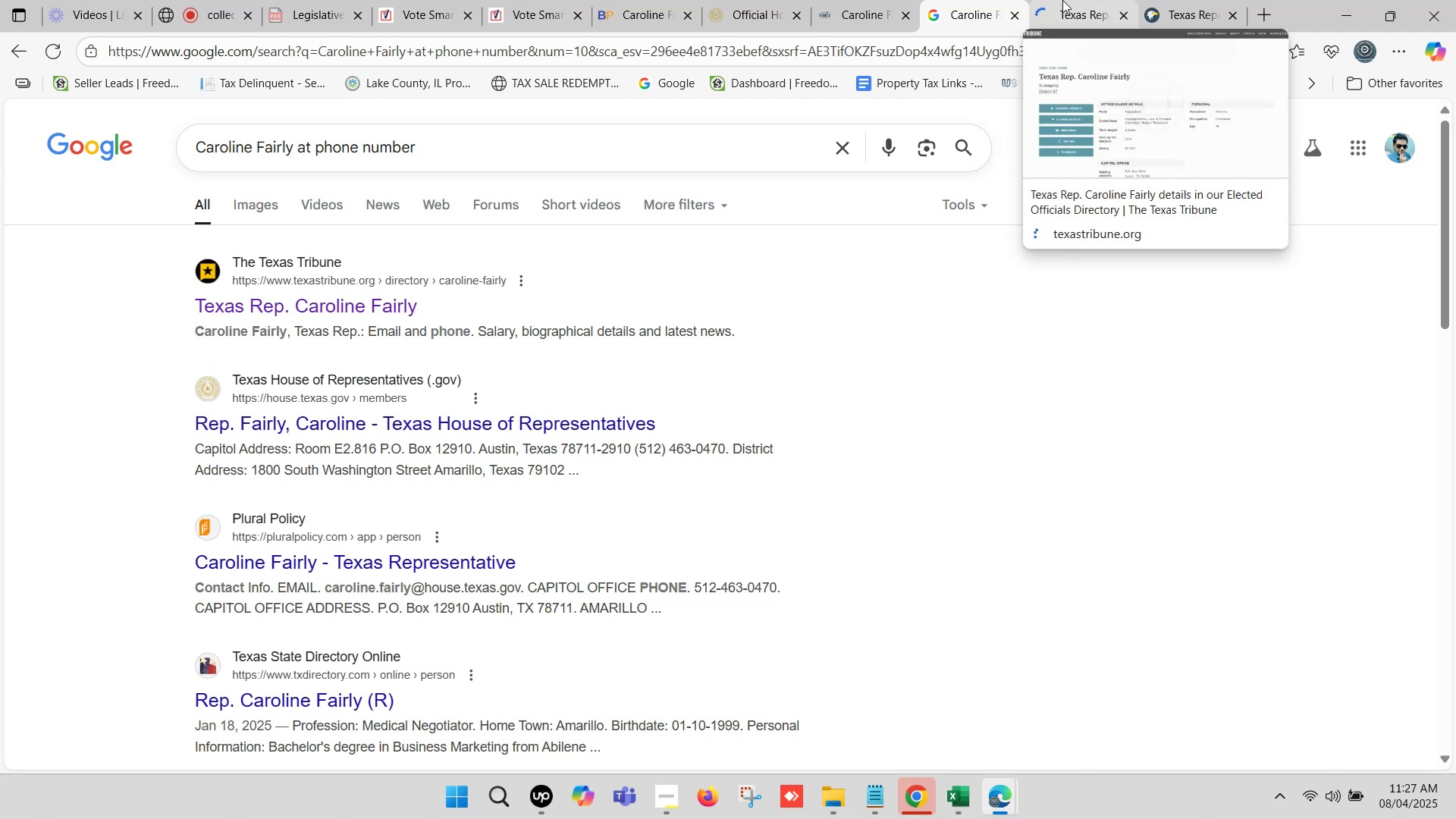 
left_click([1062, 0])
 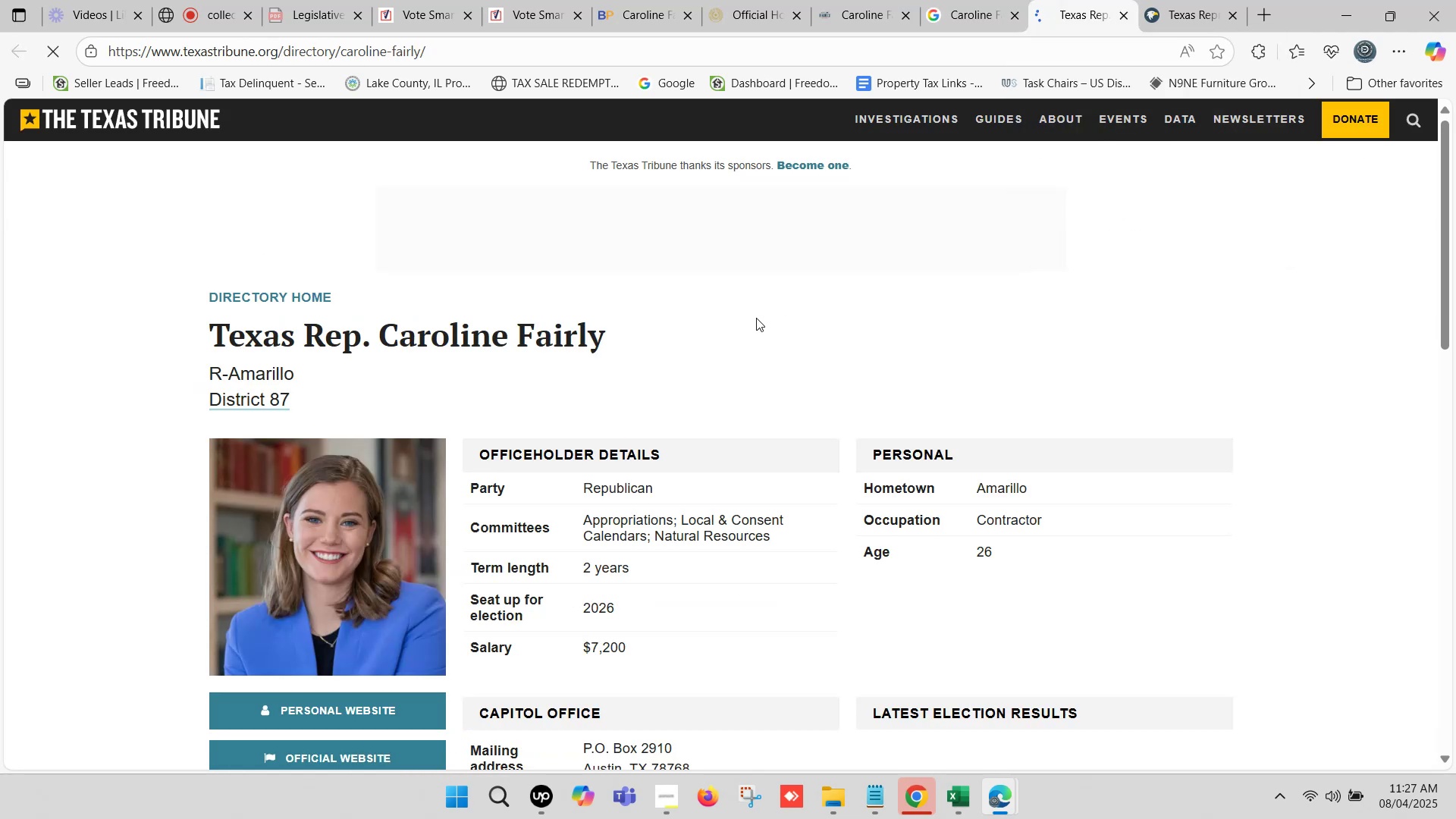 
scroll: coordinate [682, 332], scroll_direction: down, amount: 2.0
 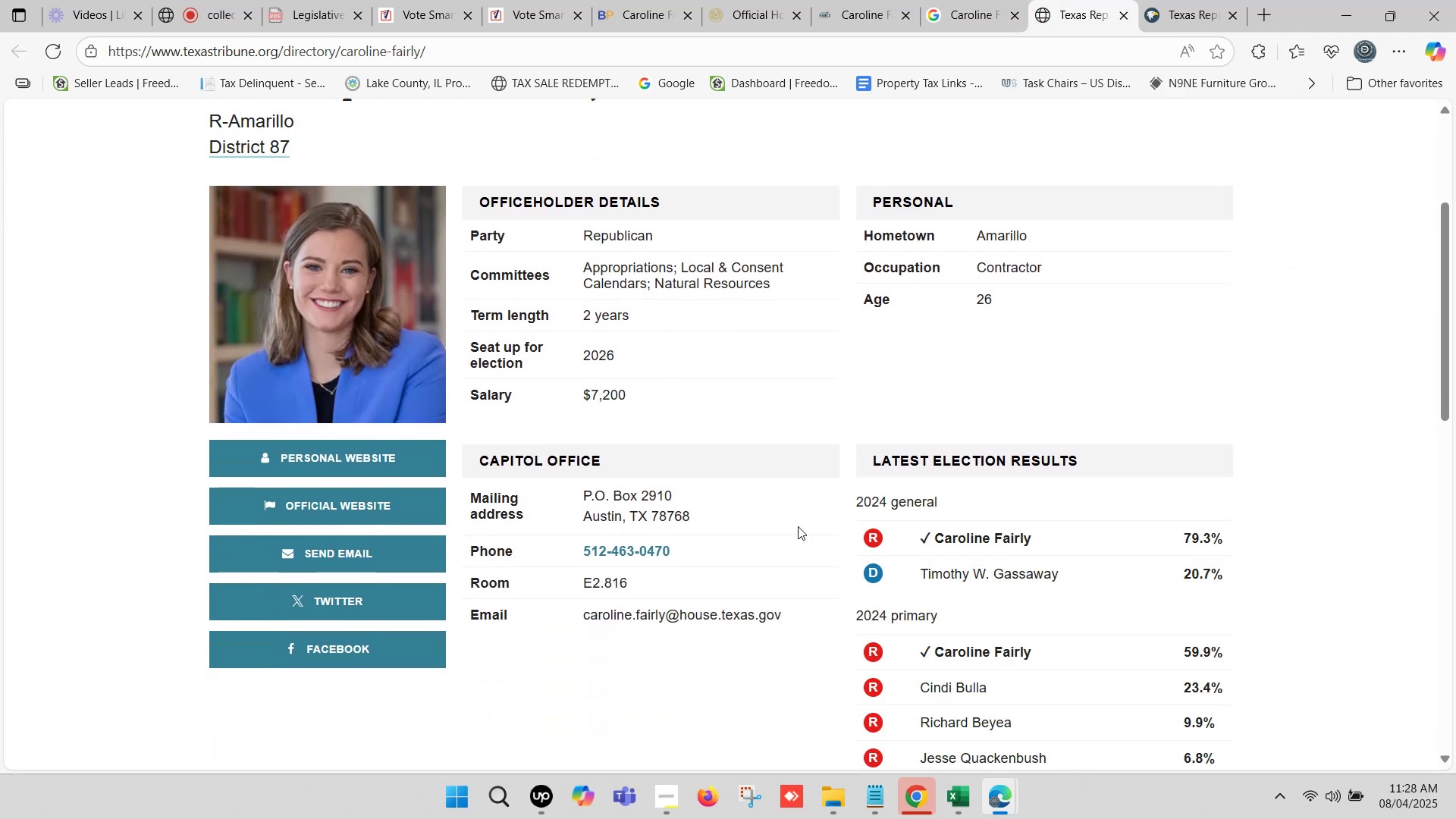 
left_click_drag(start_coordinate=[680, 546], to_coordinate=[583, 545])
 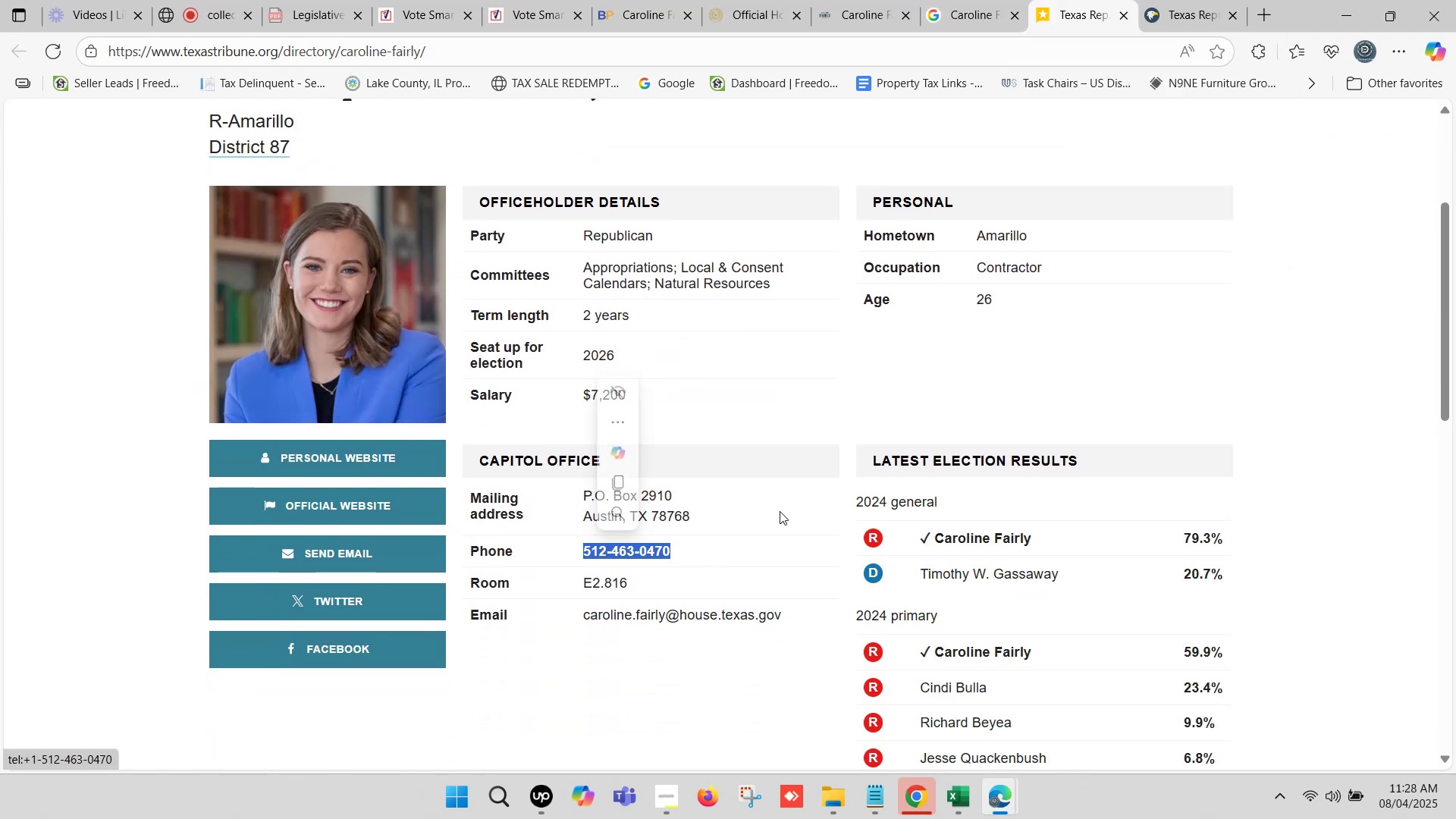 
key(Control+C)
 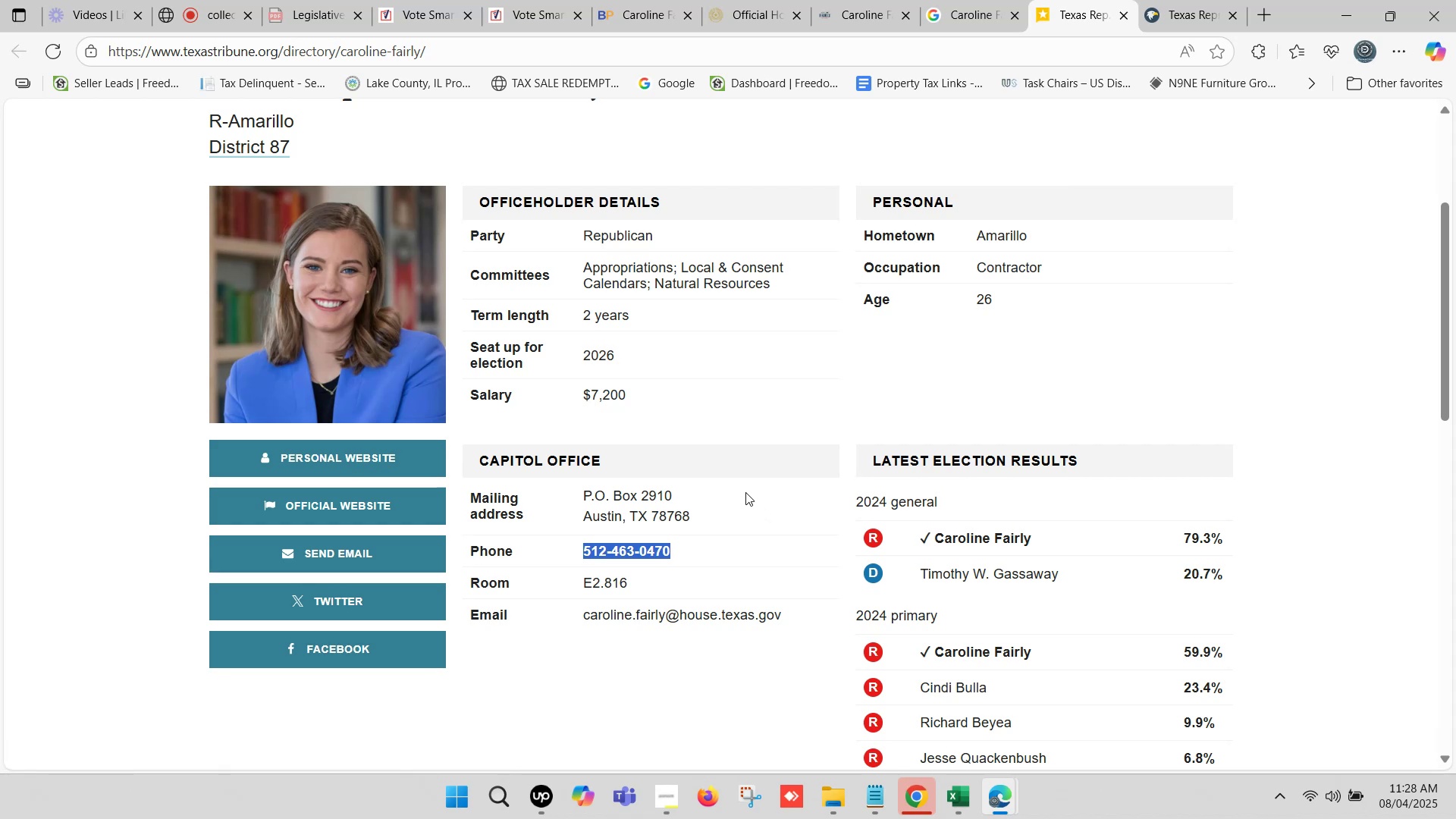 
scroll: coordinate [738, 482], scroll_direction: down, amount: 2.0
 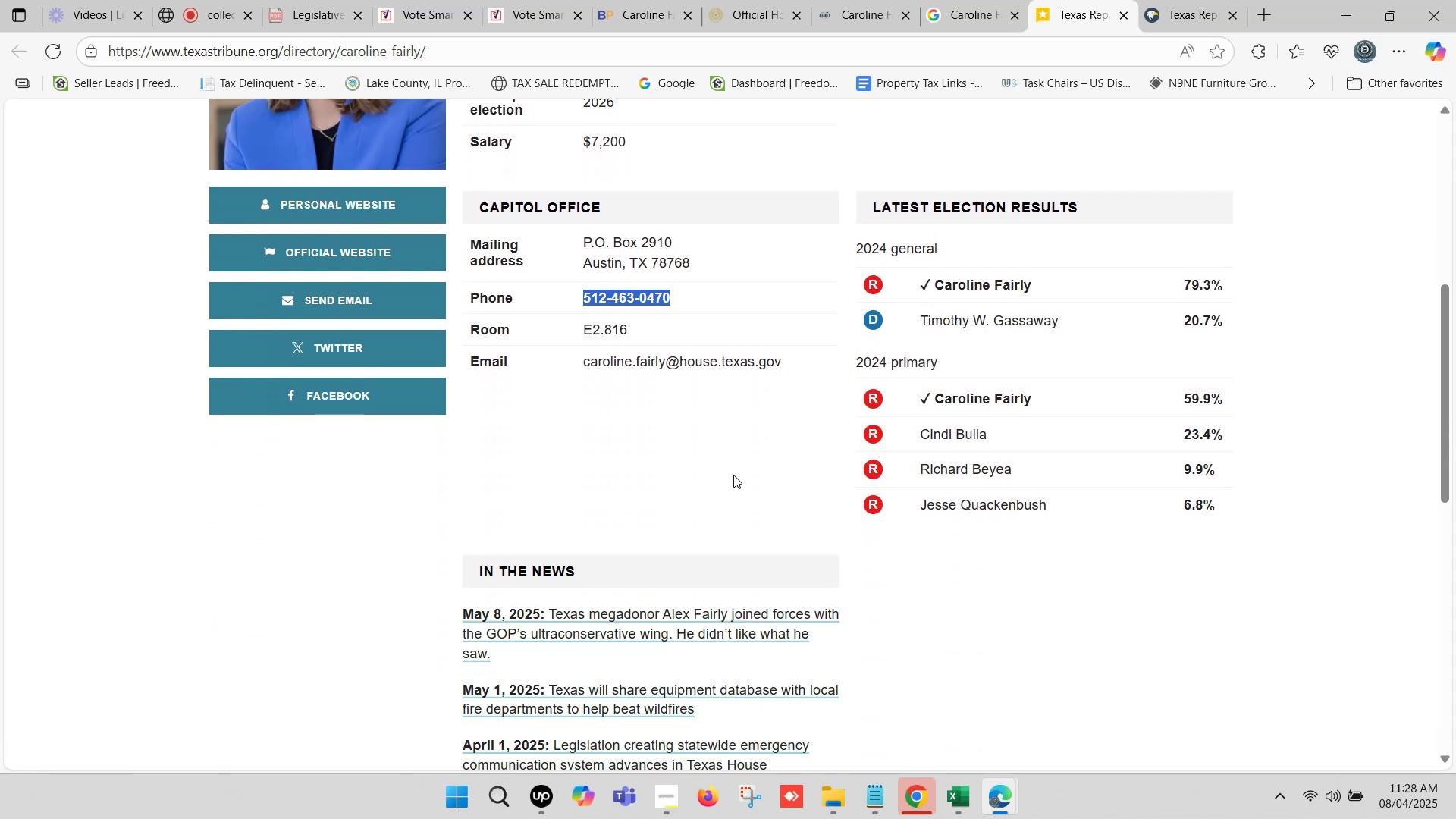 
scroll: coordinate [735, 467], scroll_direction: up, amount: 2.0
 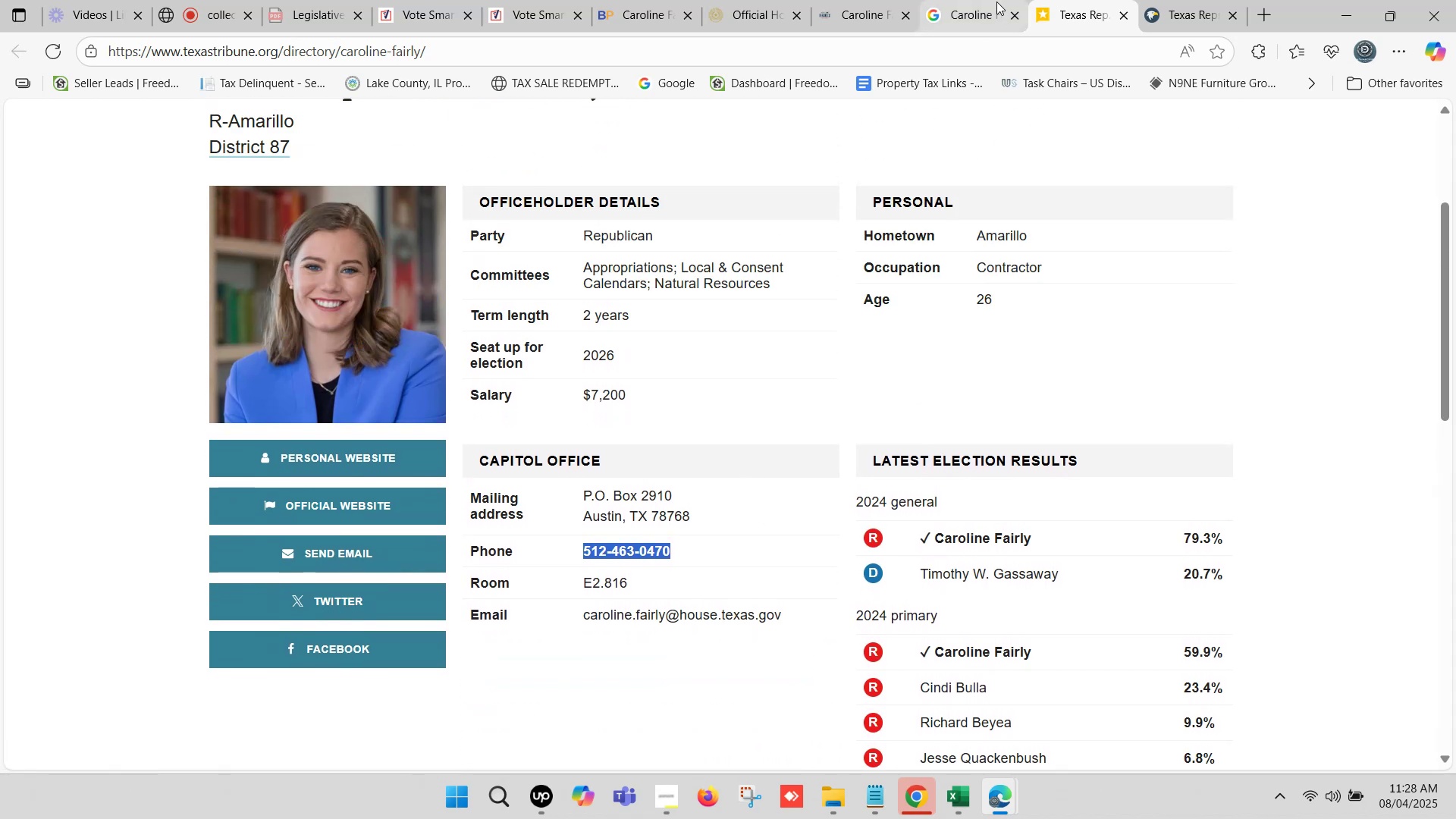 
left_click([835, 0])
 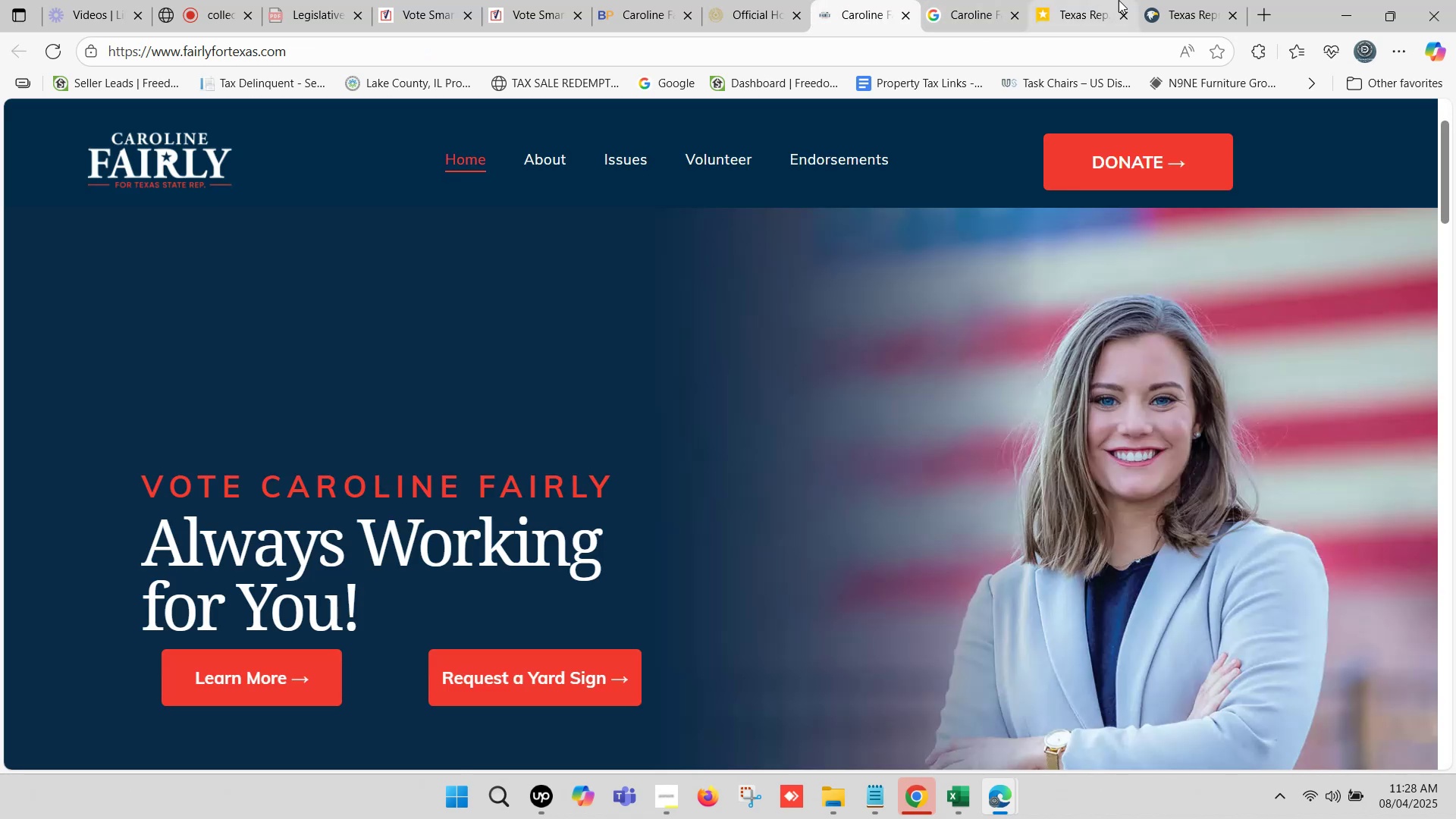 
left_click([1190, 0])
 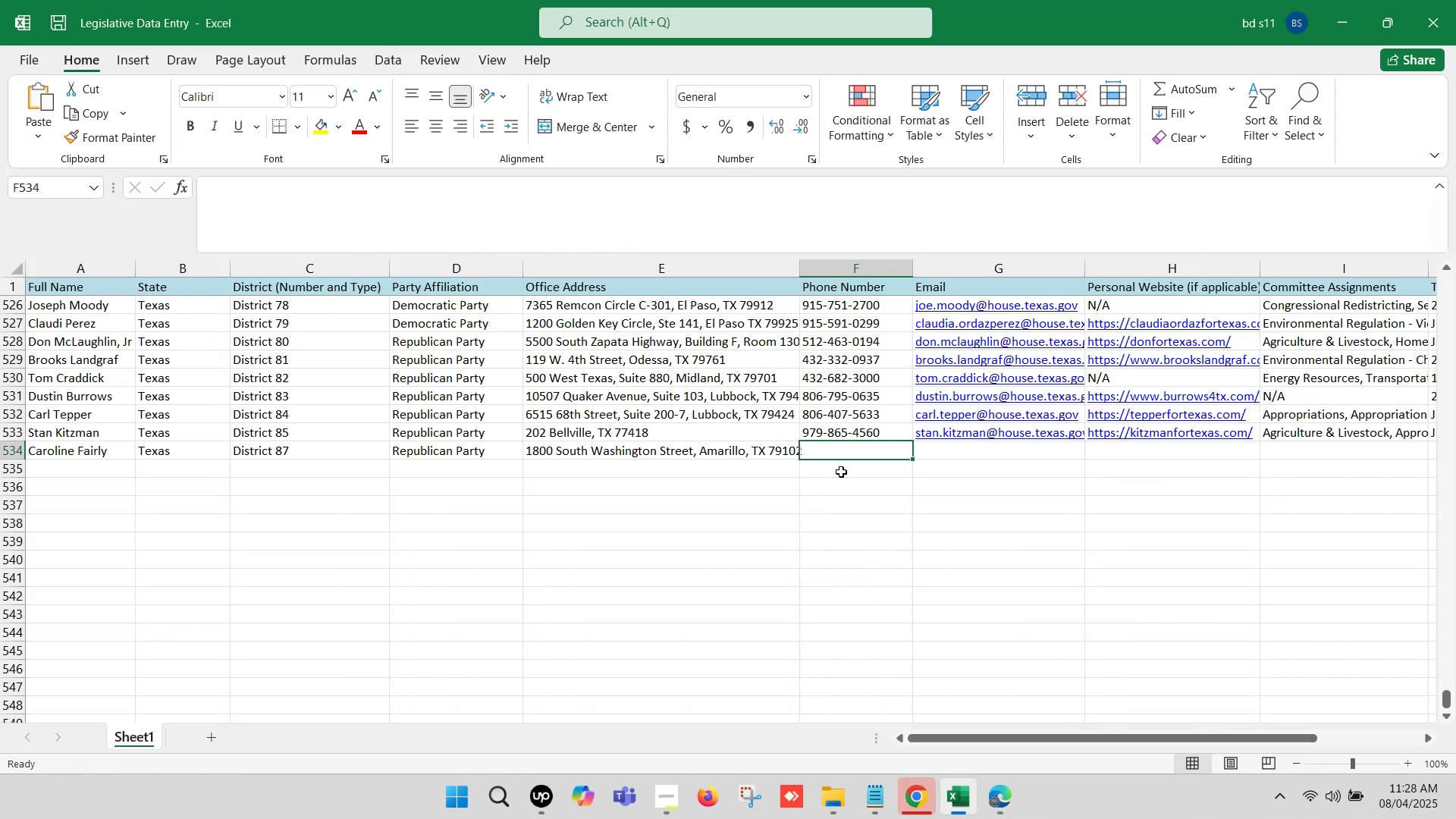 
double_click([858, 445])
 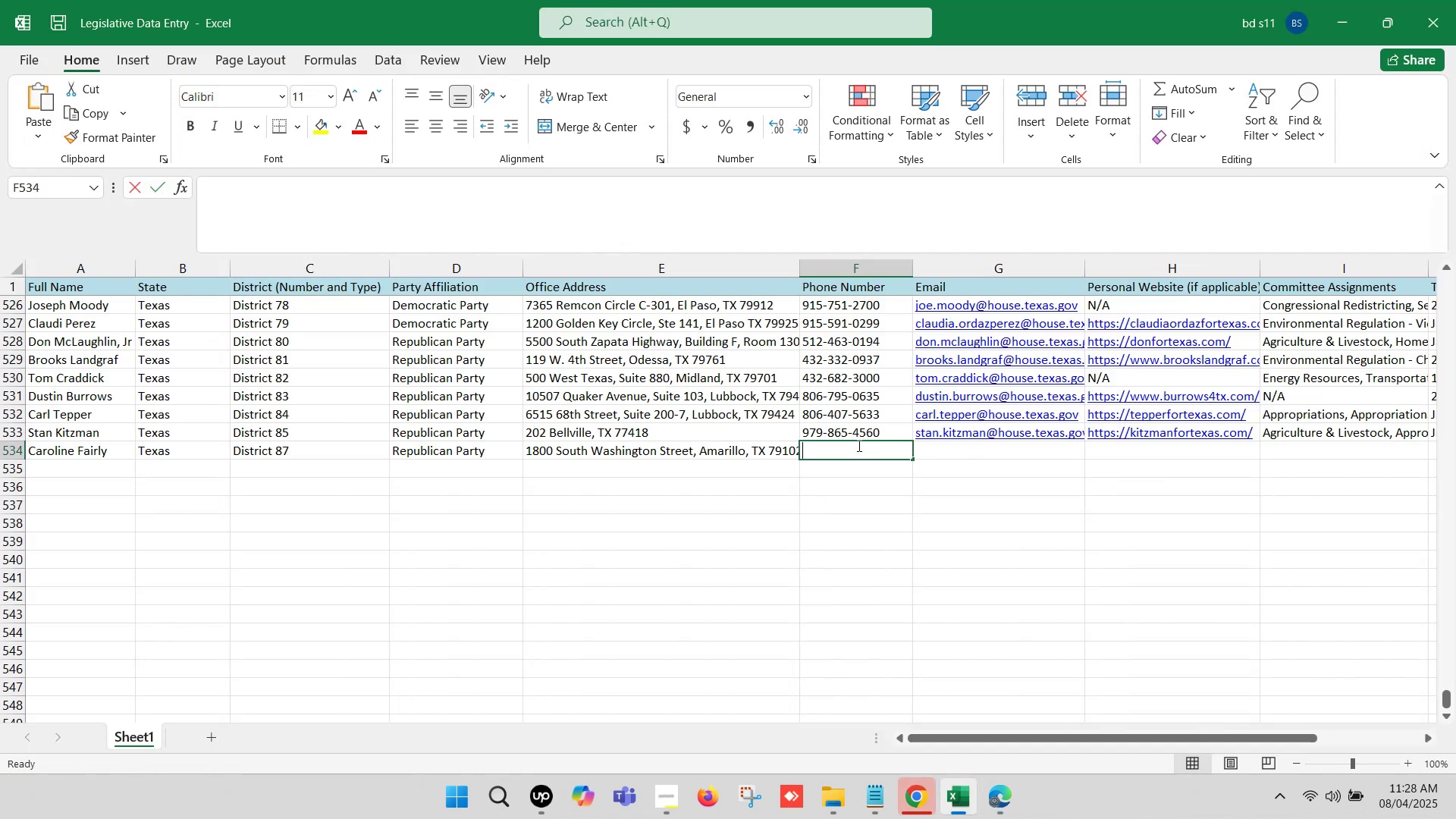 
key(Control+V)
 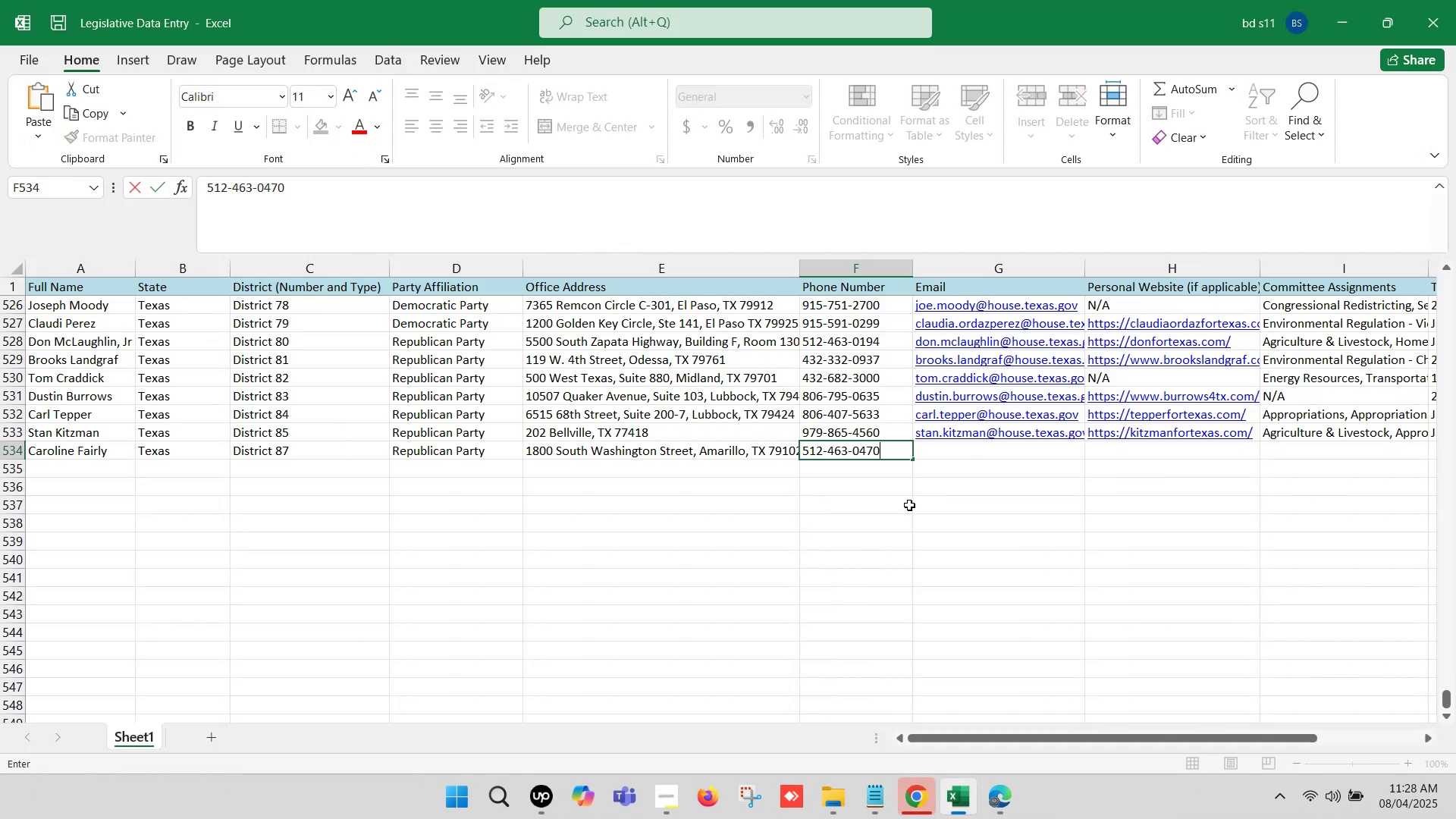 
left_click([902, 504])
 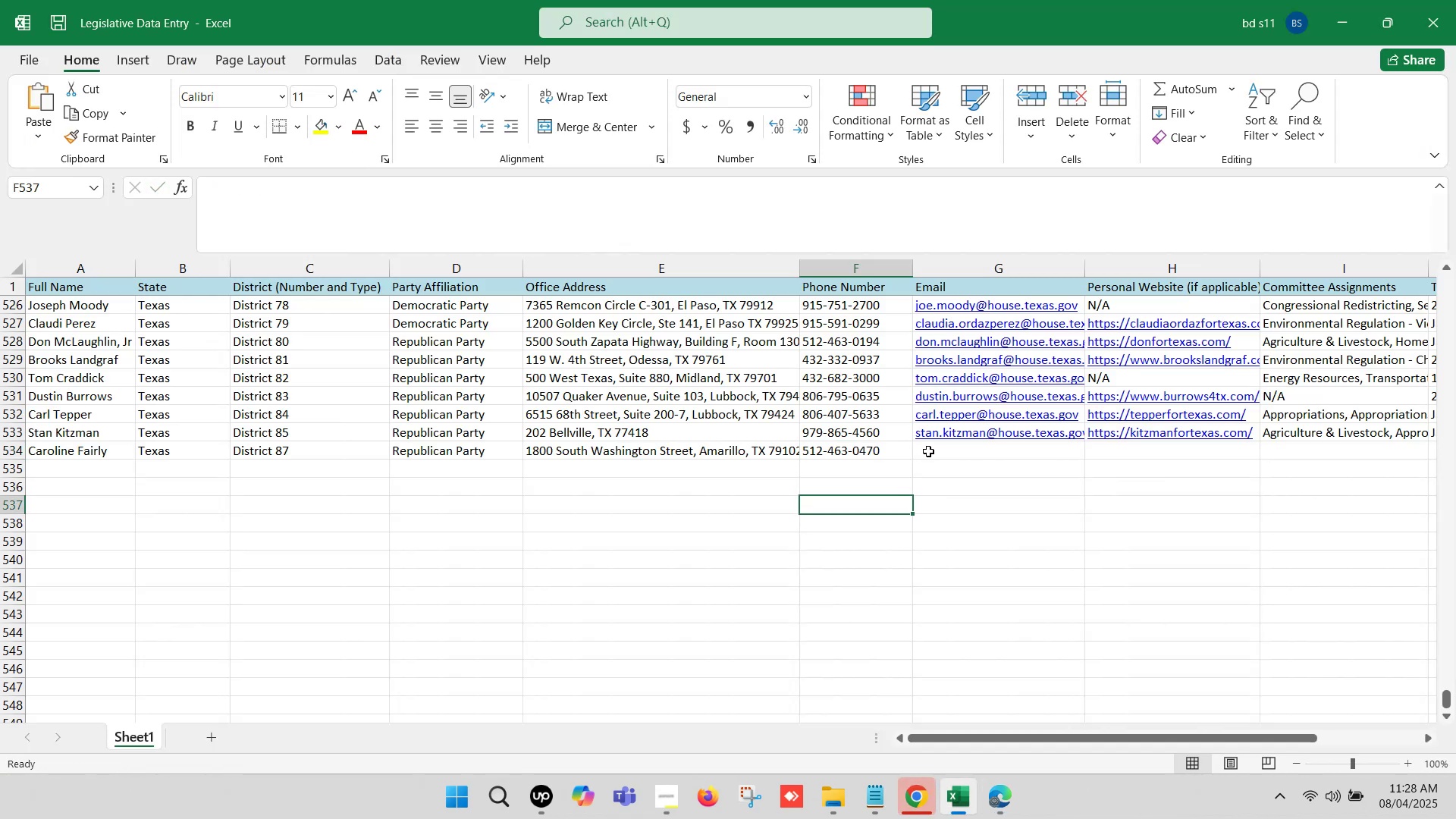 
left_click([928, 451])
 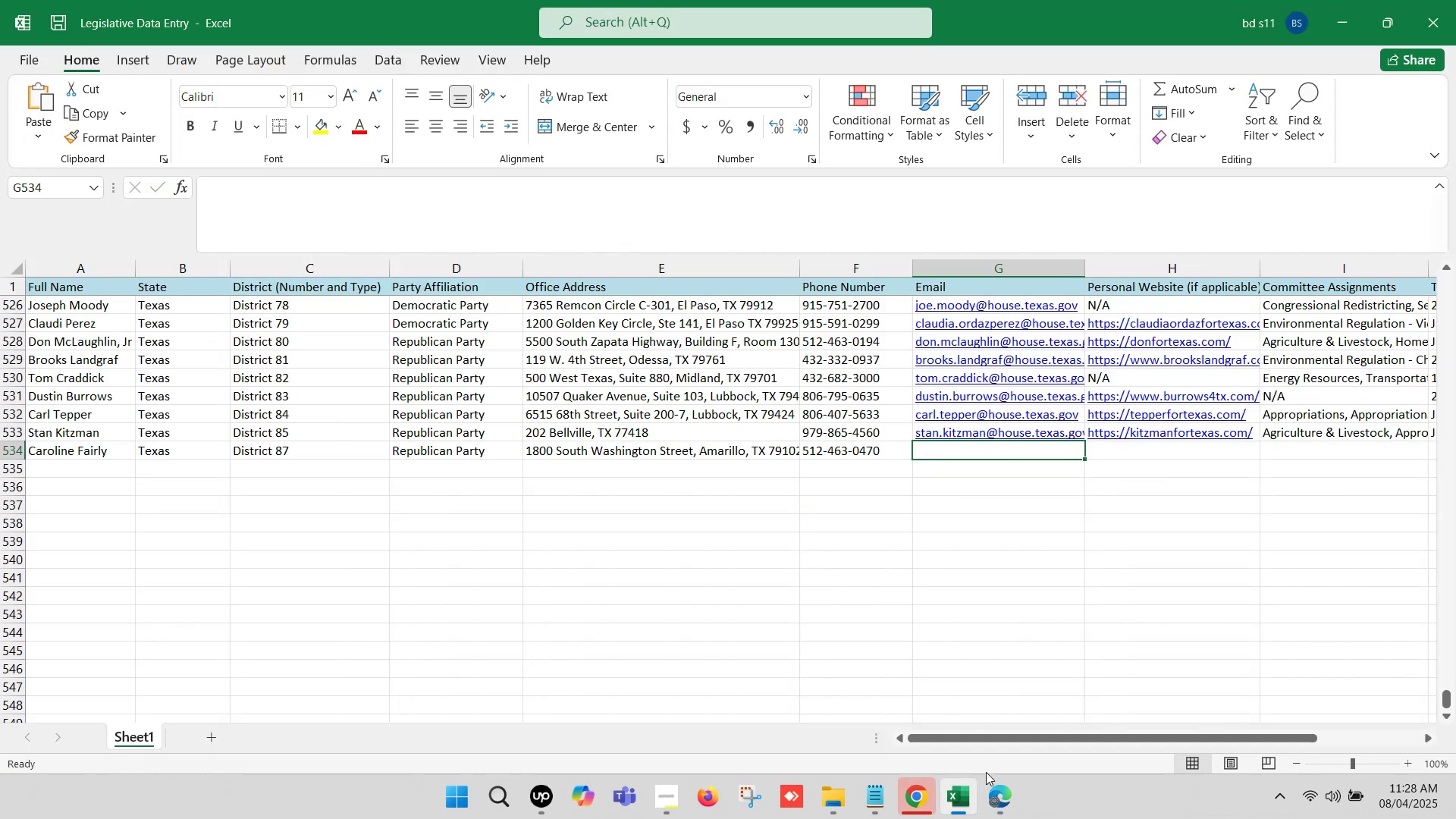 
left_click([995, 799])
 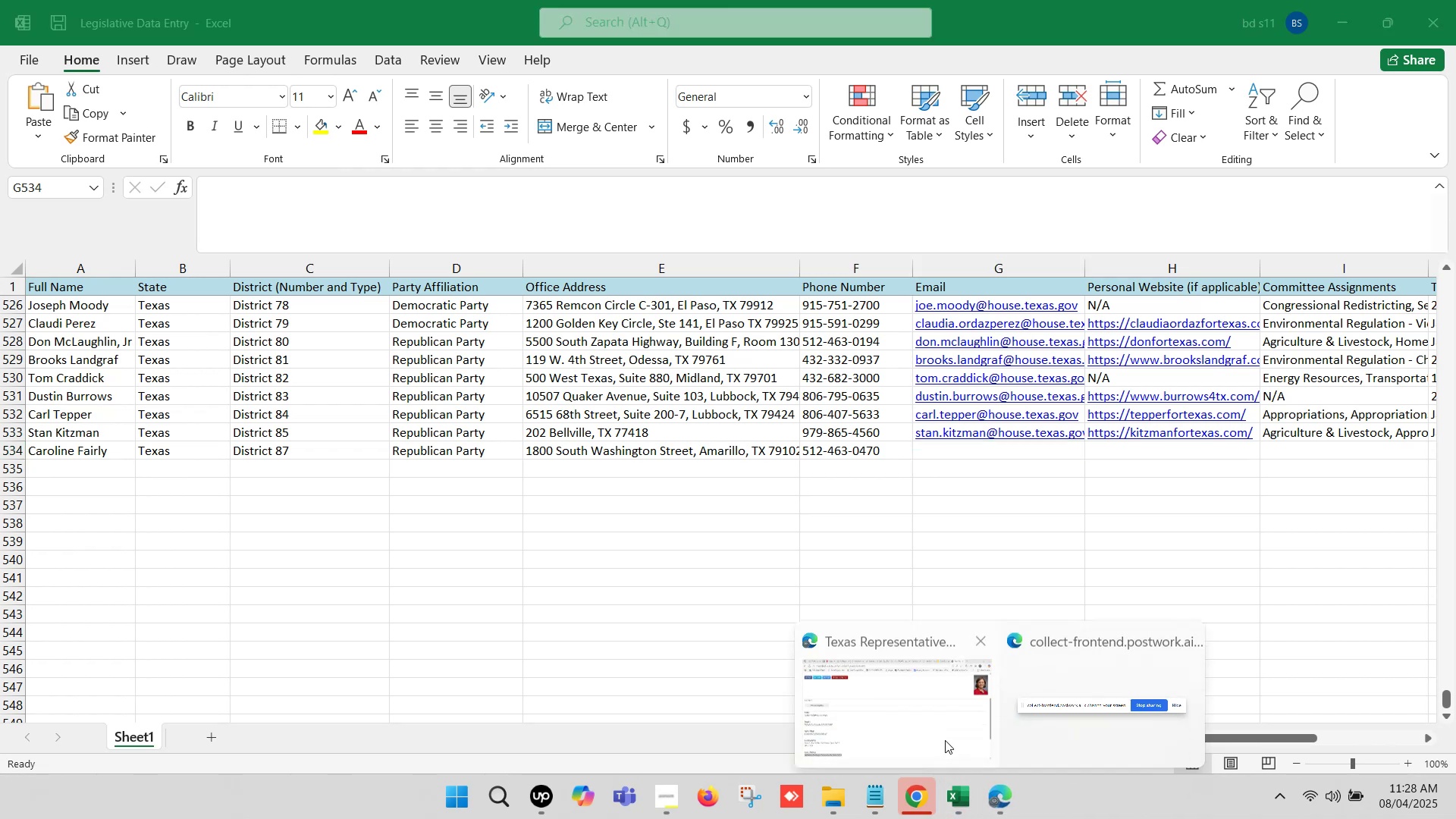 
left_click([941, 737])
 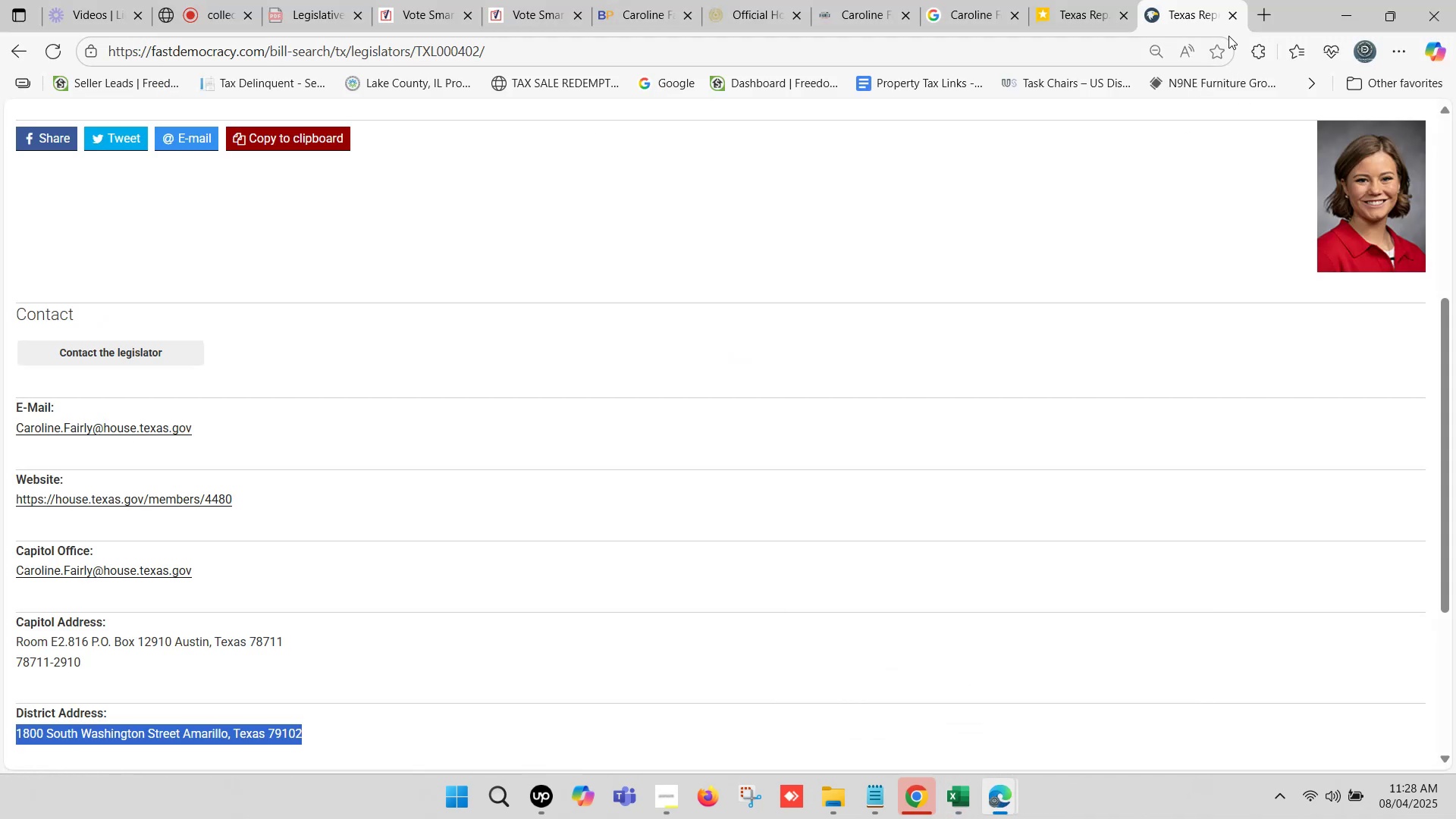 
left_click([1190, 0])
 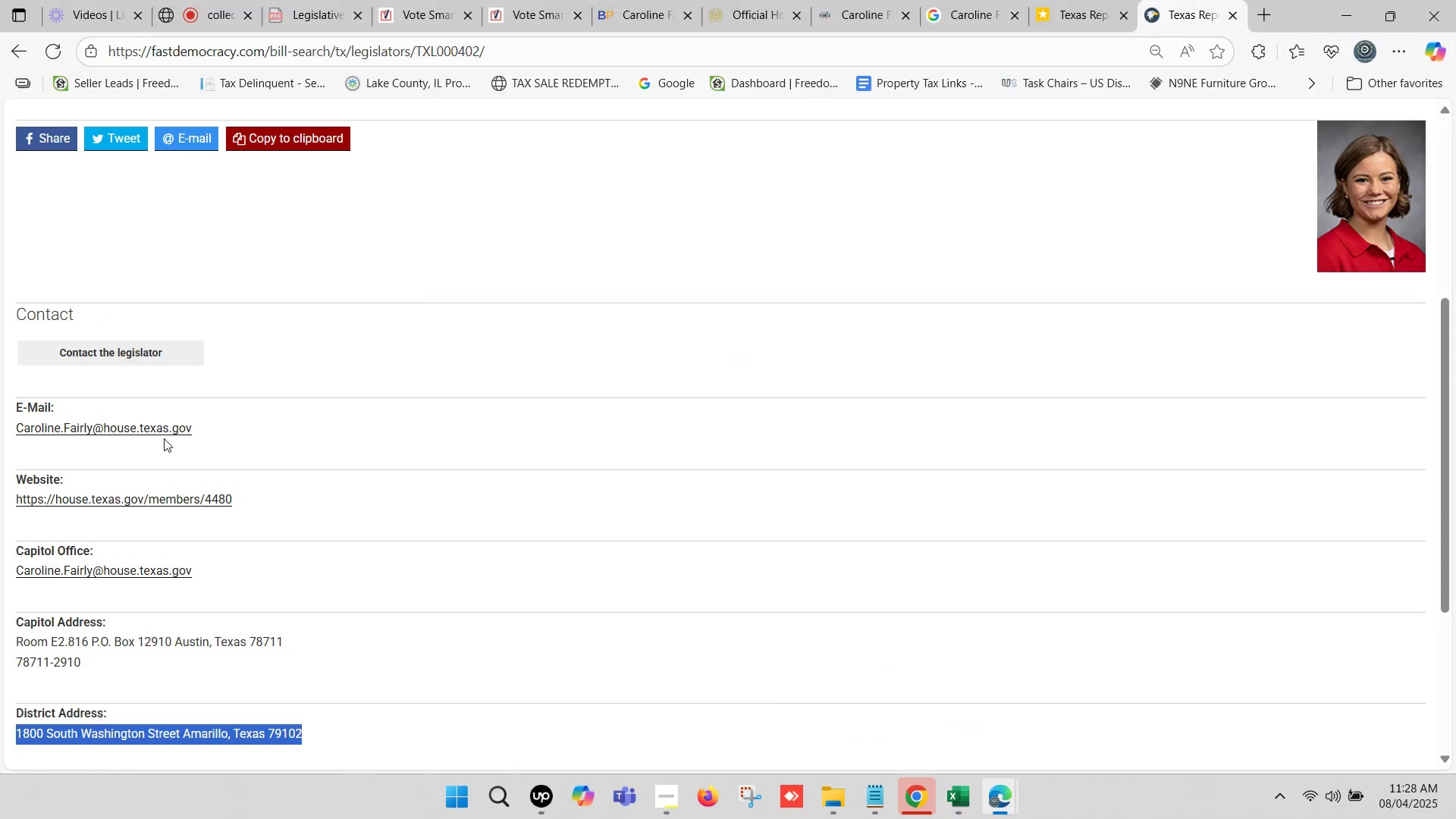 
left_click_drag(start_coordinate=[207, 428], to_coordinate=[14, 438])
 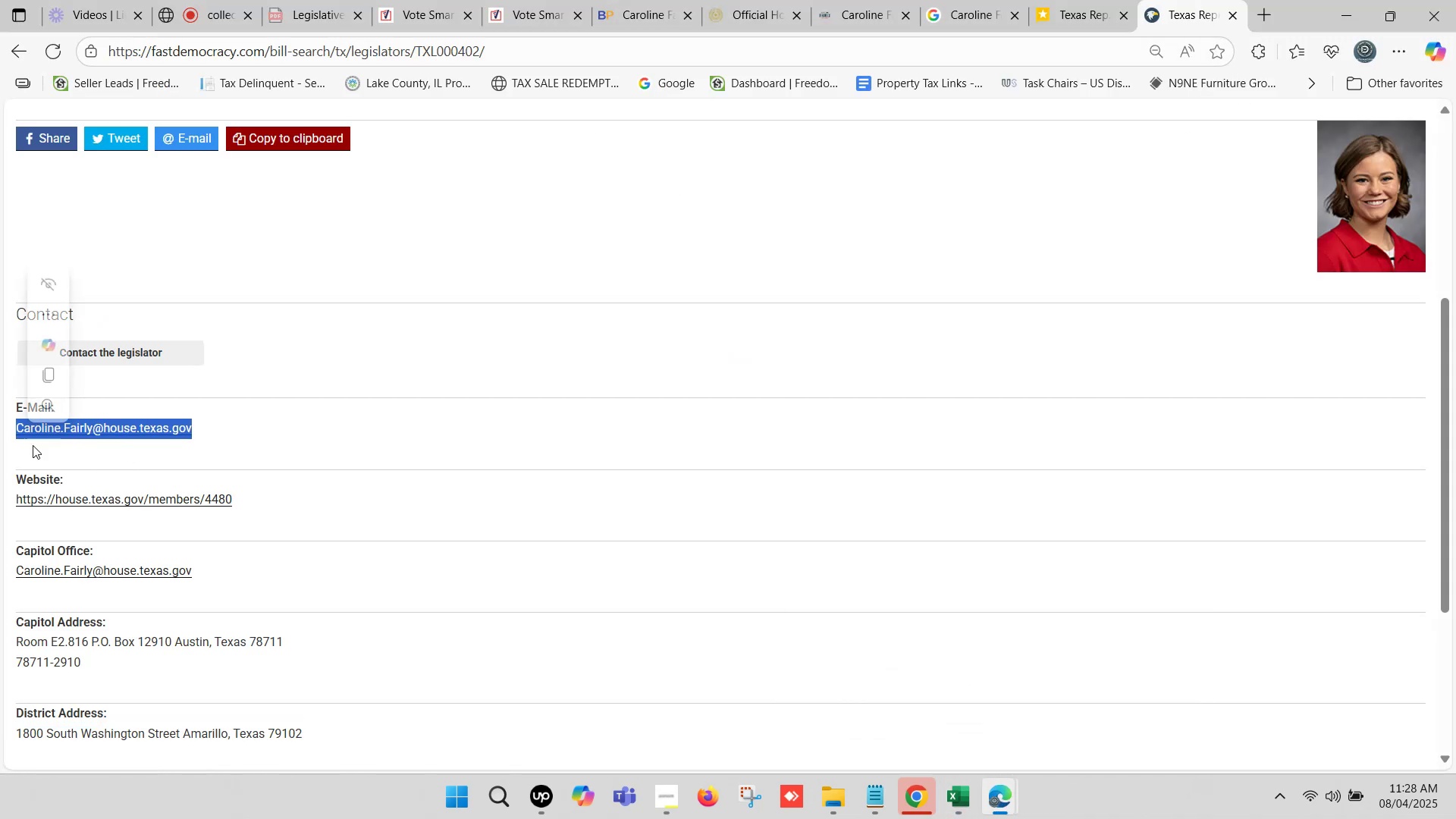 
key(Control+C)
 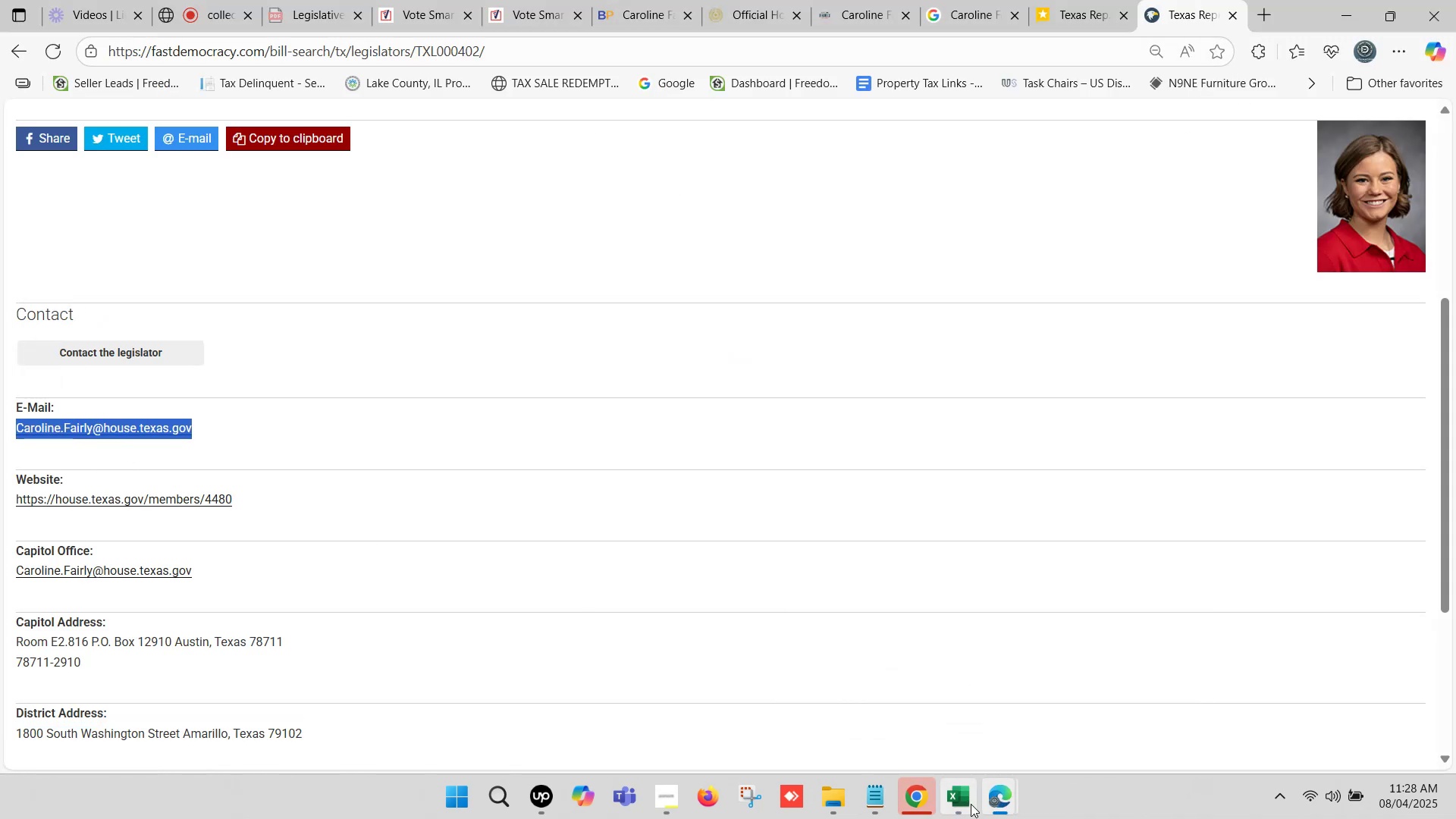 
left_click([960, 801])
 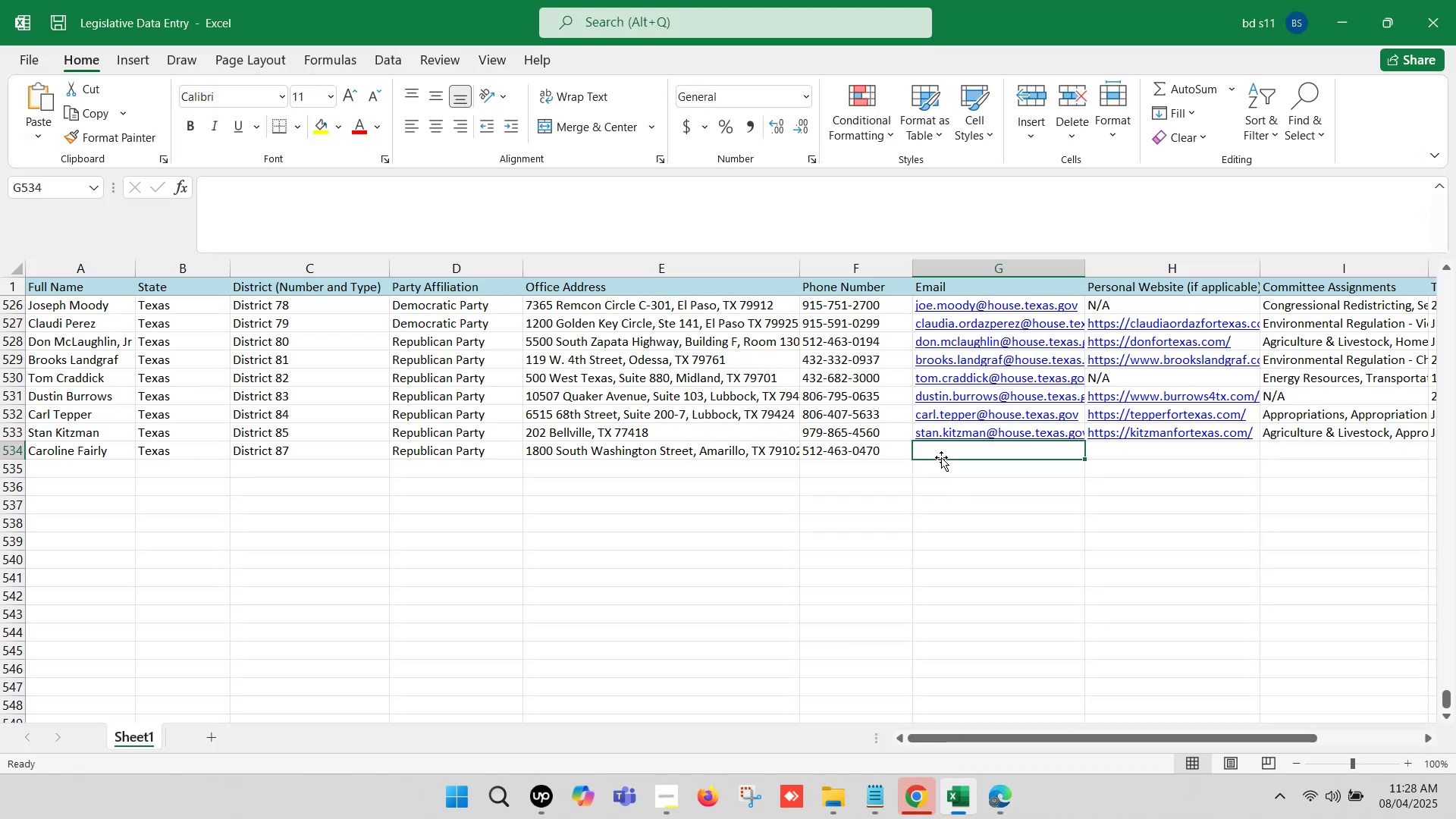 
left_click([943, 451])
 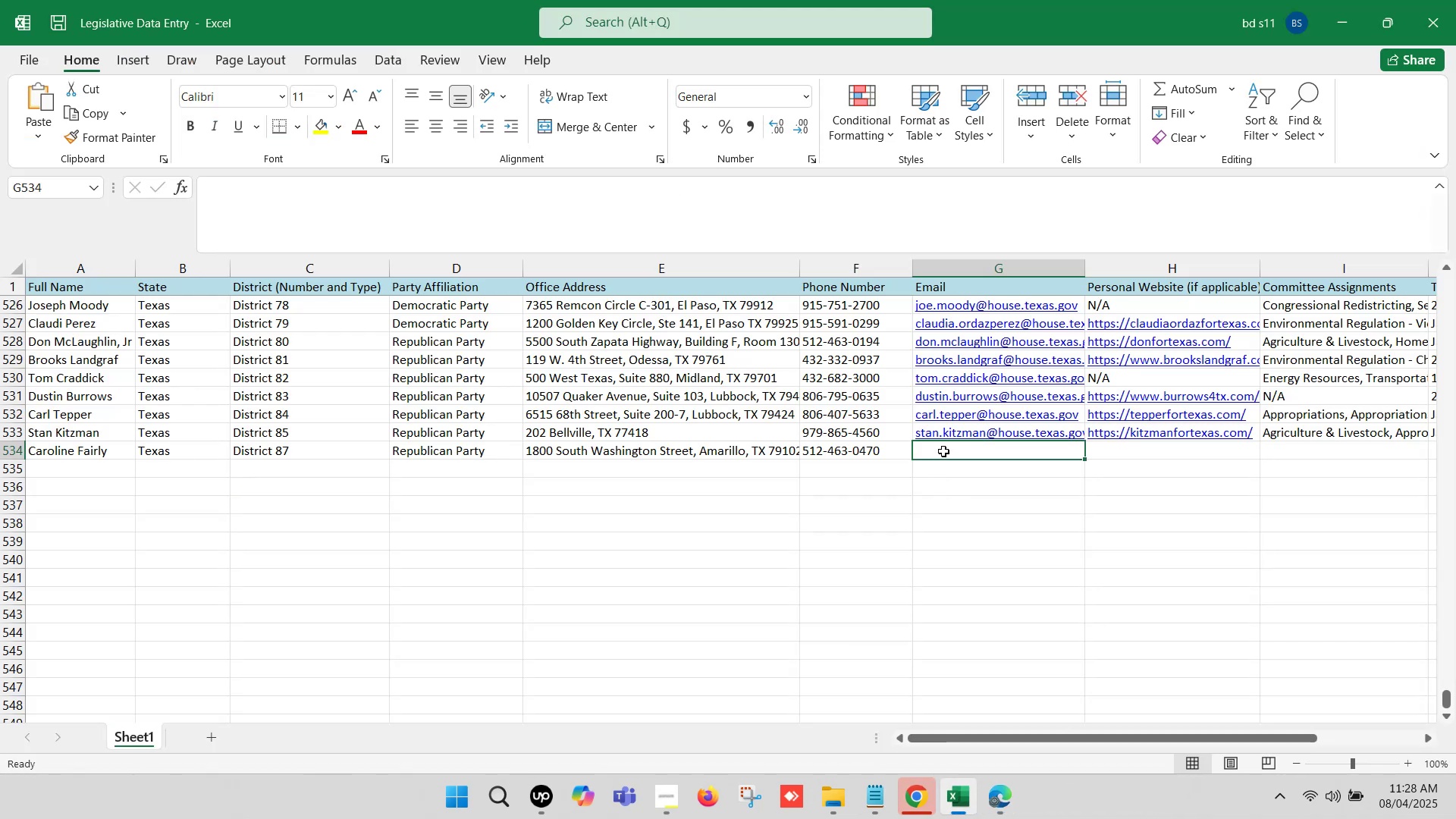 
double_click([943, 451])
 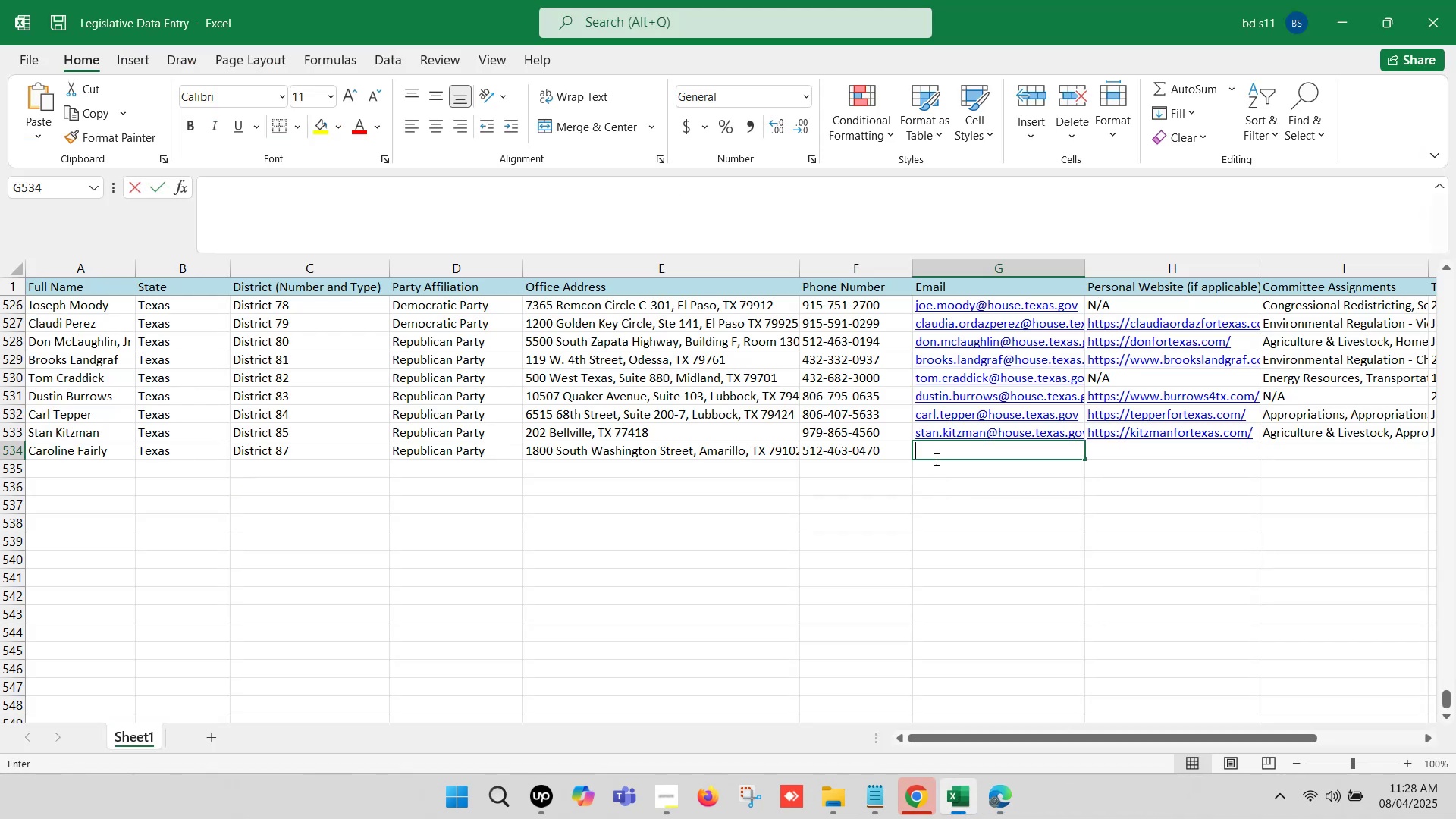 
key(Control+V)
 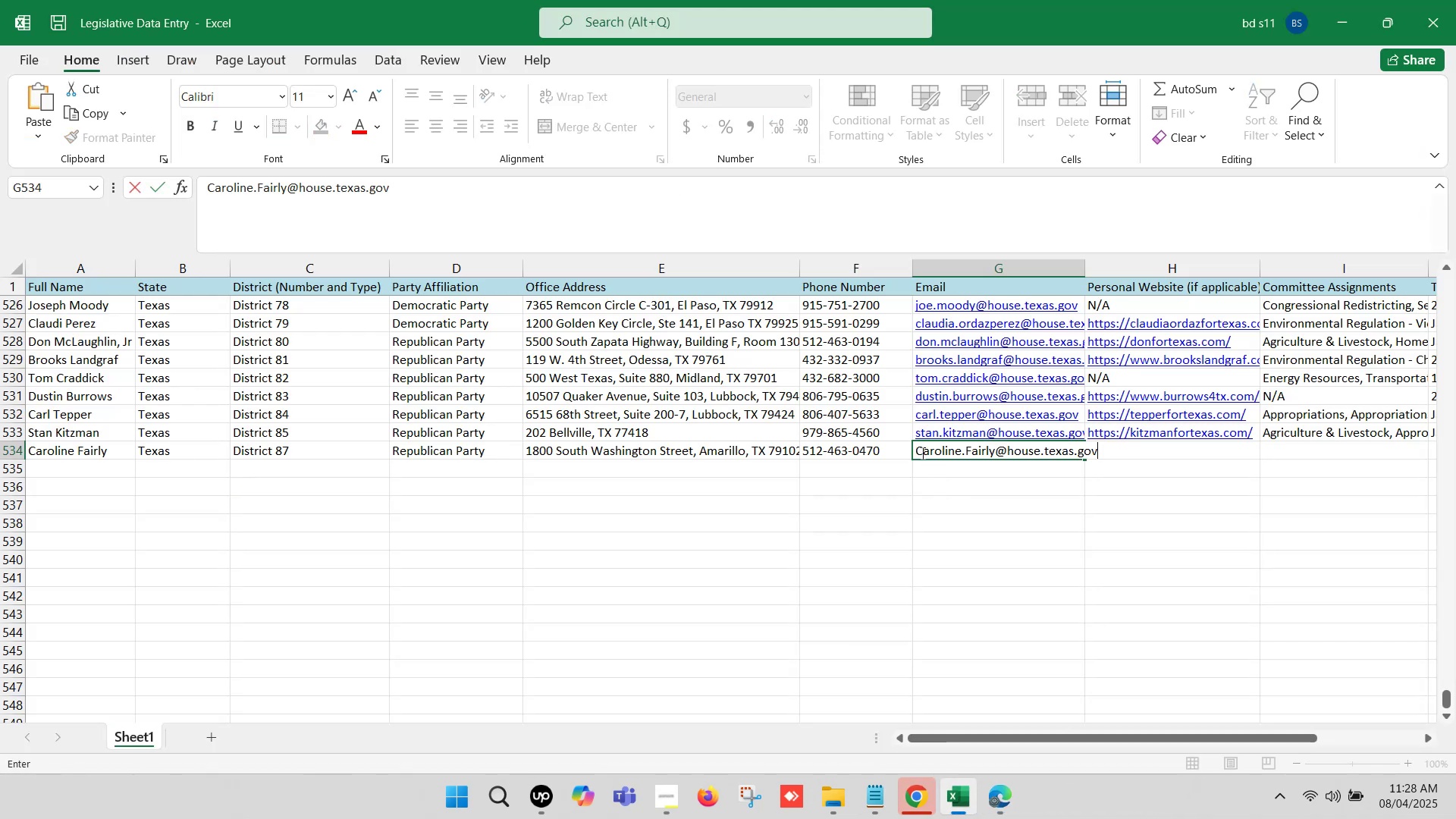 
left_click([921, 452])
 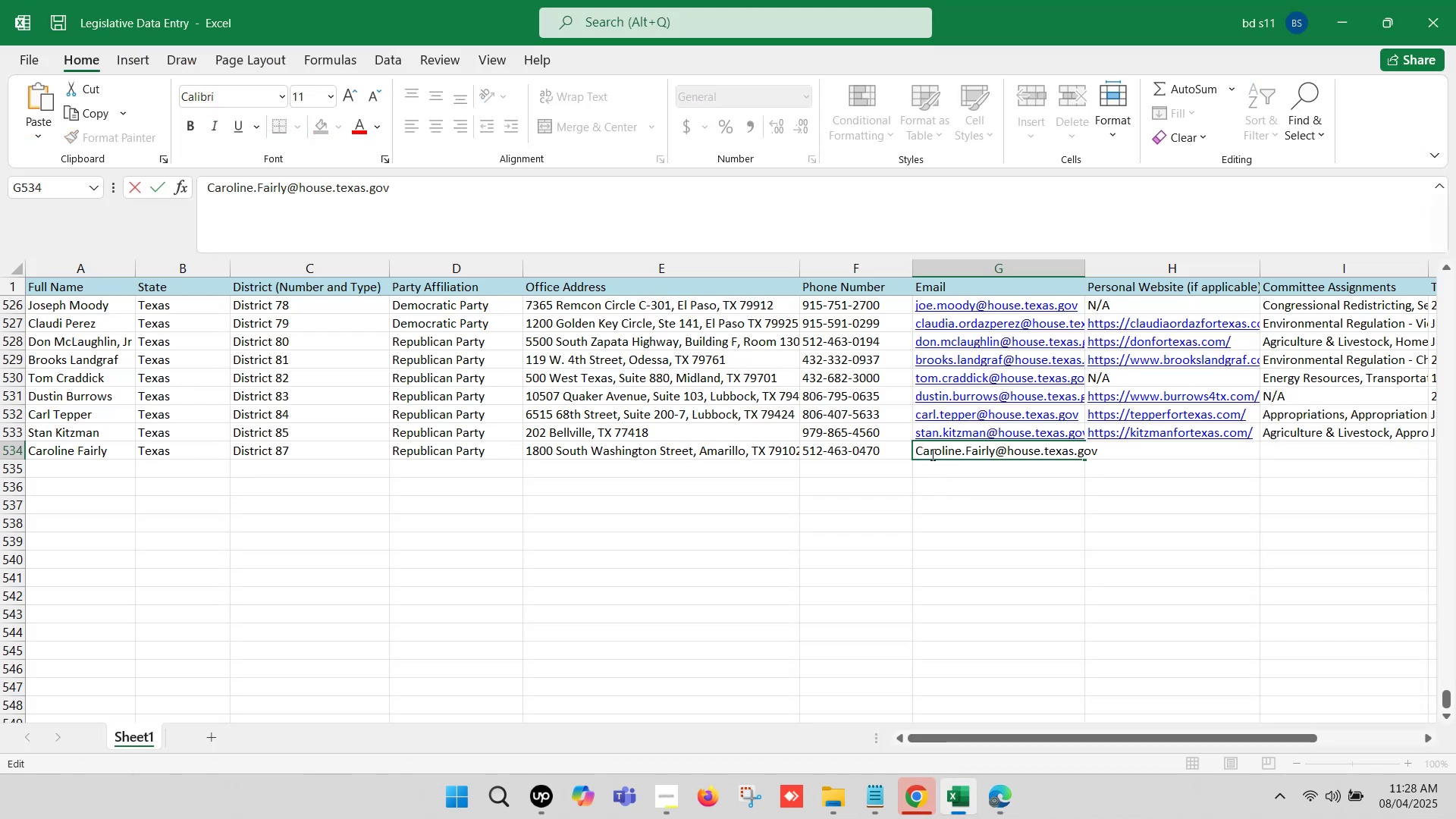 
key(Backspace)
 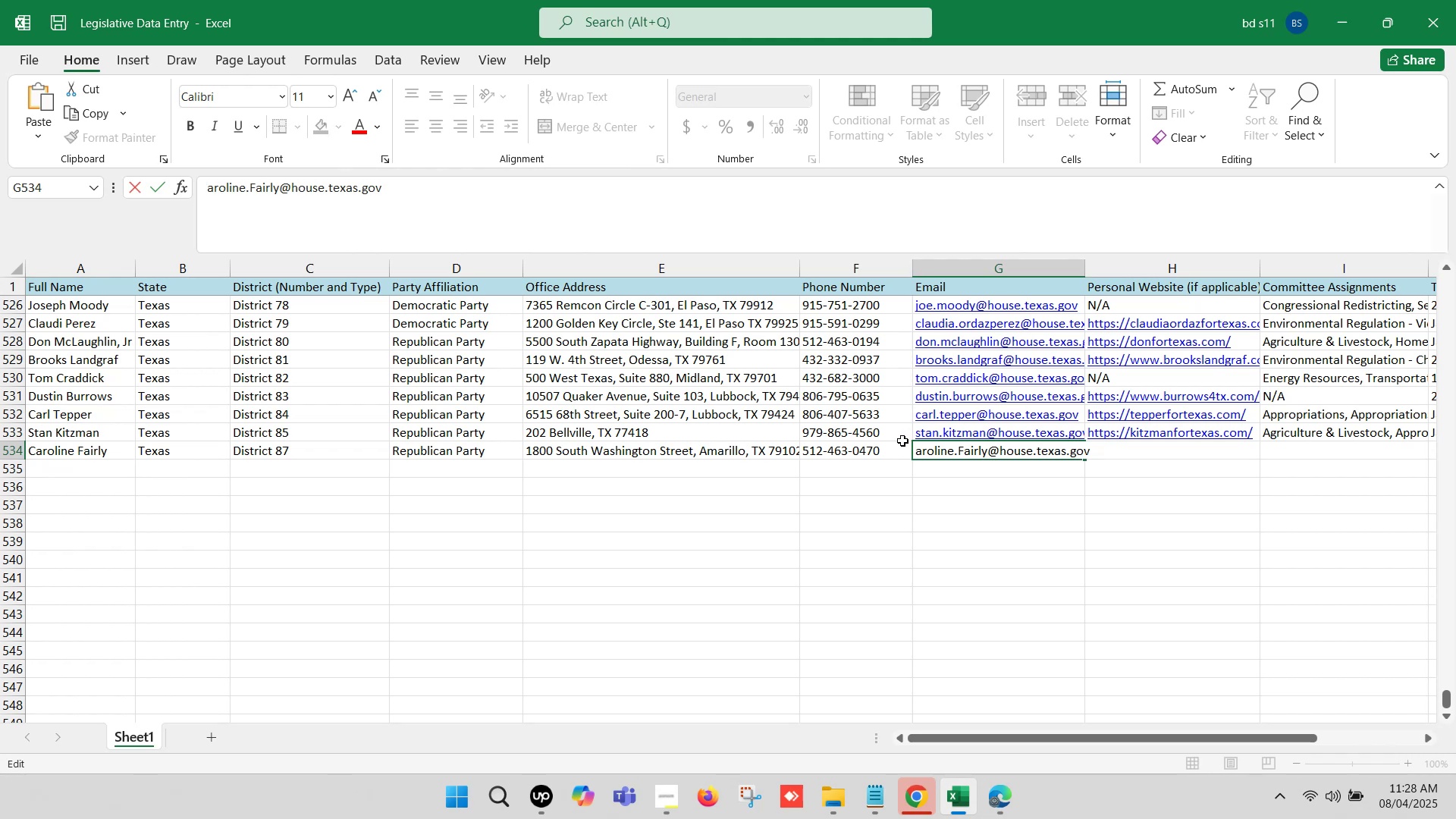 
key(C)
 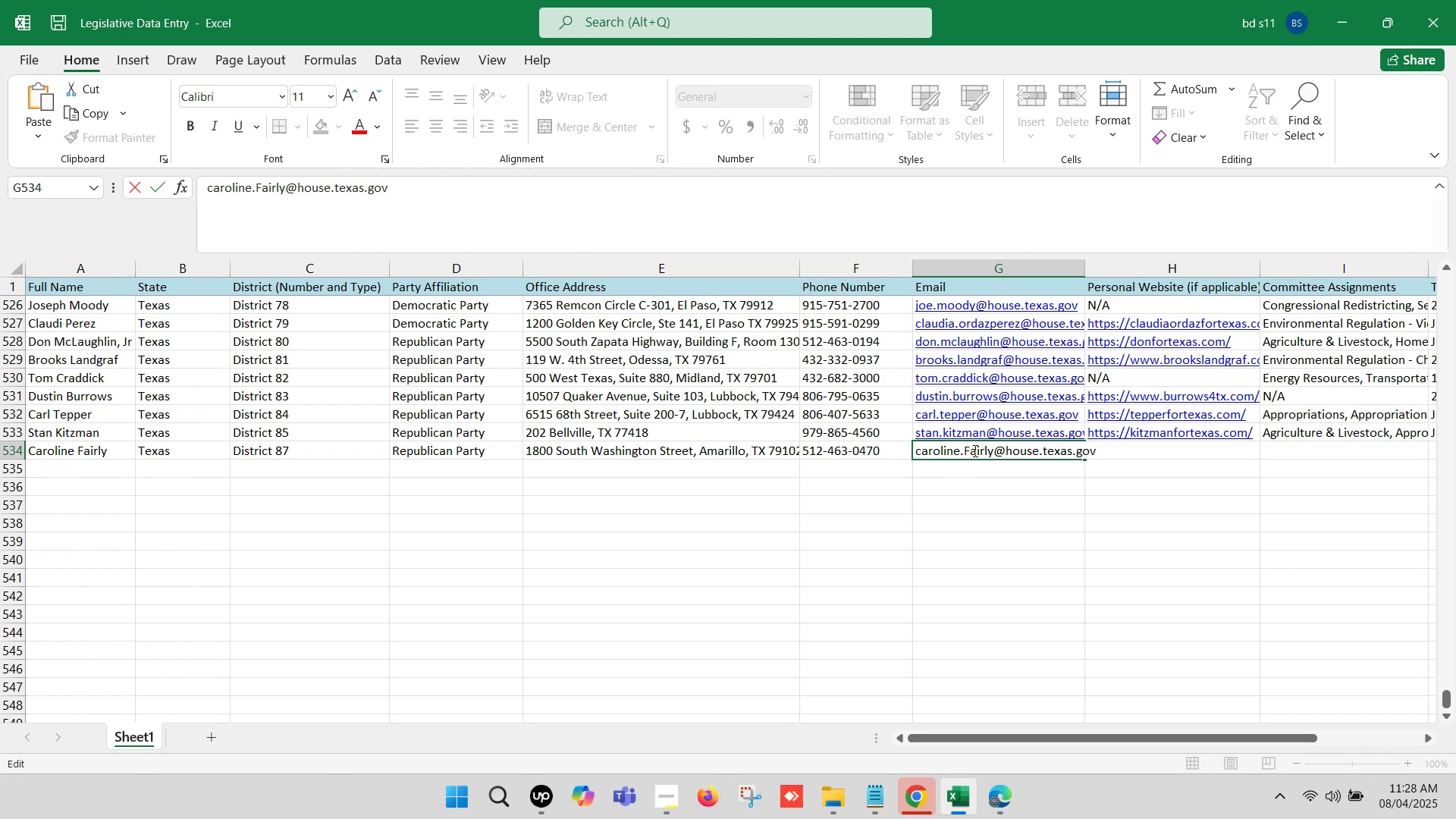 
left_click([968, 448])
 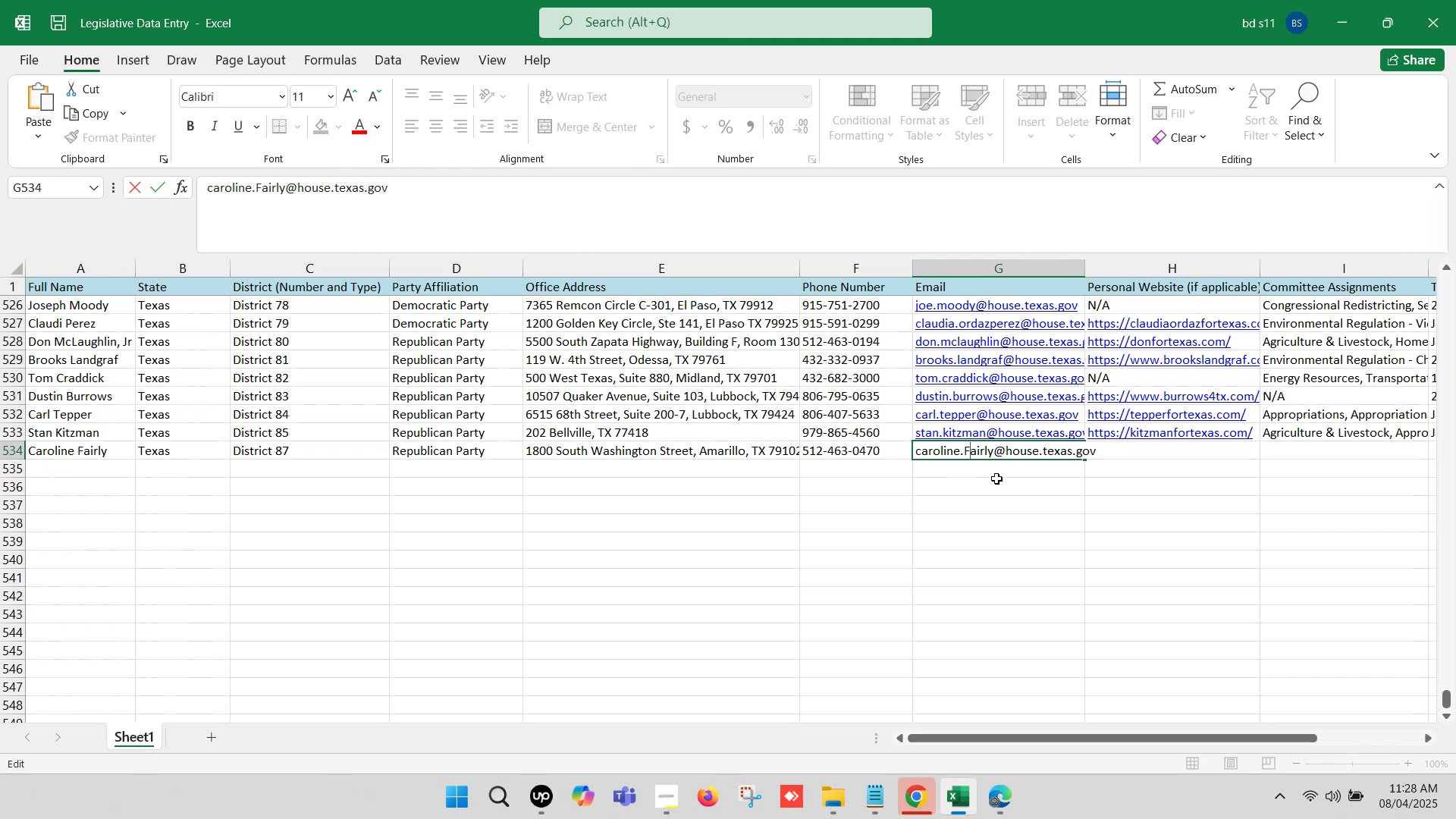 
key(Backspace)
 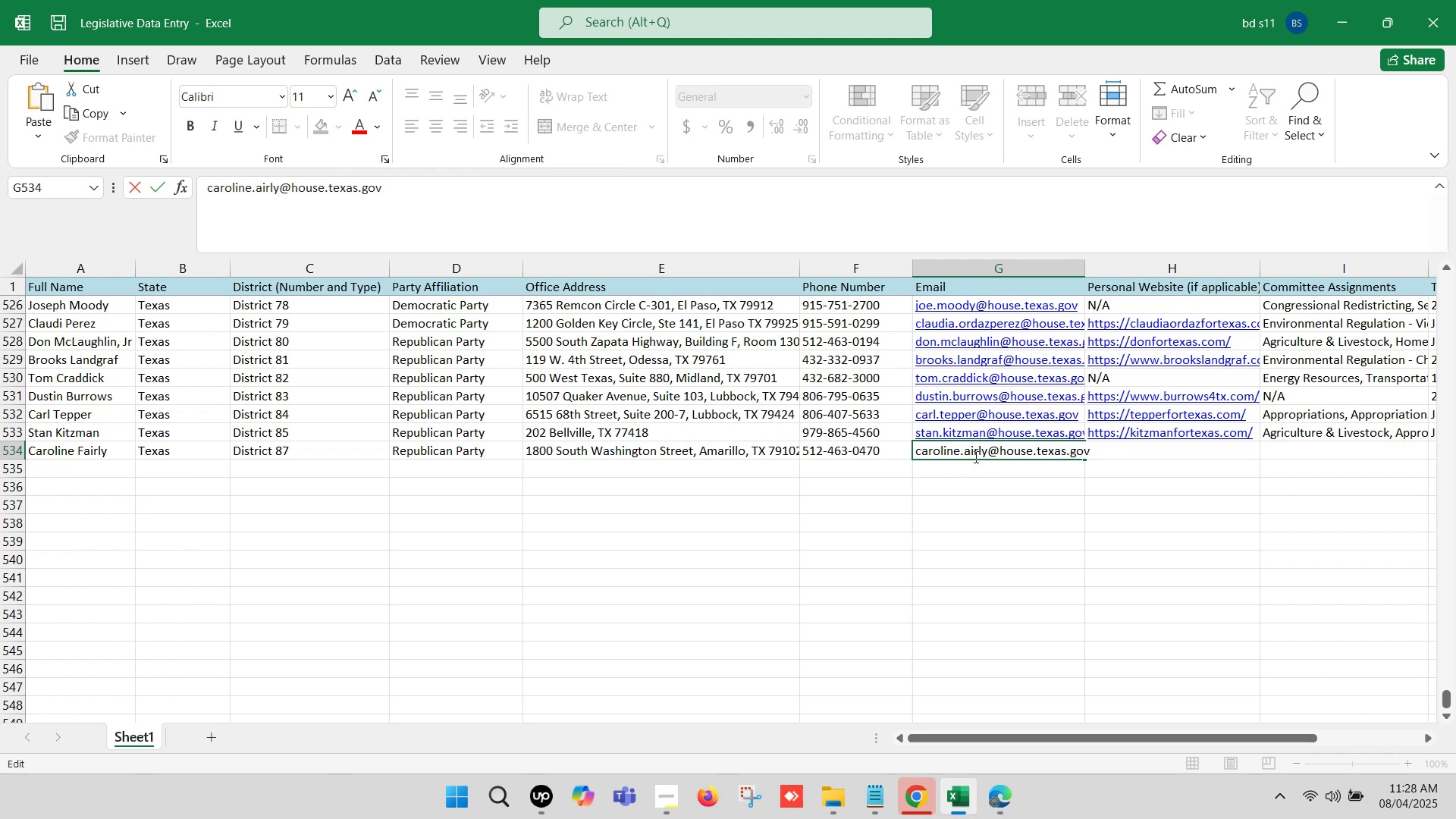 
key(F)
 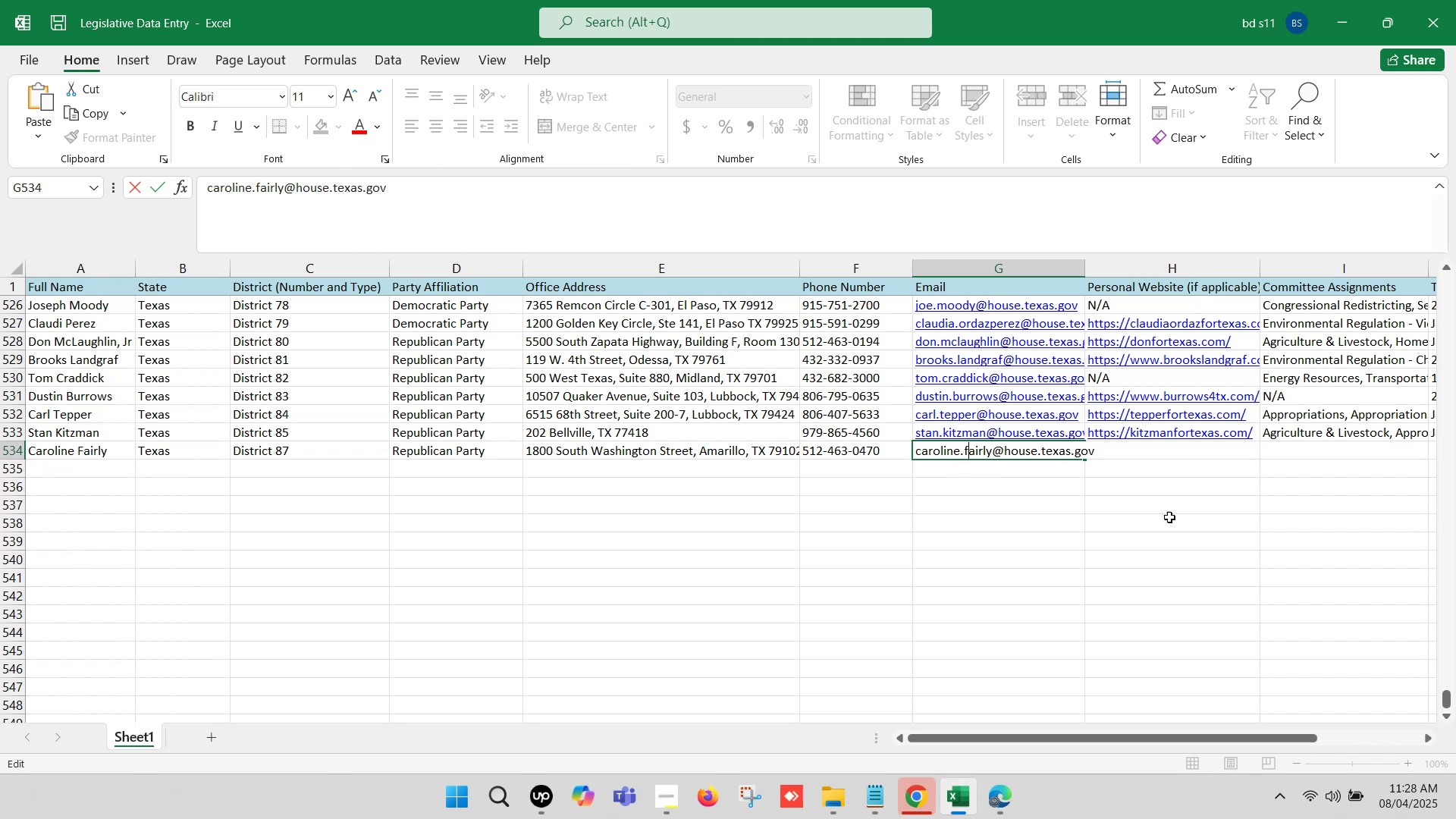 
left_click([1176, 517])
 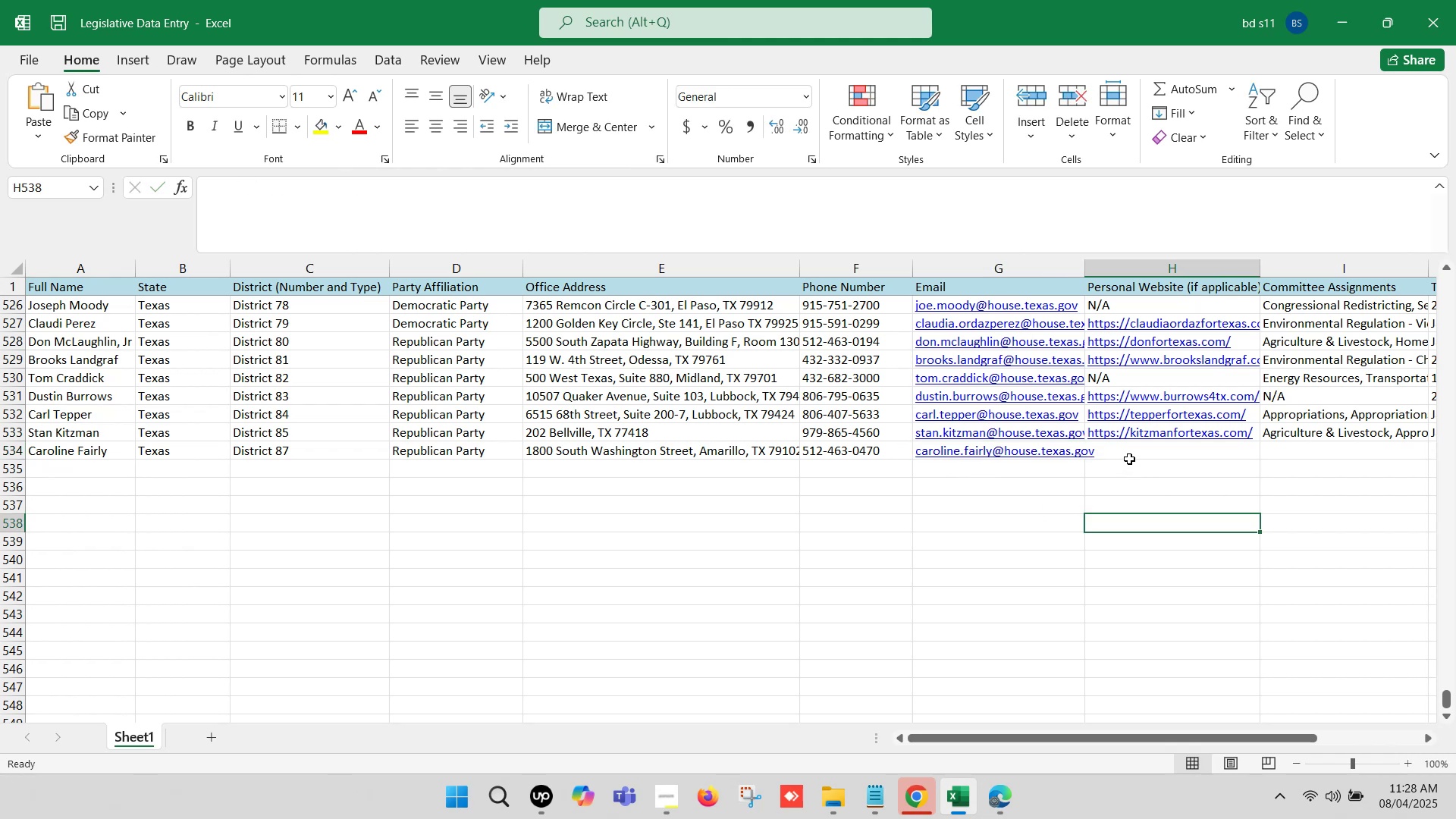 
left_click([1129, 457])
 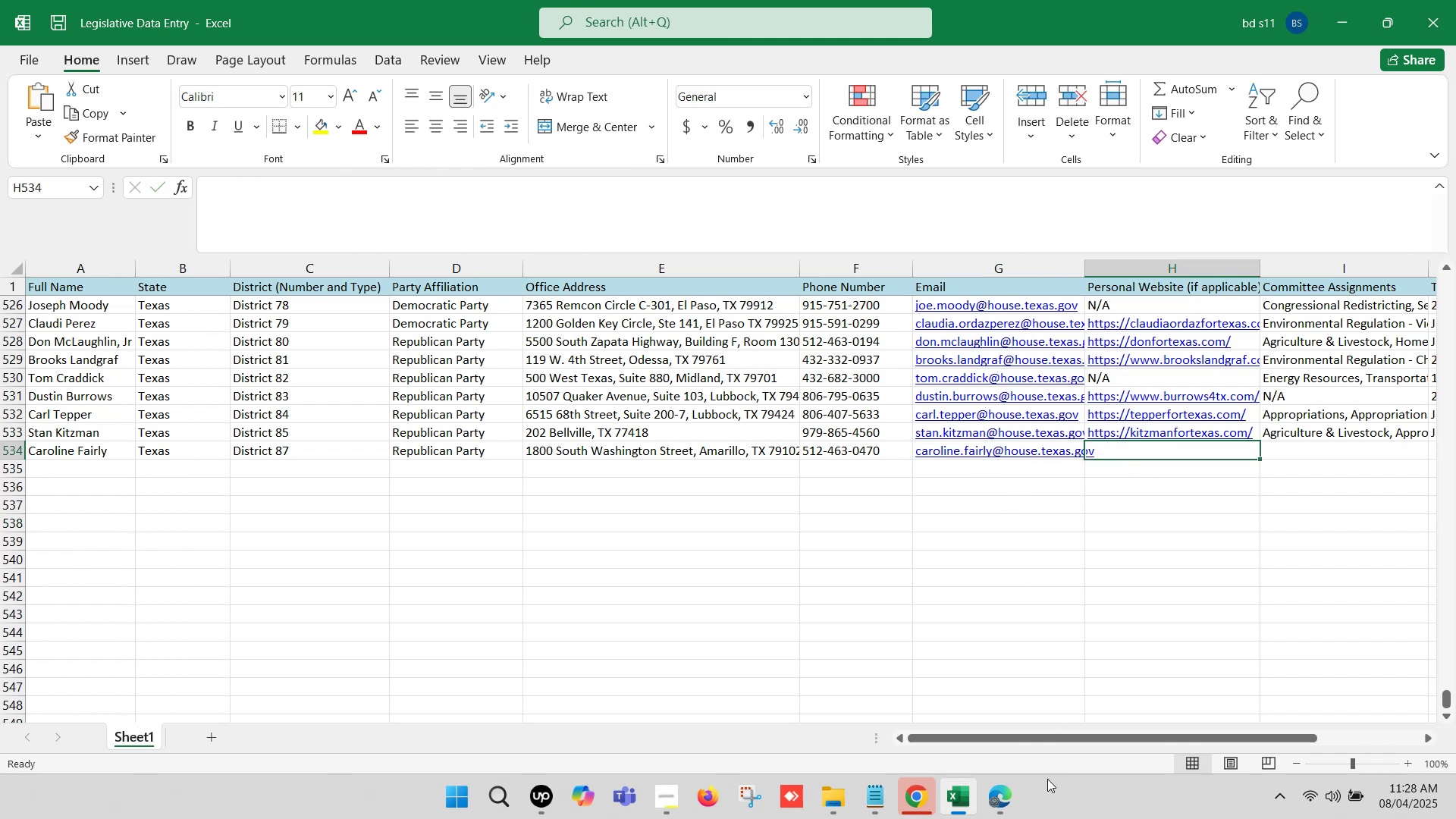 
left_click([1006, 793])
 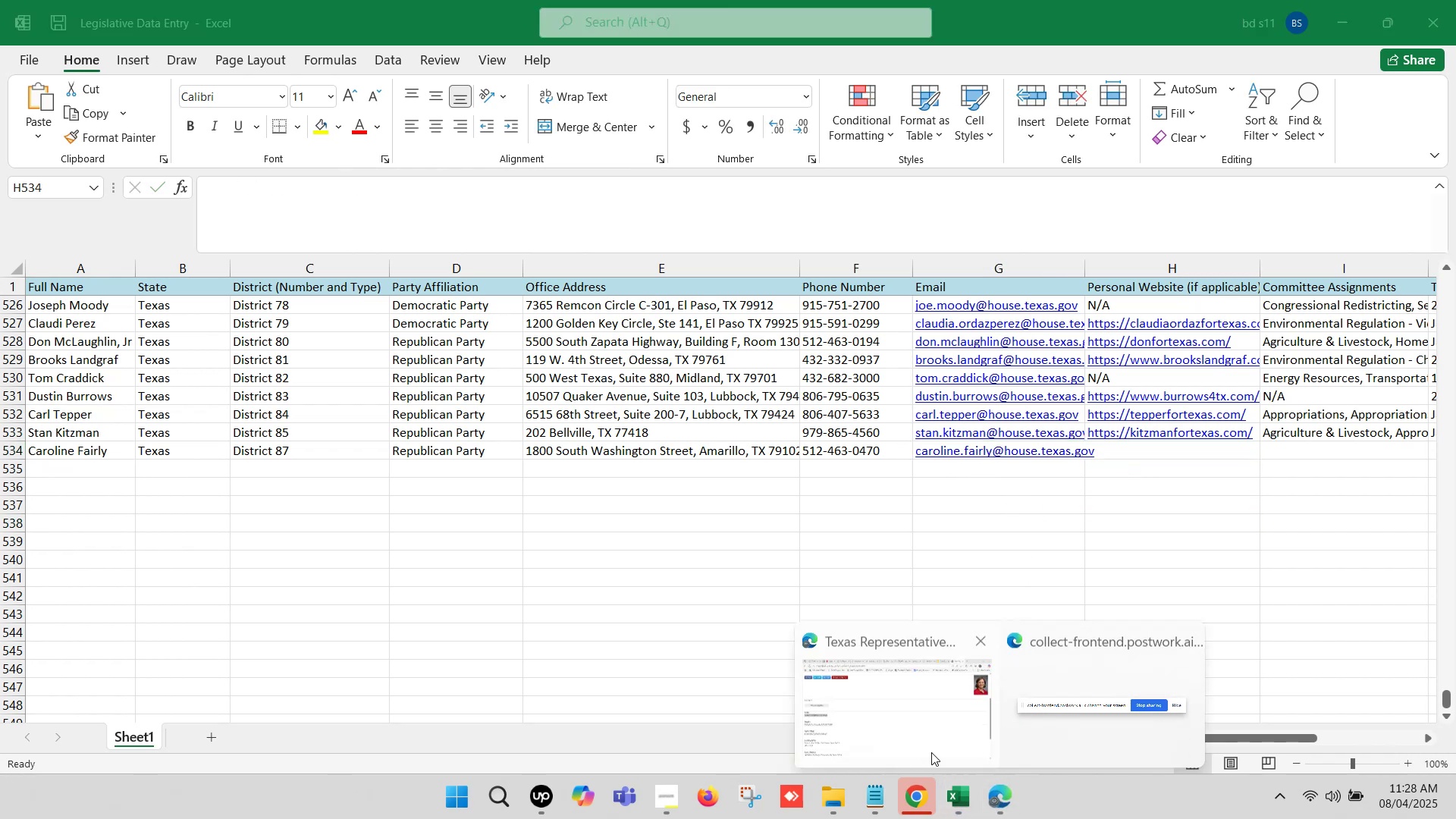 
left_click([911, 744])
 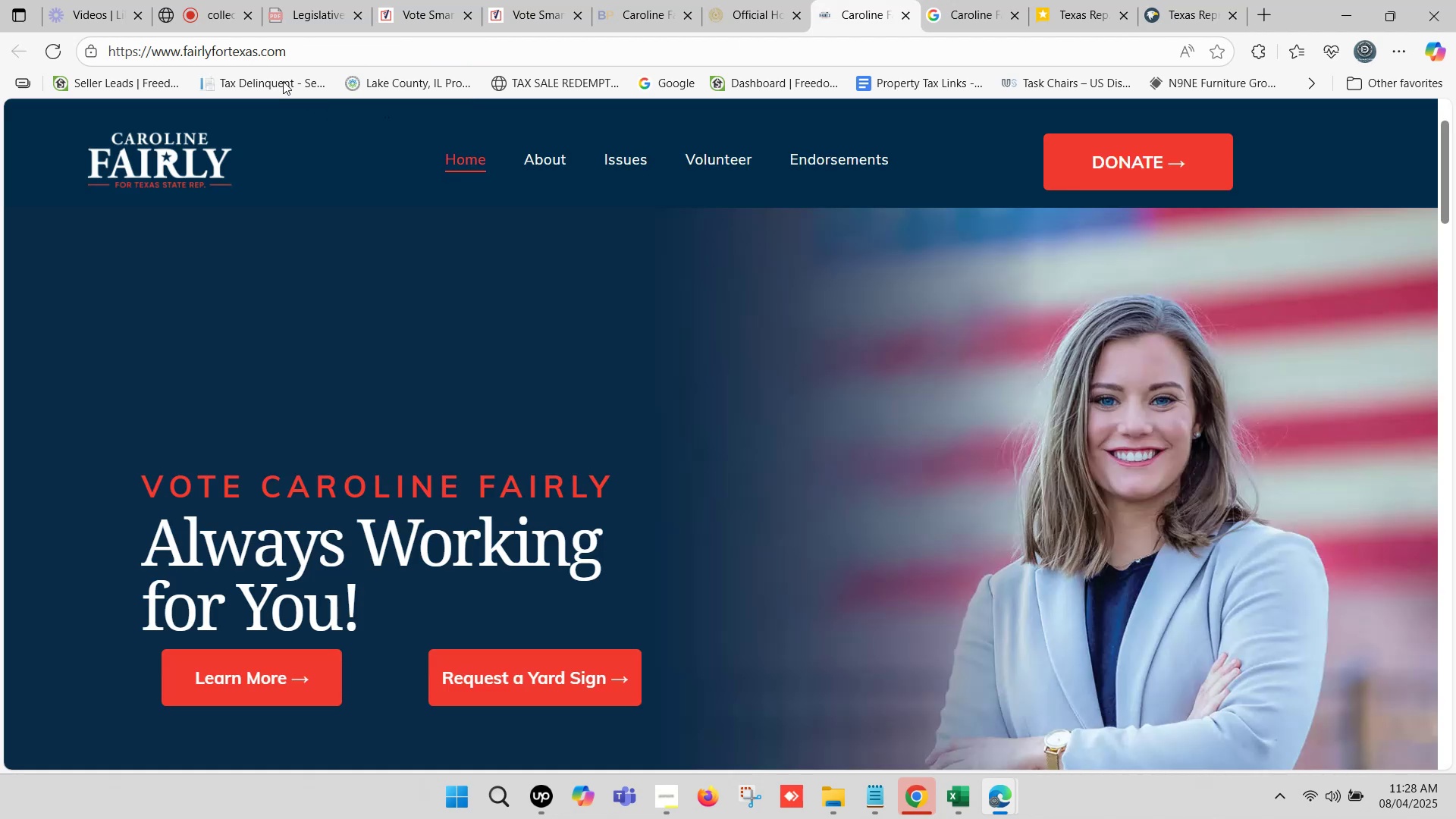 
left_click([290, 49])
 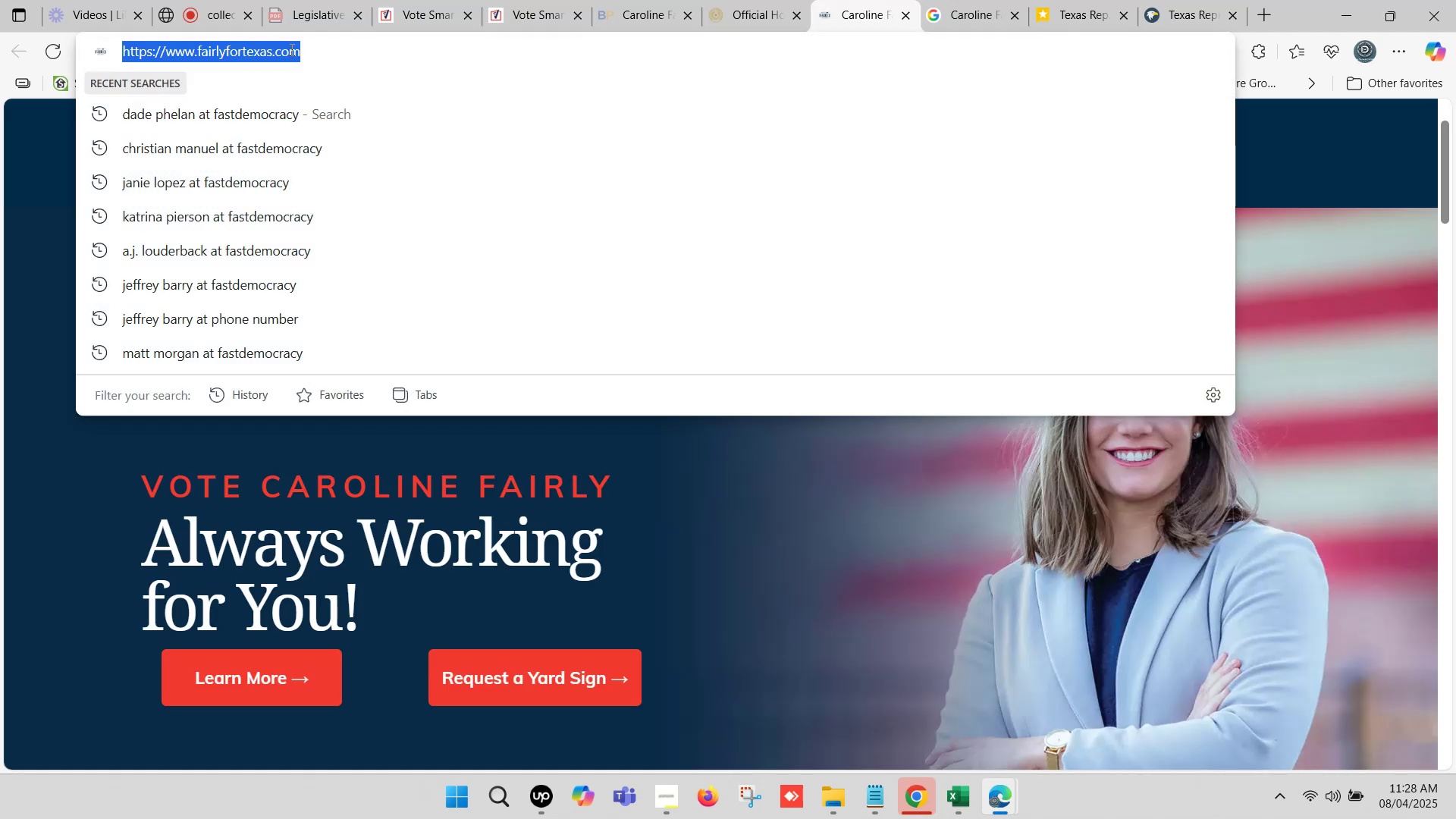 
key(Control+C)
 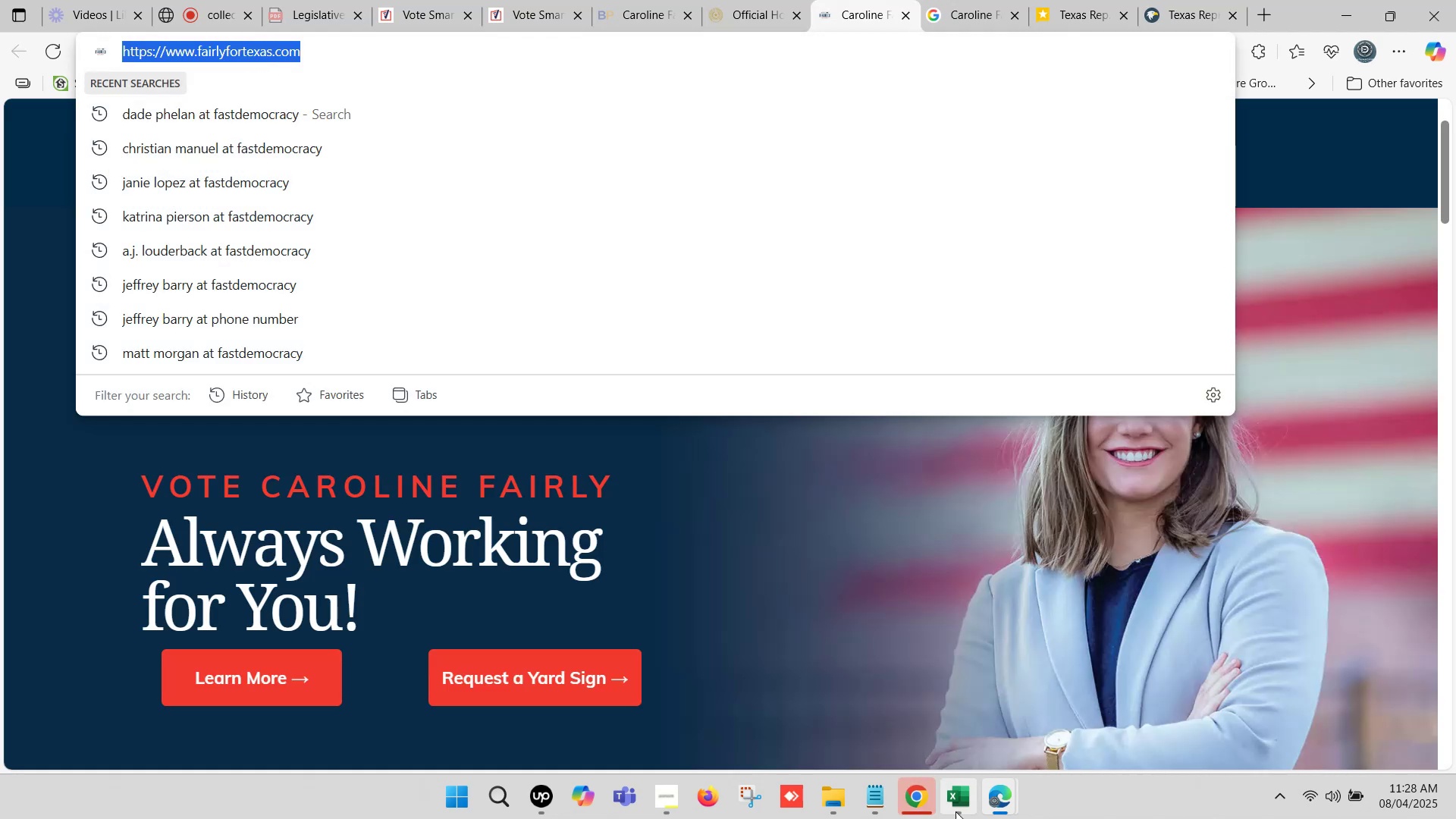 
left_click([963, 803])
 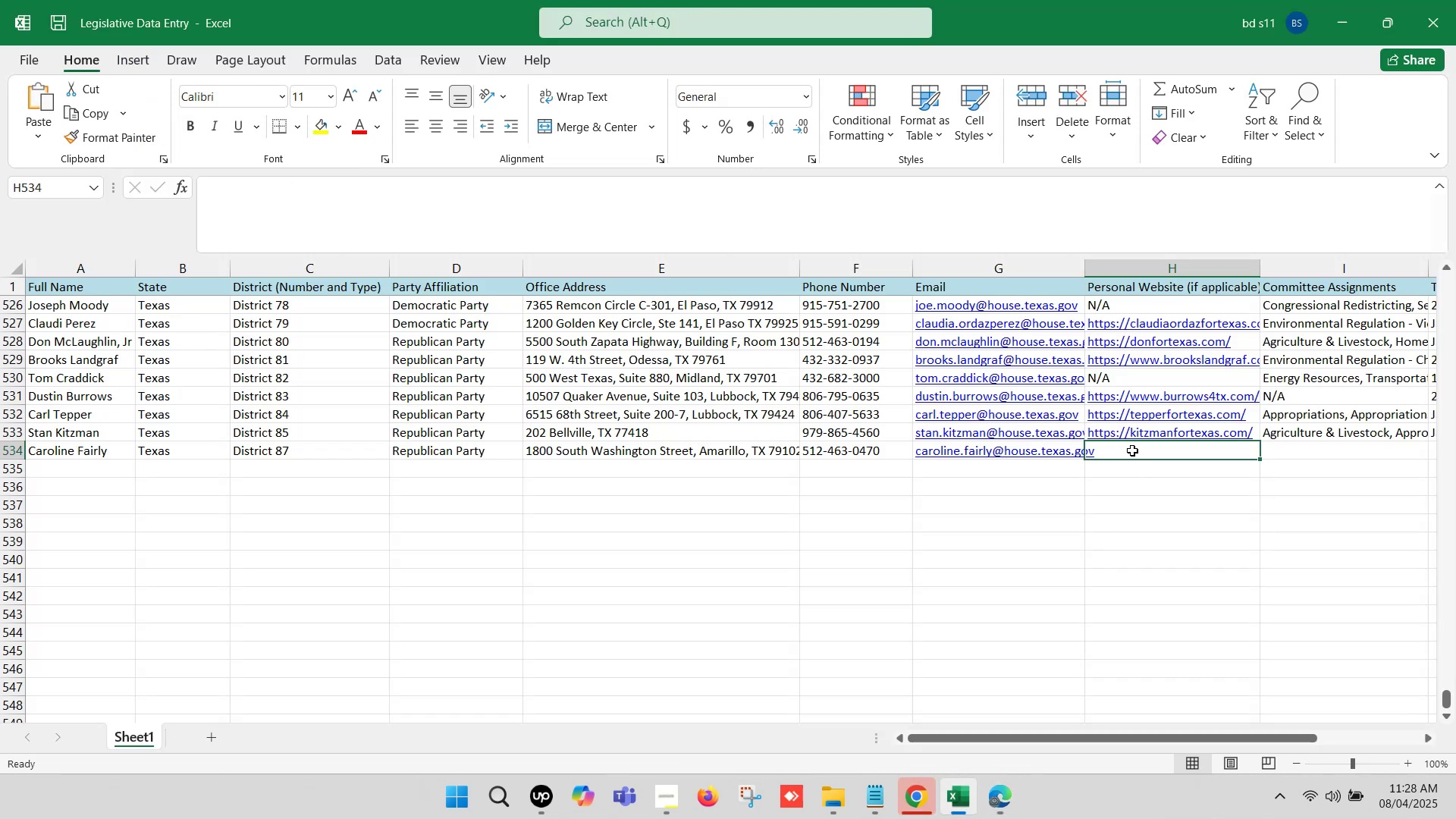 
double_click([1132, 450])
 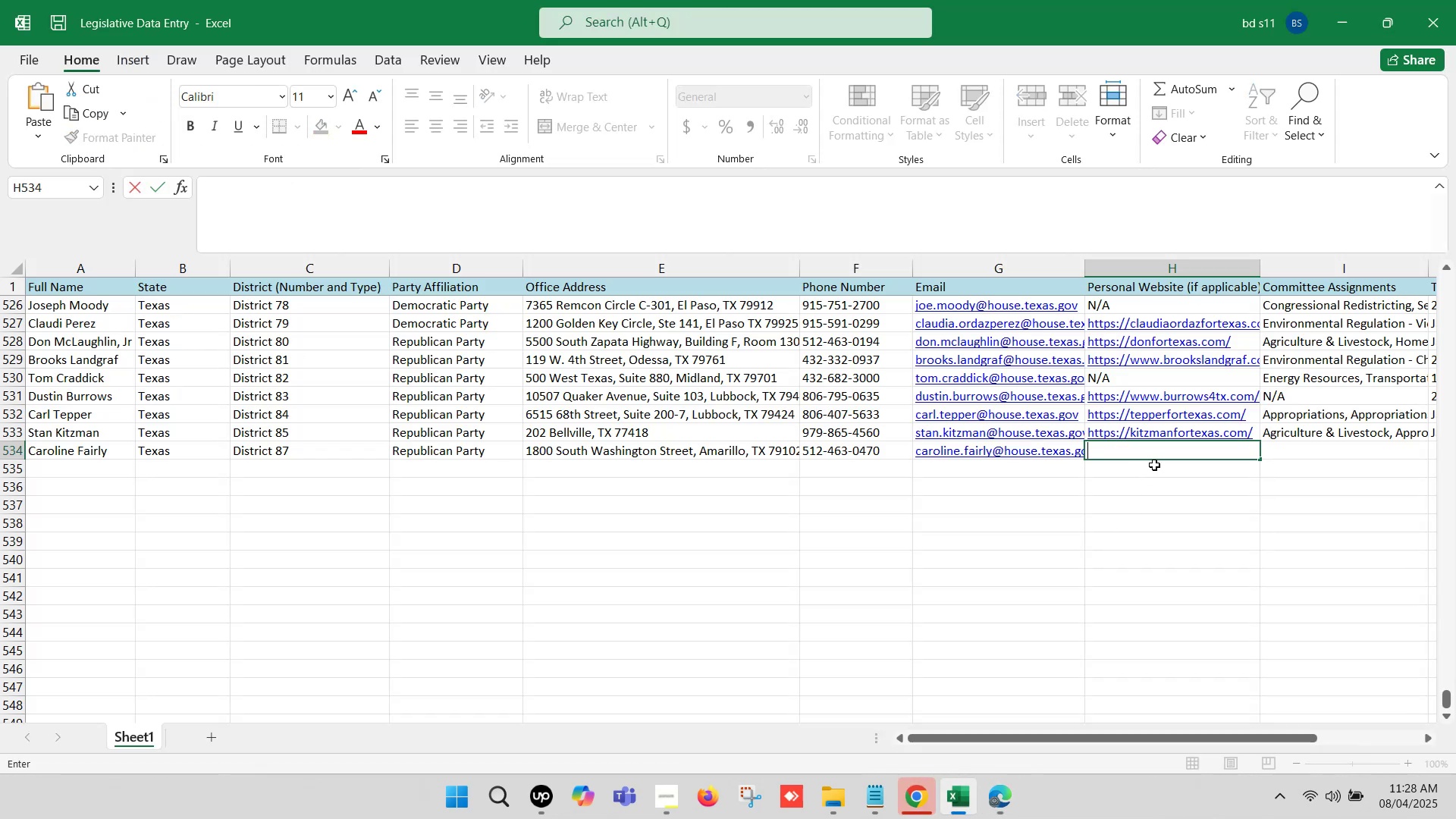 
key(Control+V)
 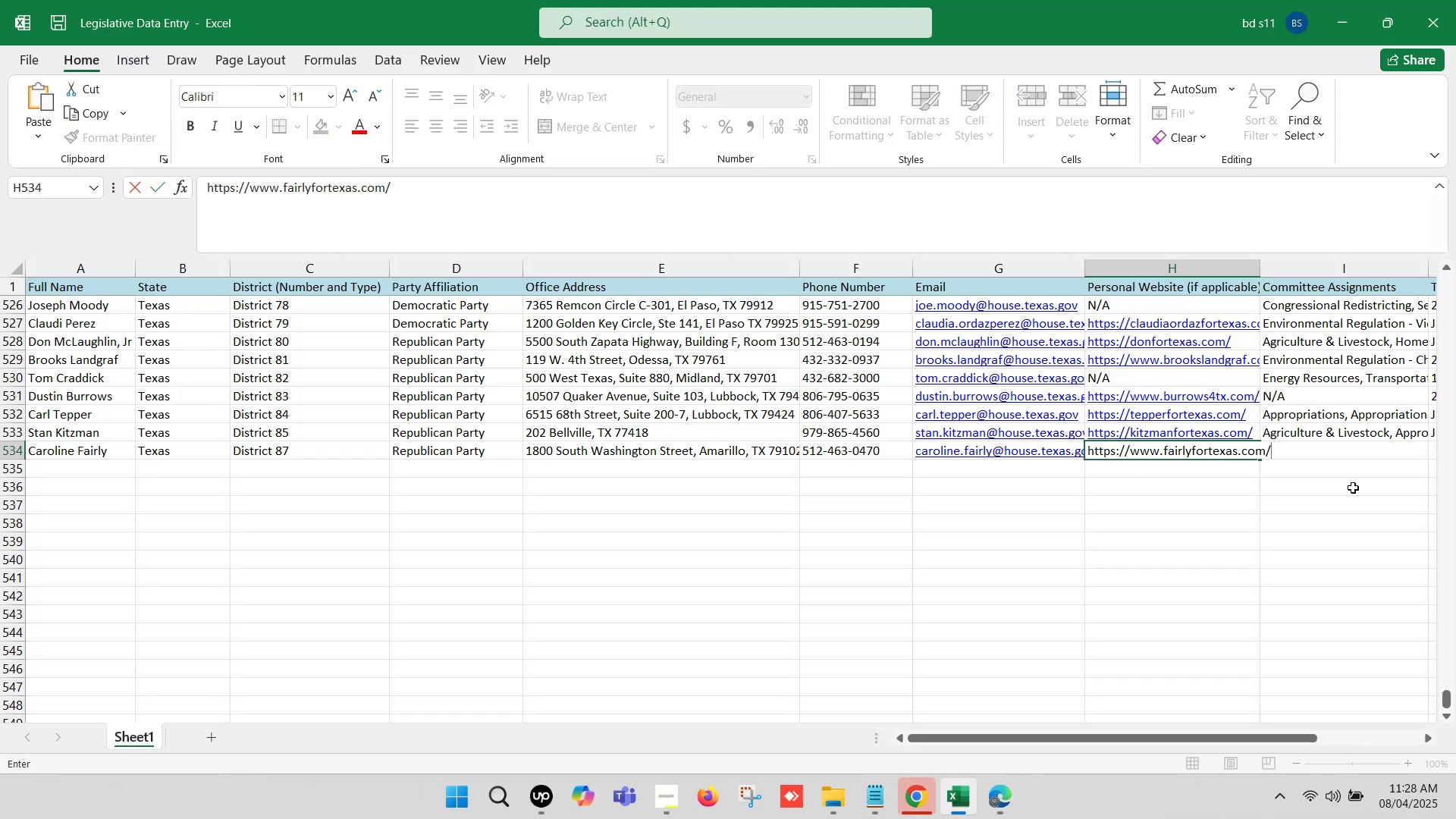 
left_click([1353, 488])
 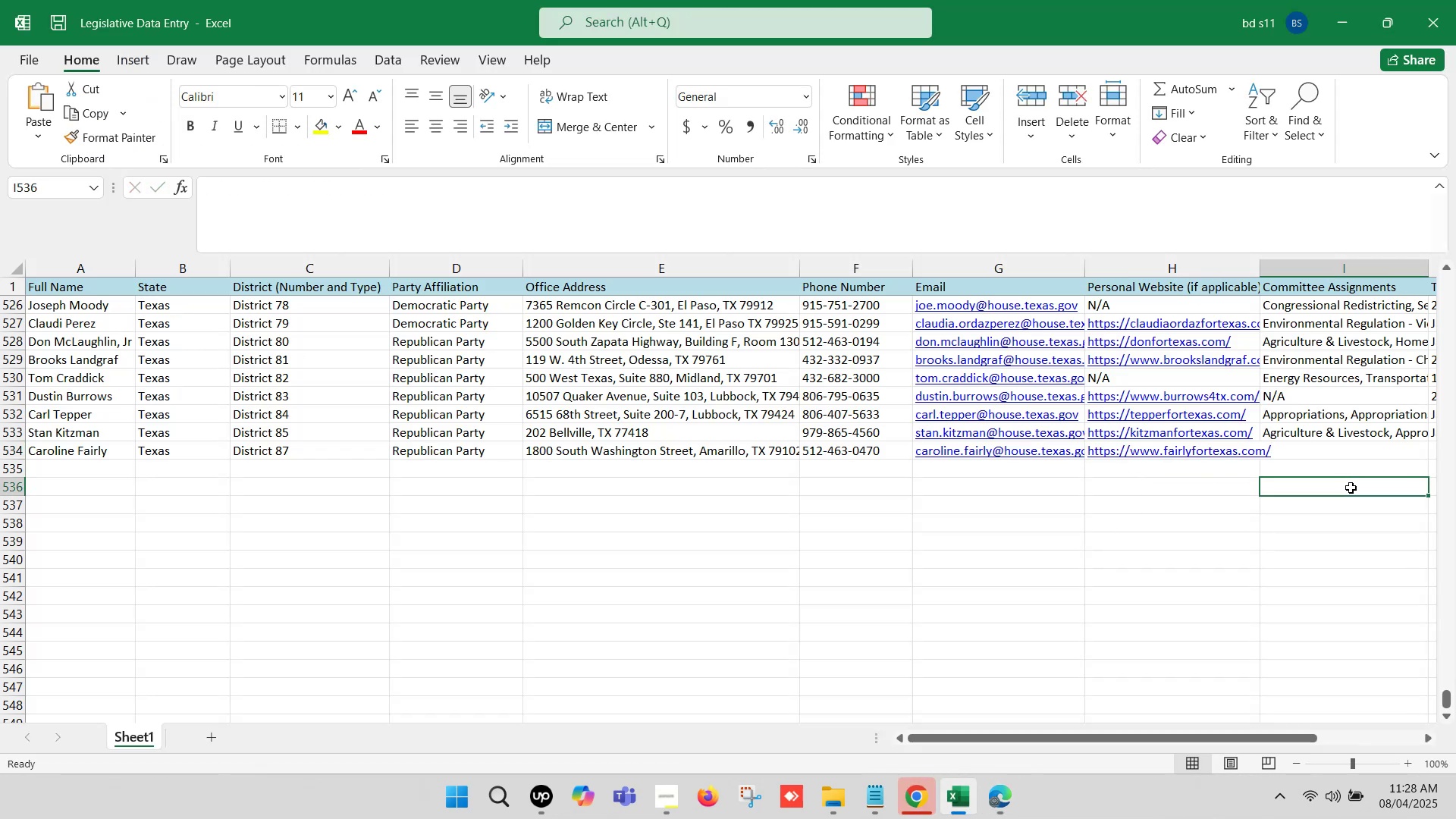 
key(ArrowRight)
 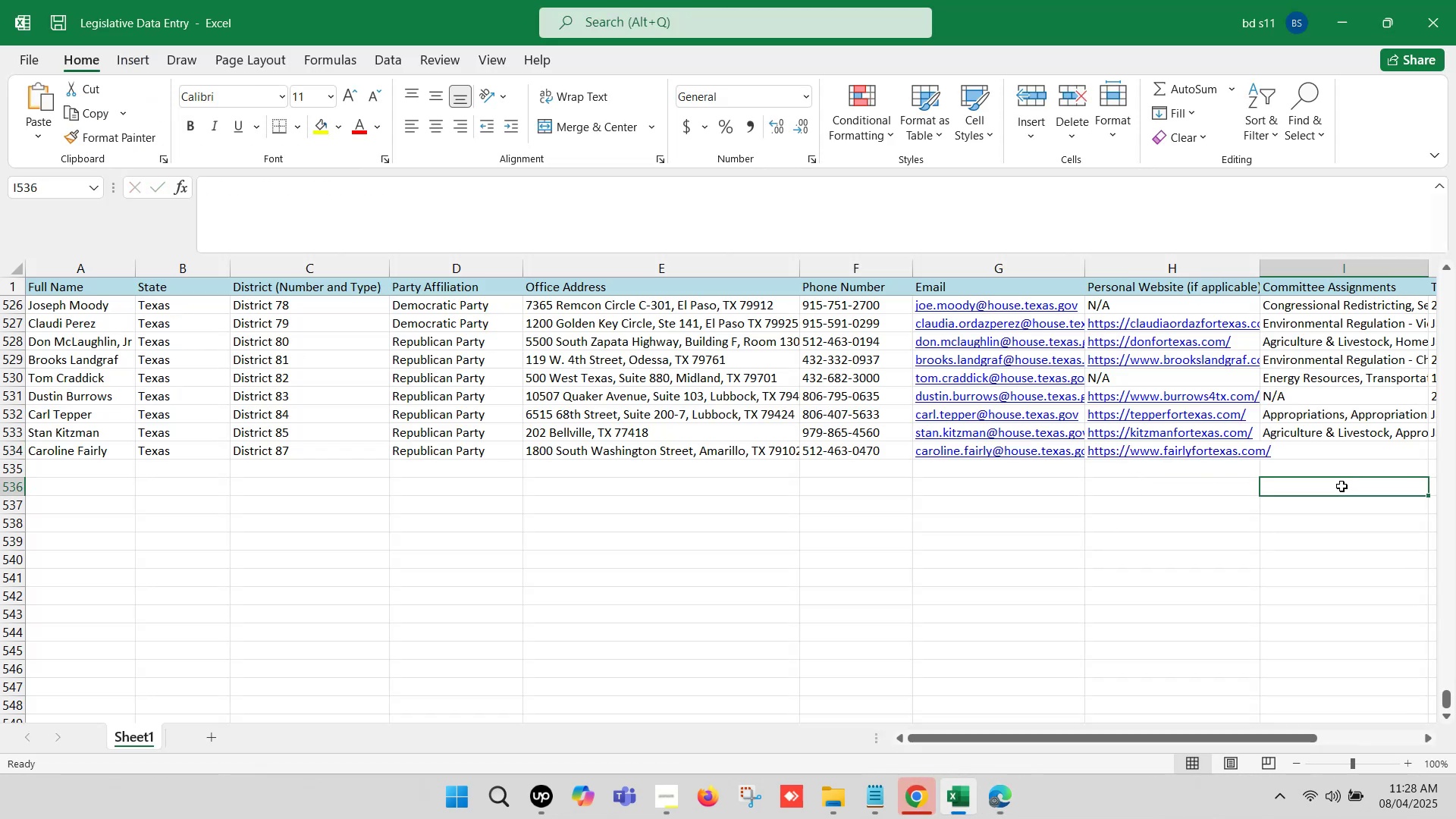 
key(ArrowRight)
 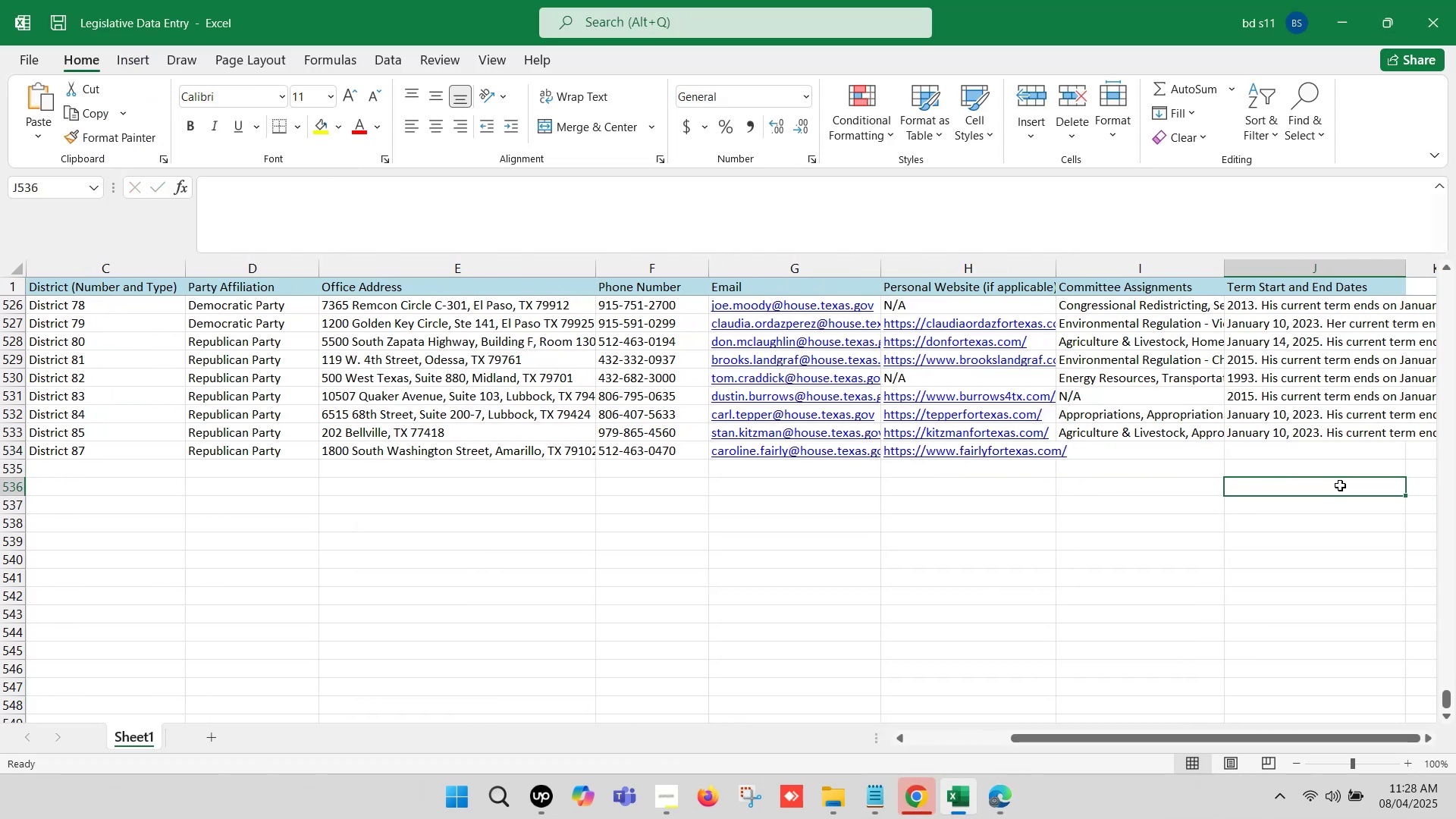 
key(ArrowRight)
 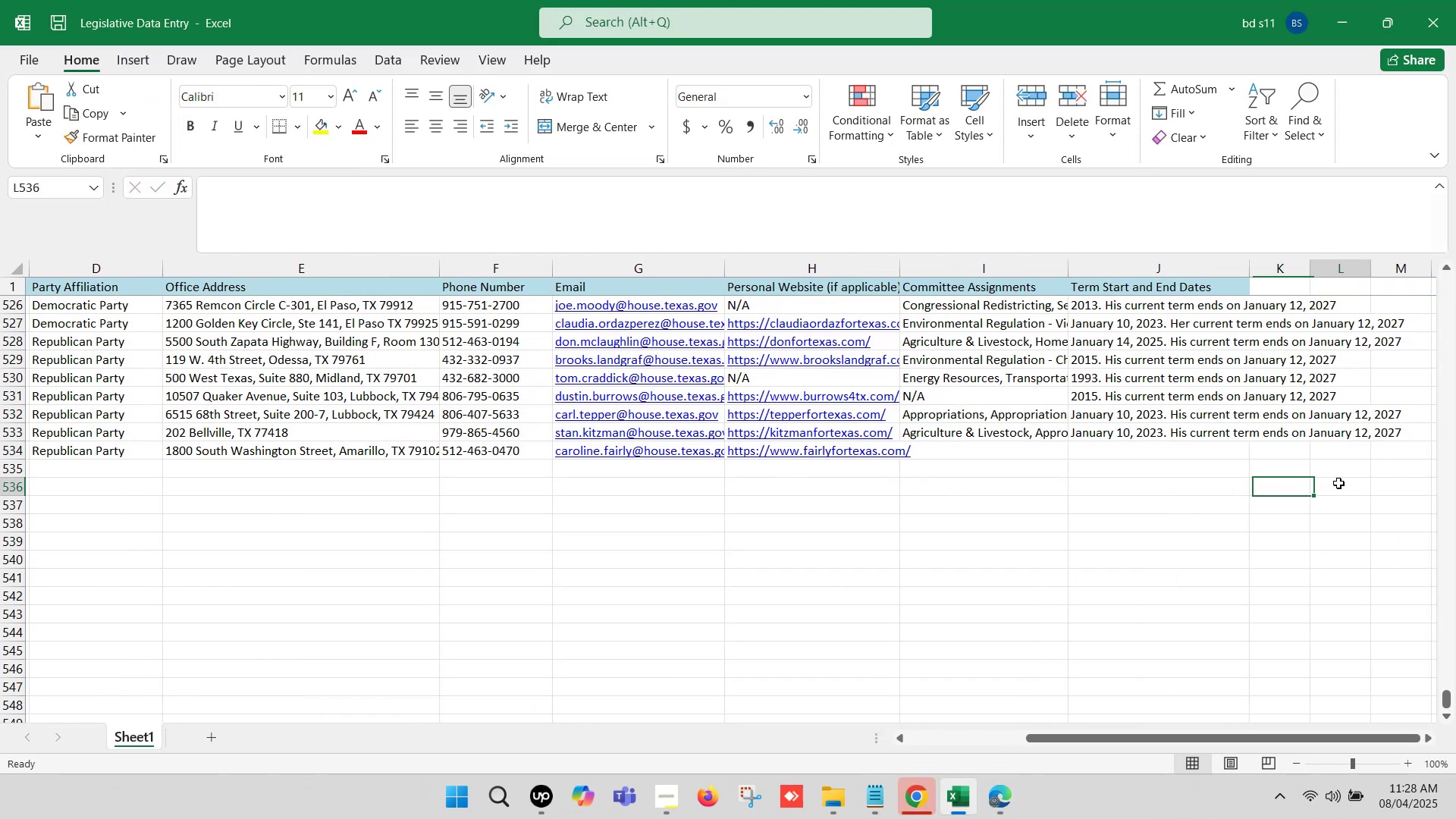 
key(ArrowRight)
 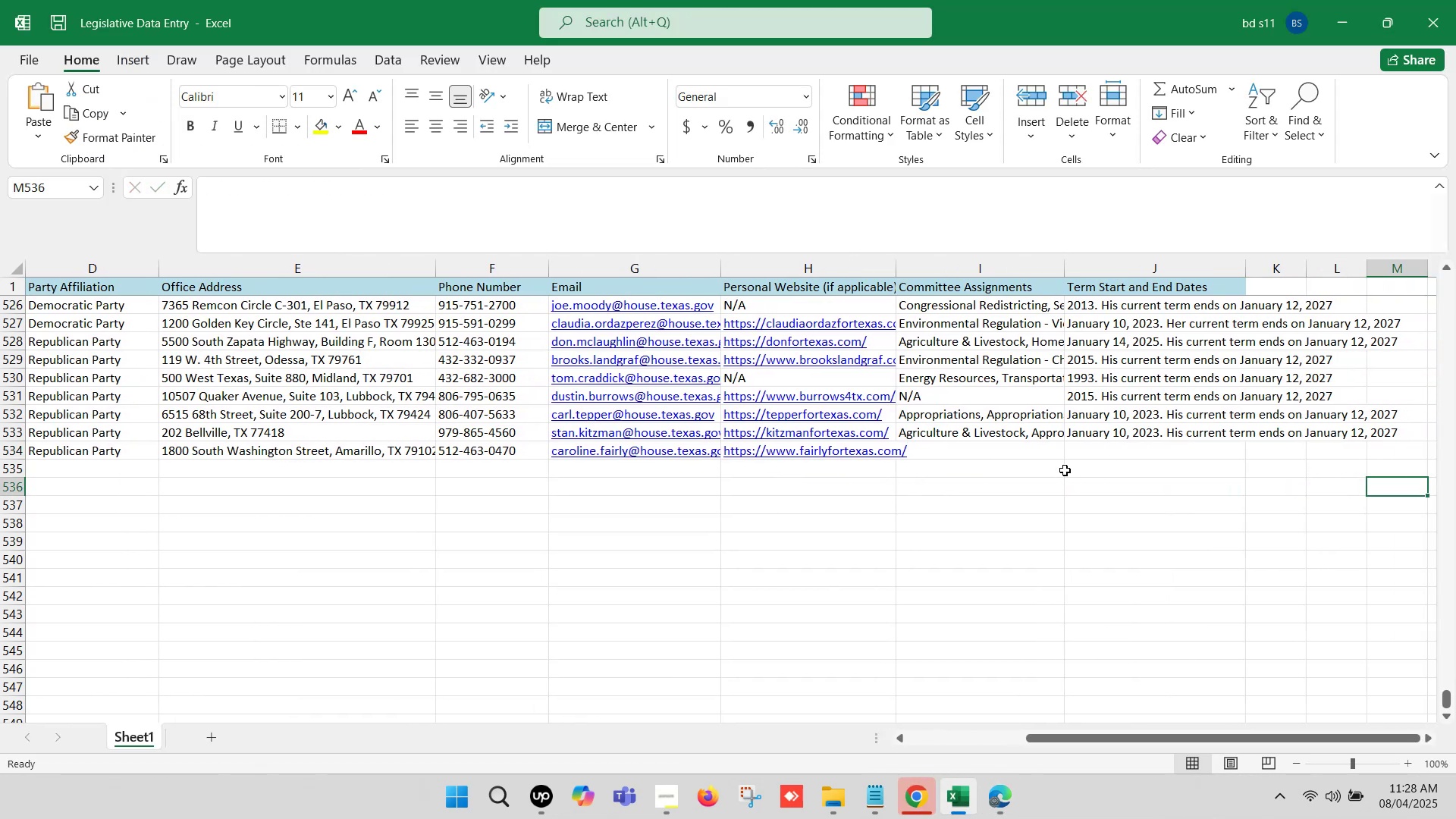 
key(ArrowRight)
 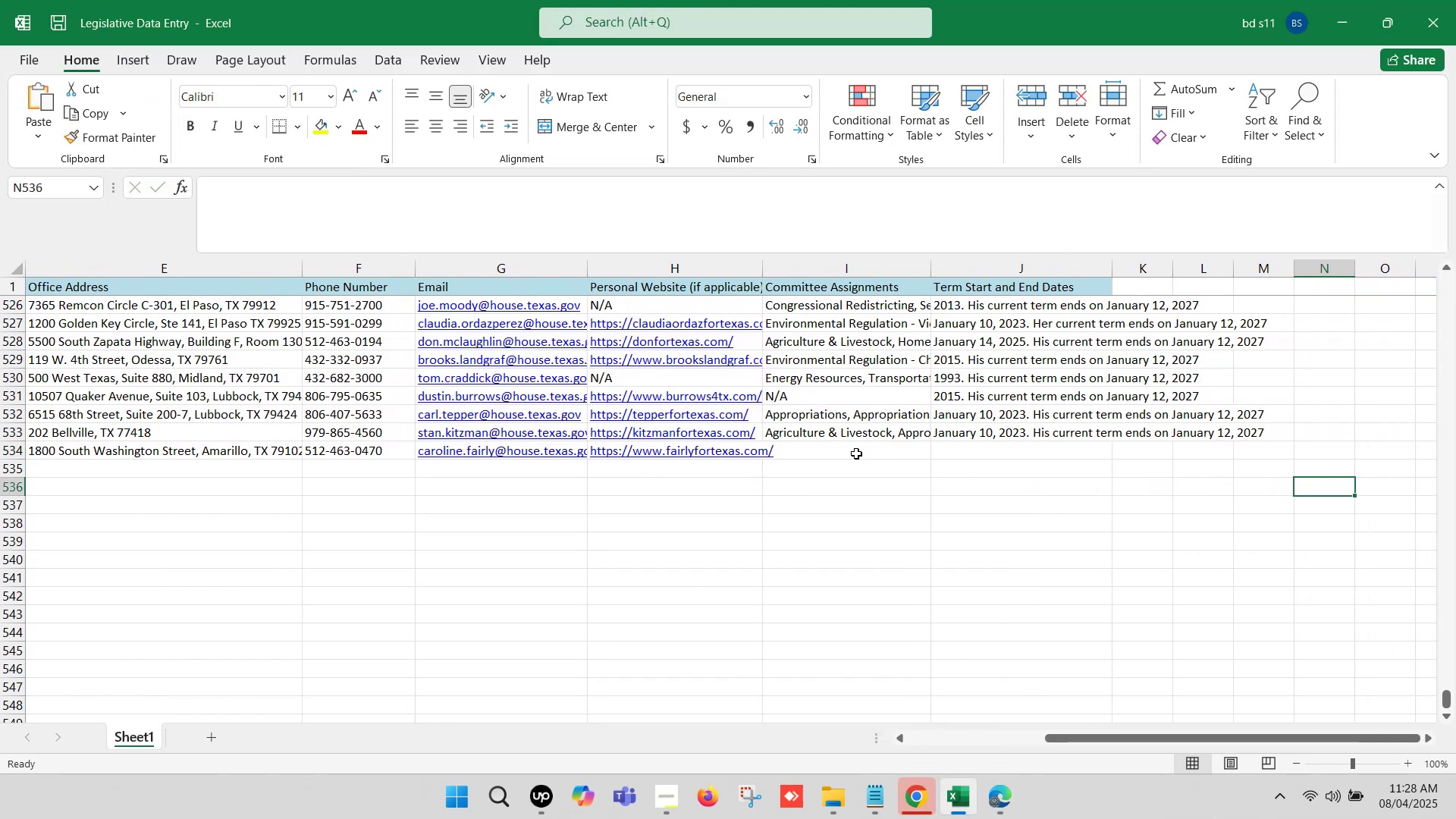 
left_click([851, 451])
 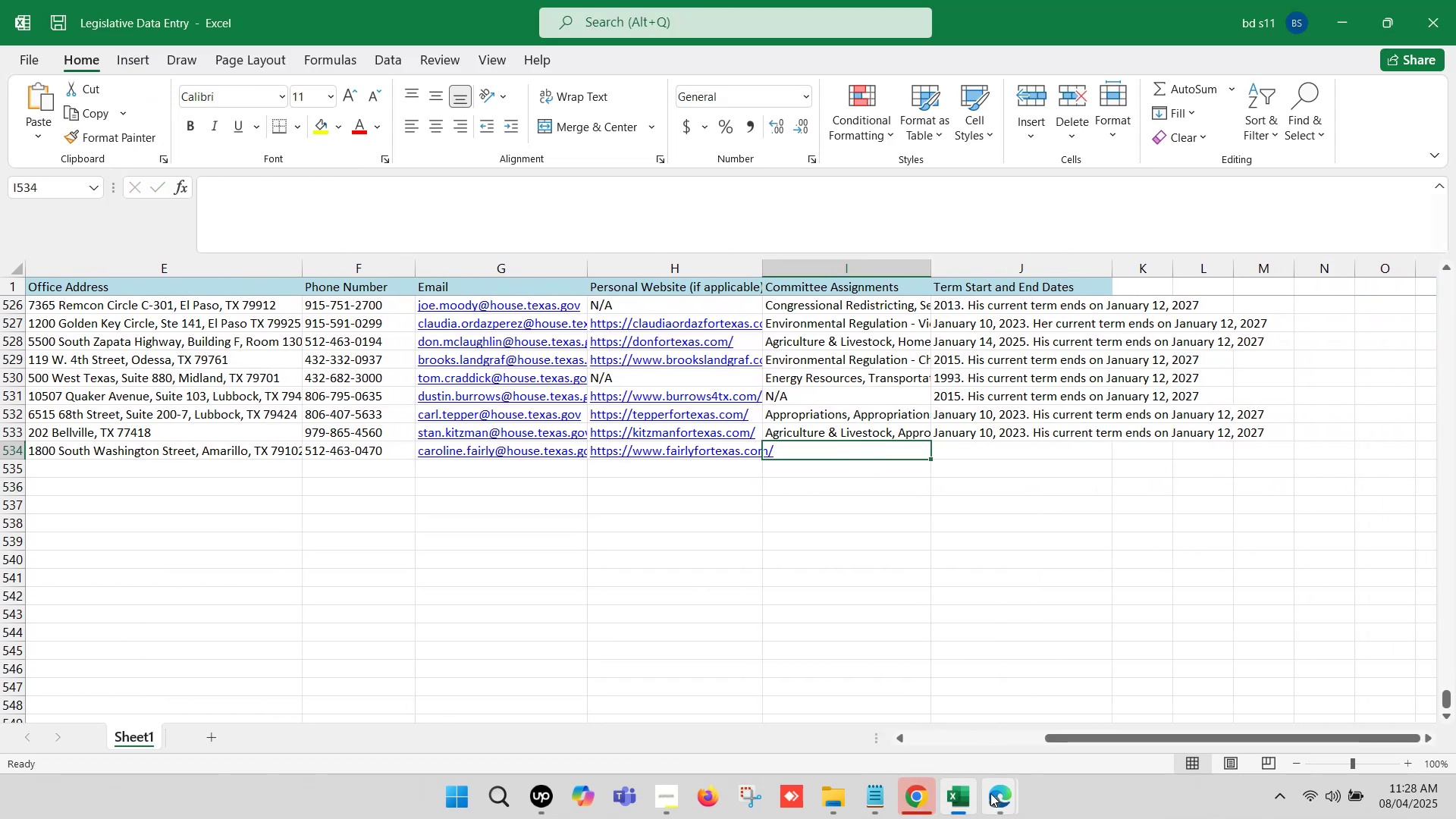 
left_click([992, 808])
 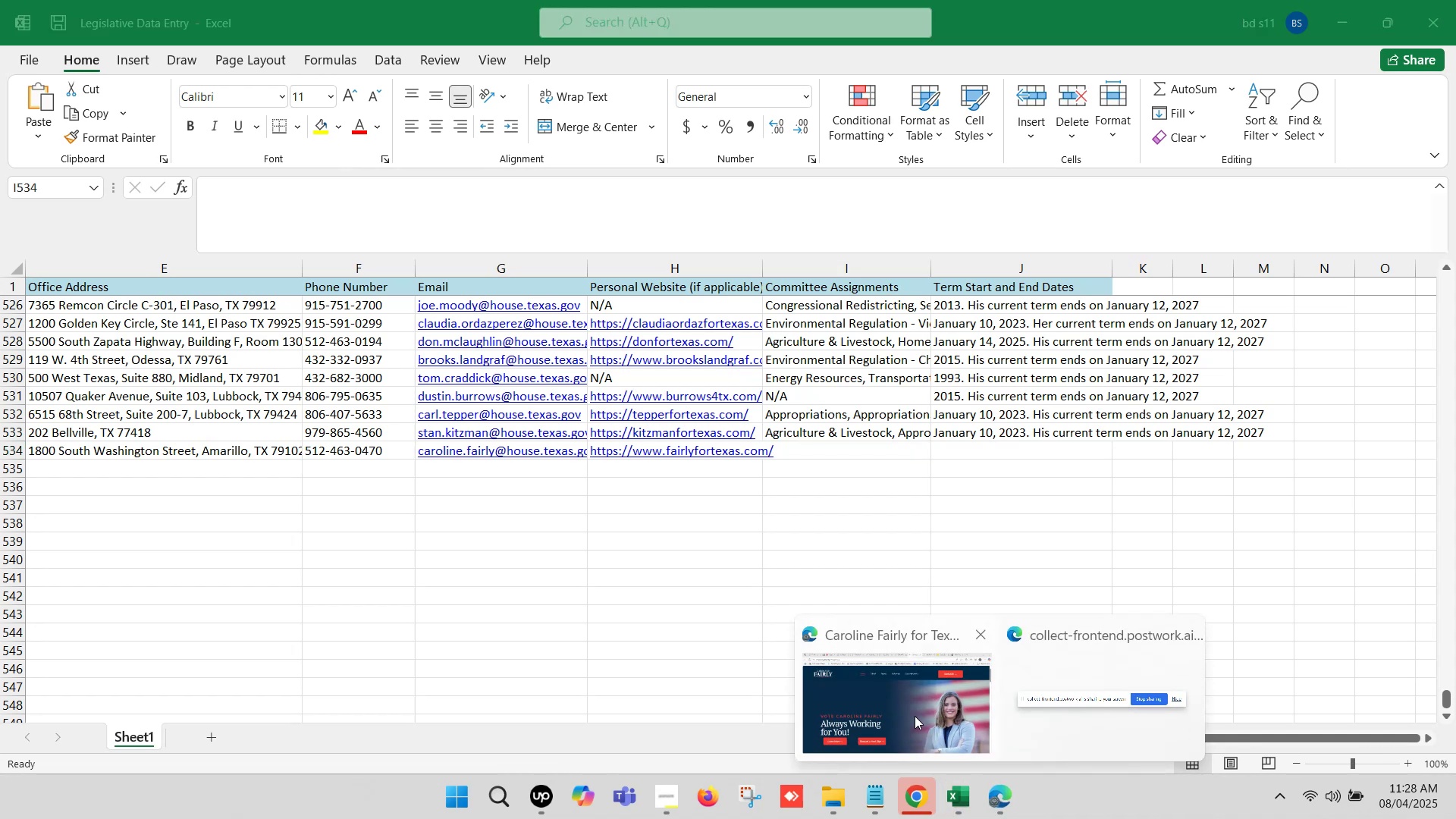 
left_click([899, 707])
 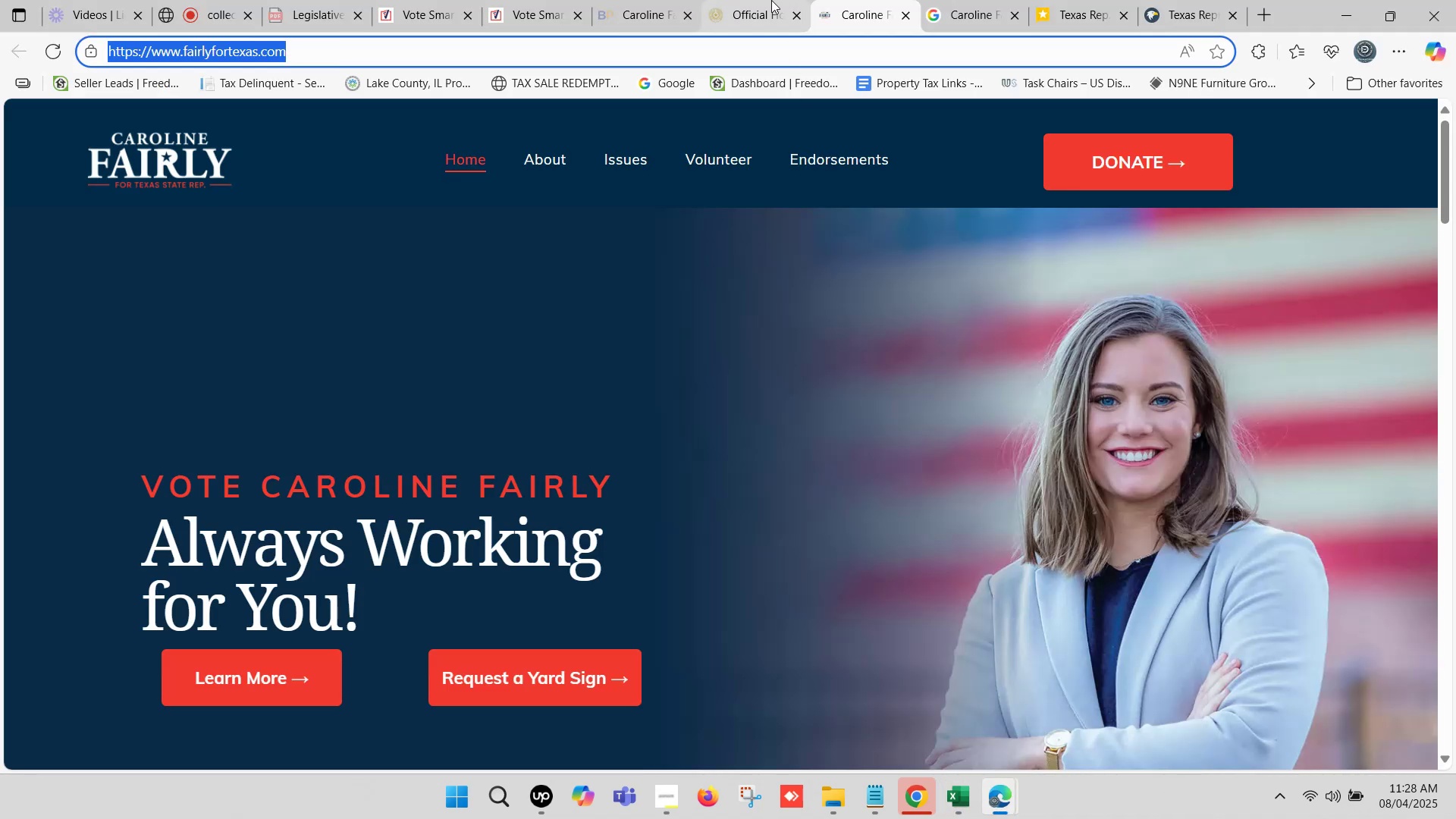 
left_click([752, 0])
 